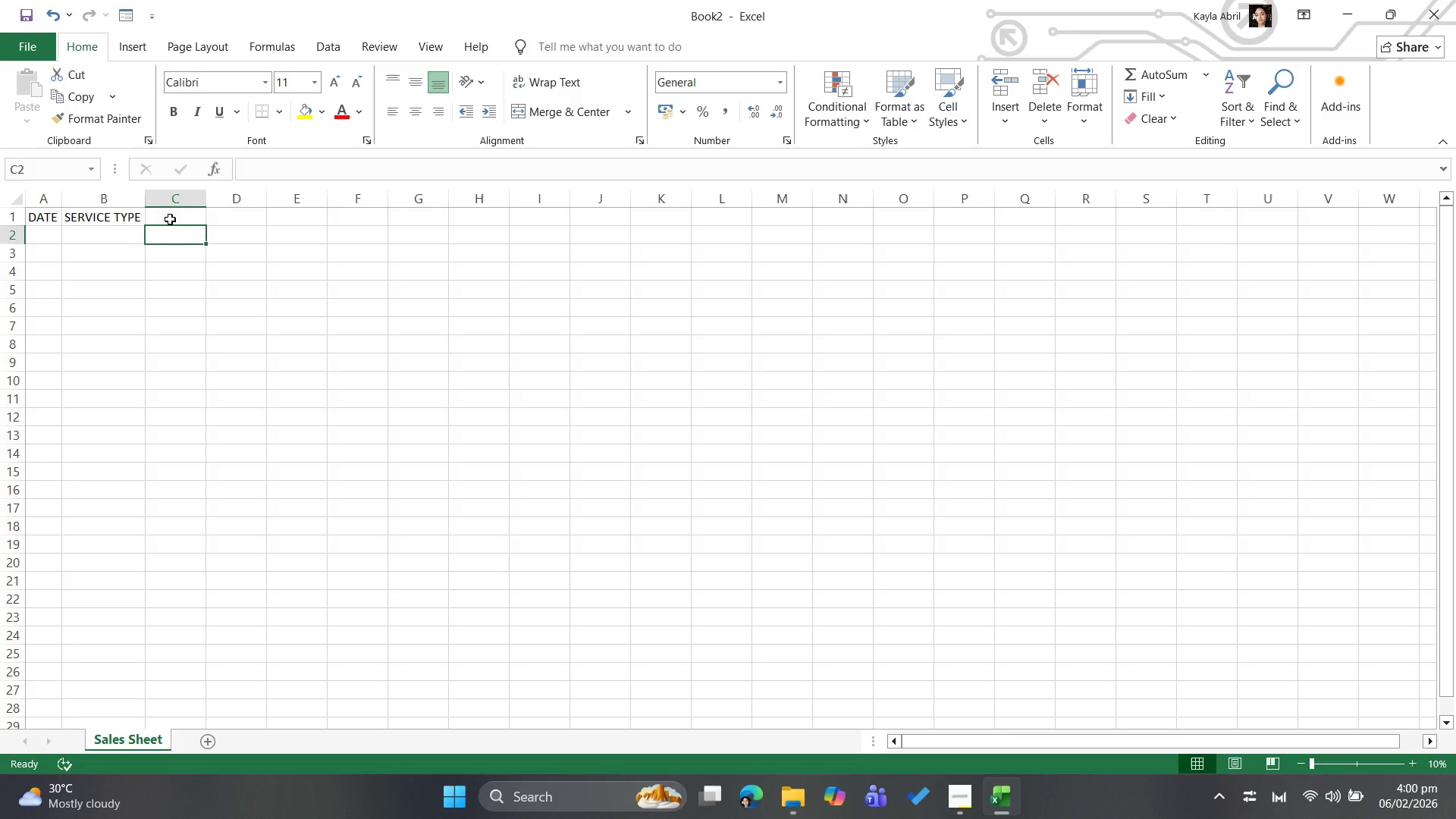 
left_click([170, 219])
 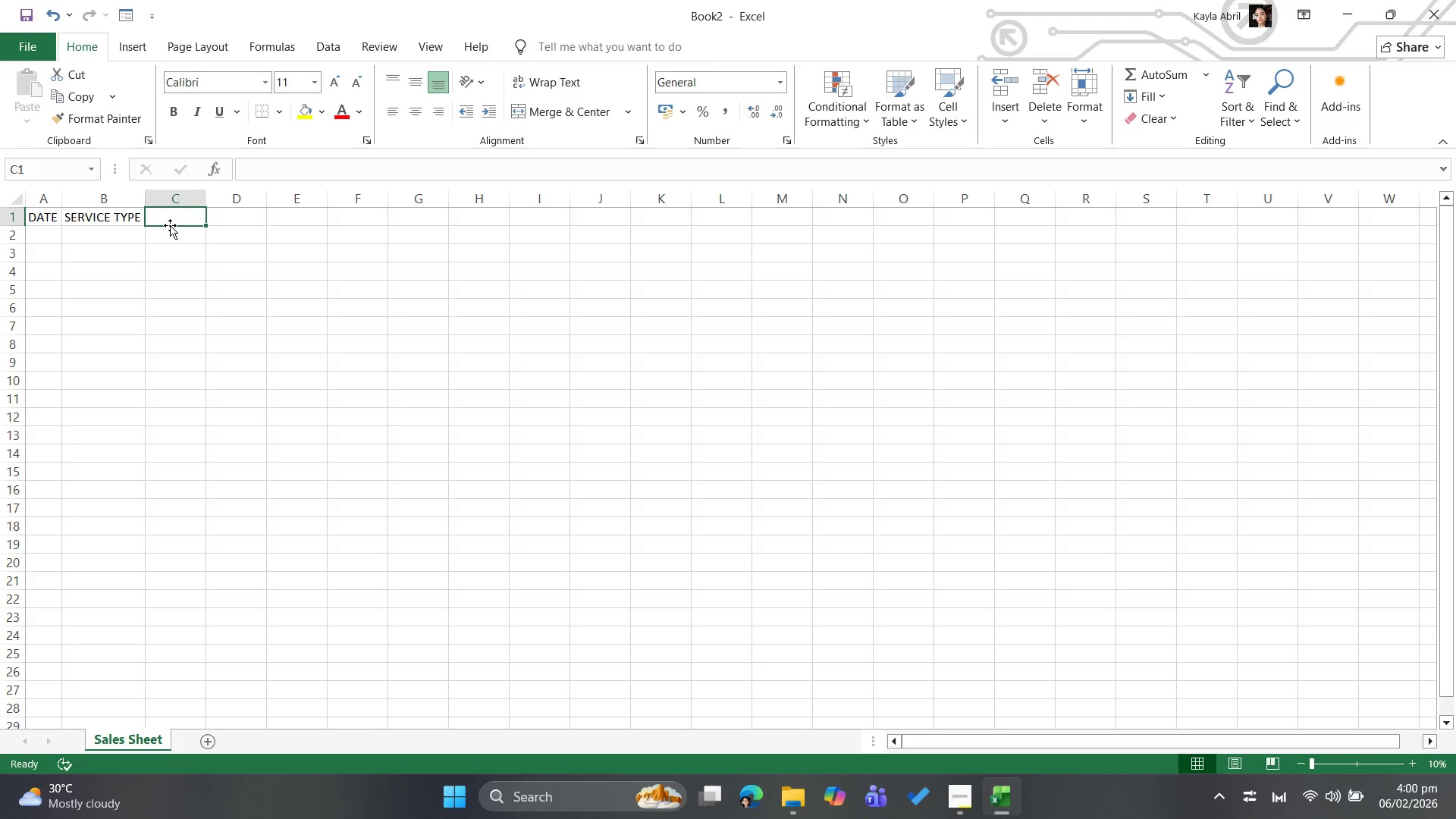 
wait(10.88)
 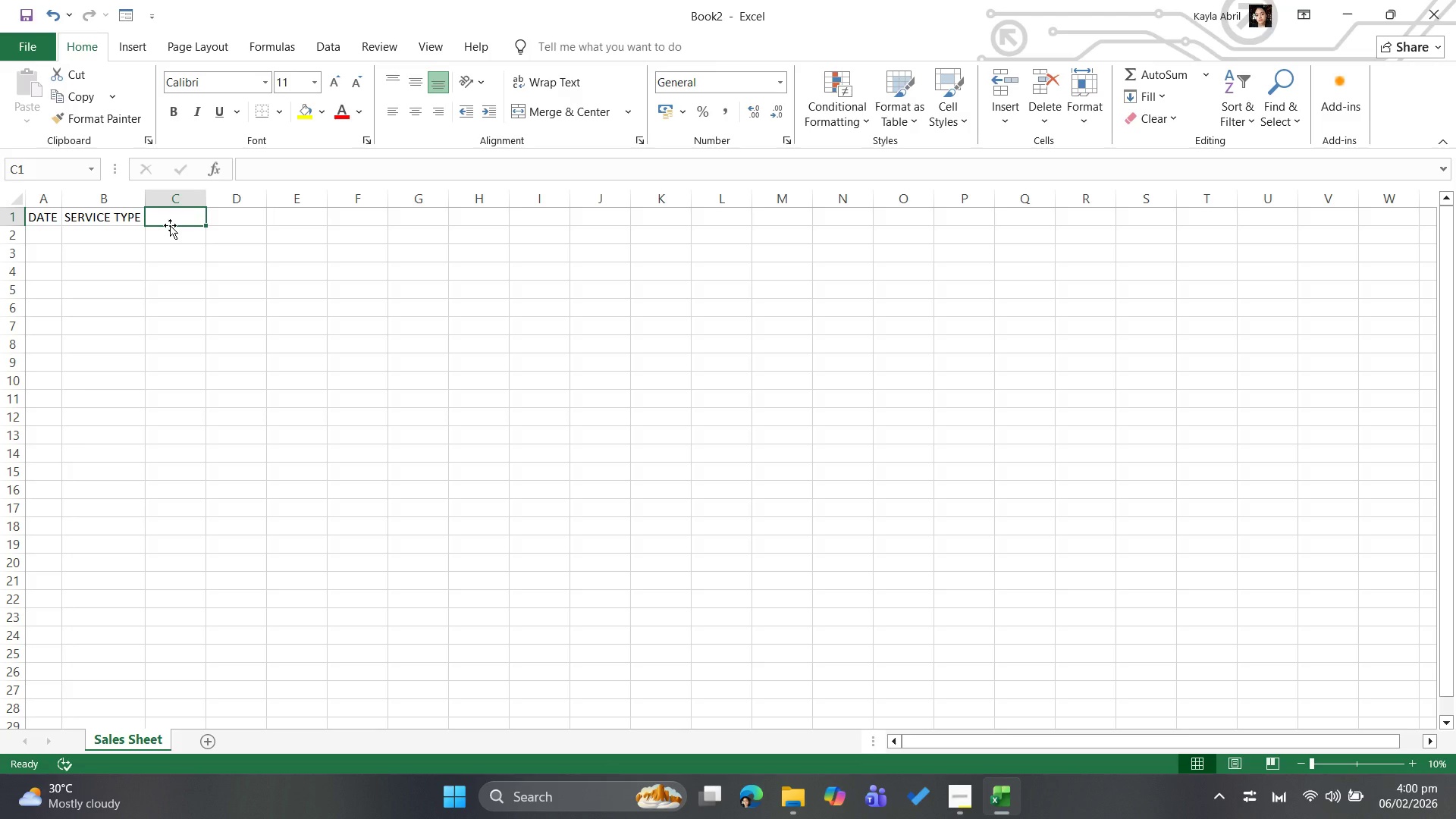 
type(ZONE)
 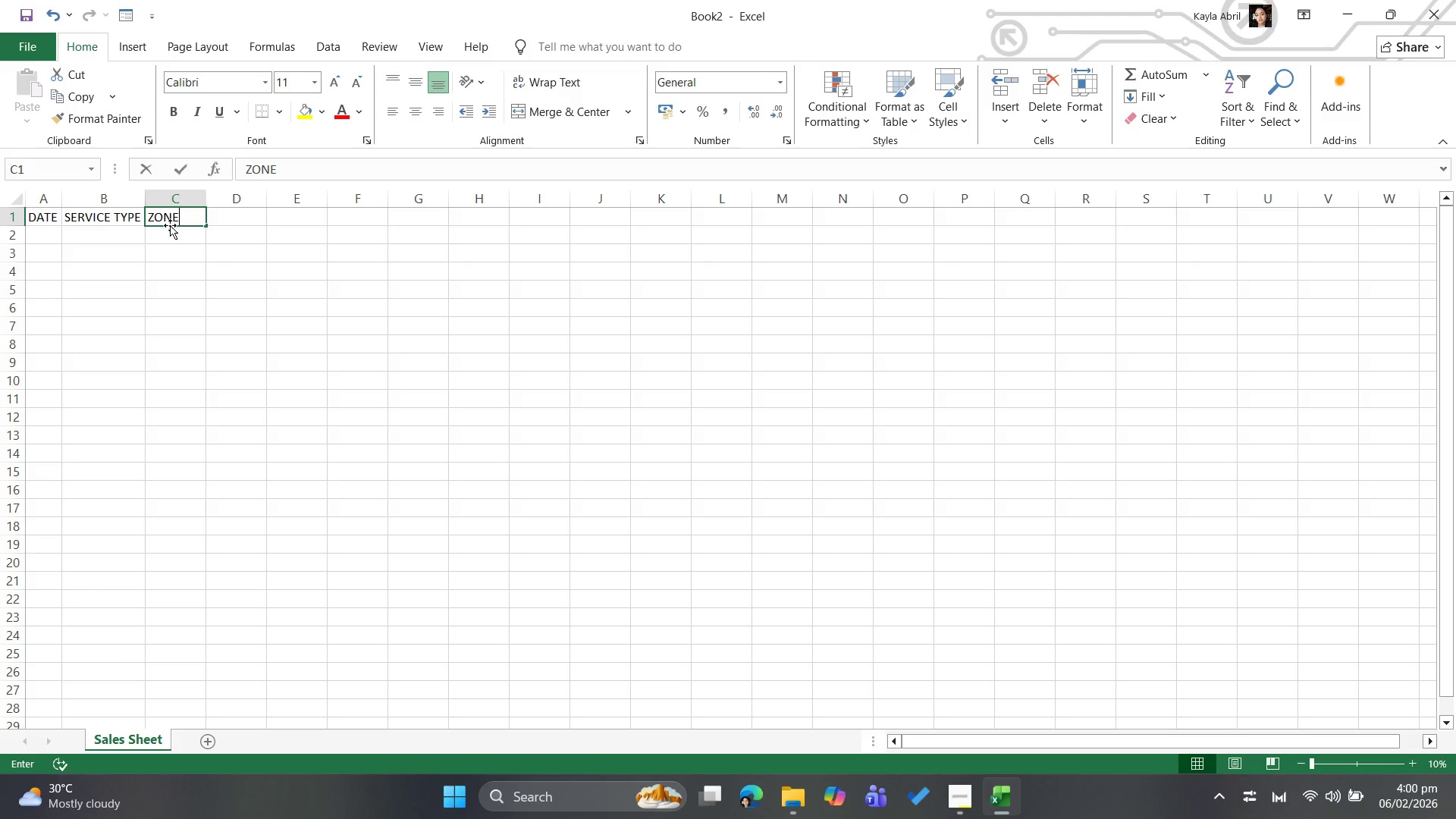 
key(ArrowRight)
 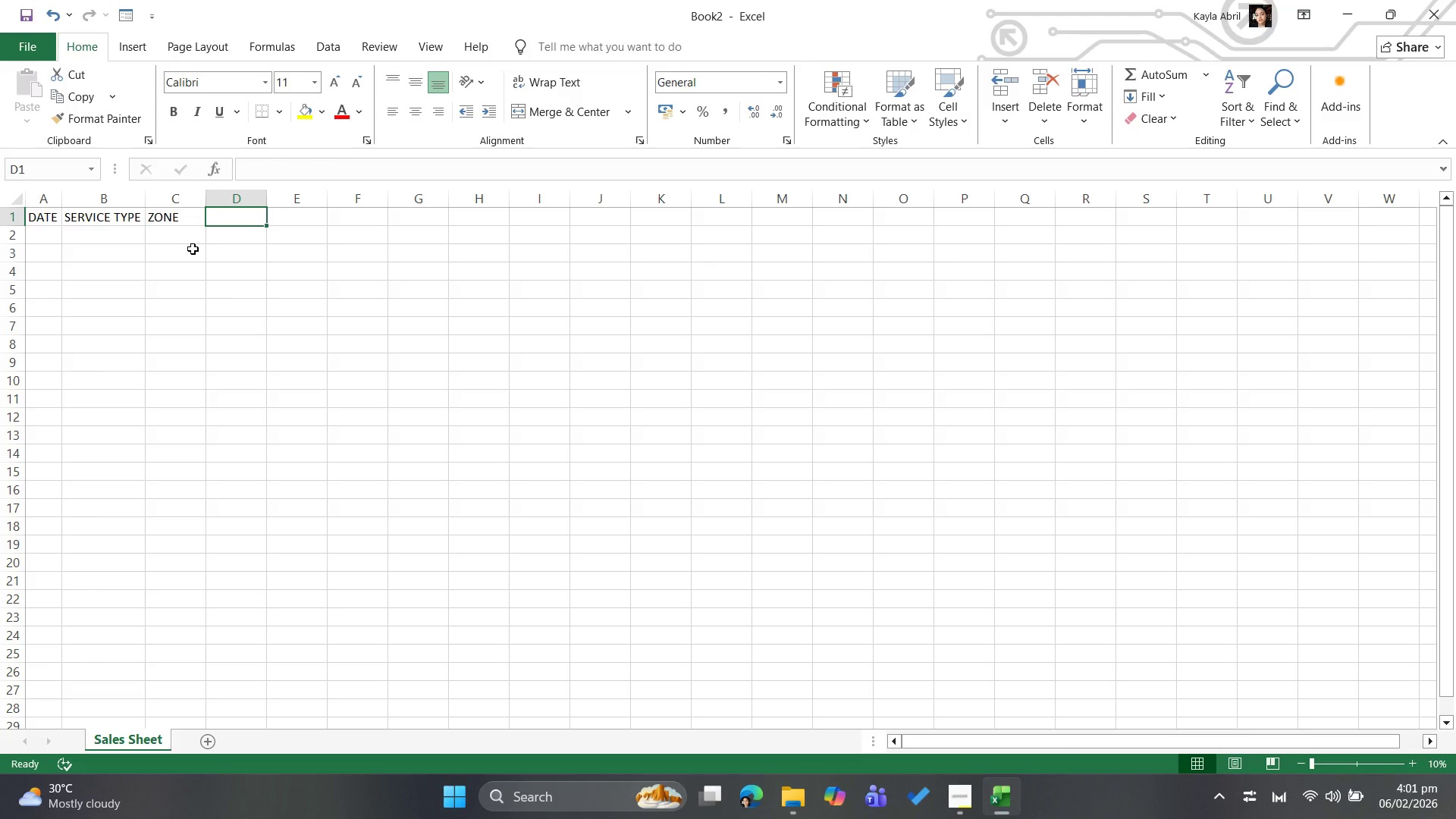 
wait(7.72)
 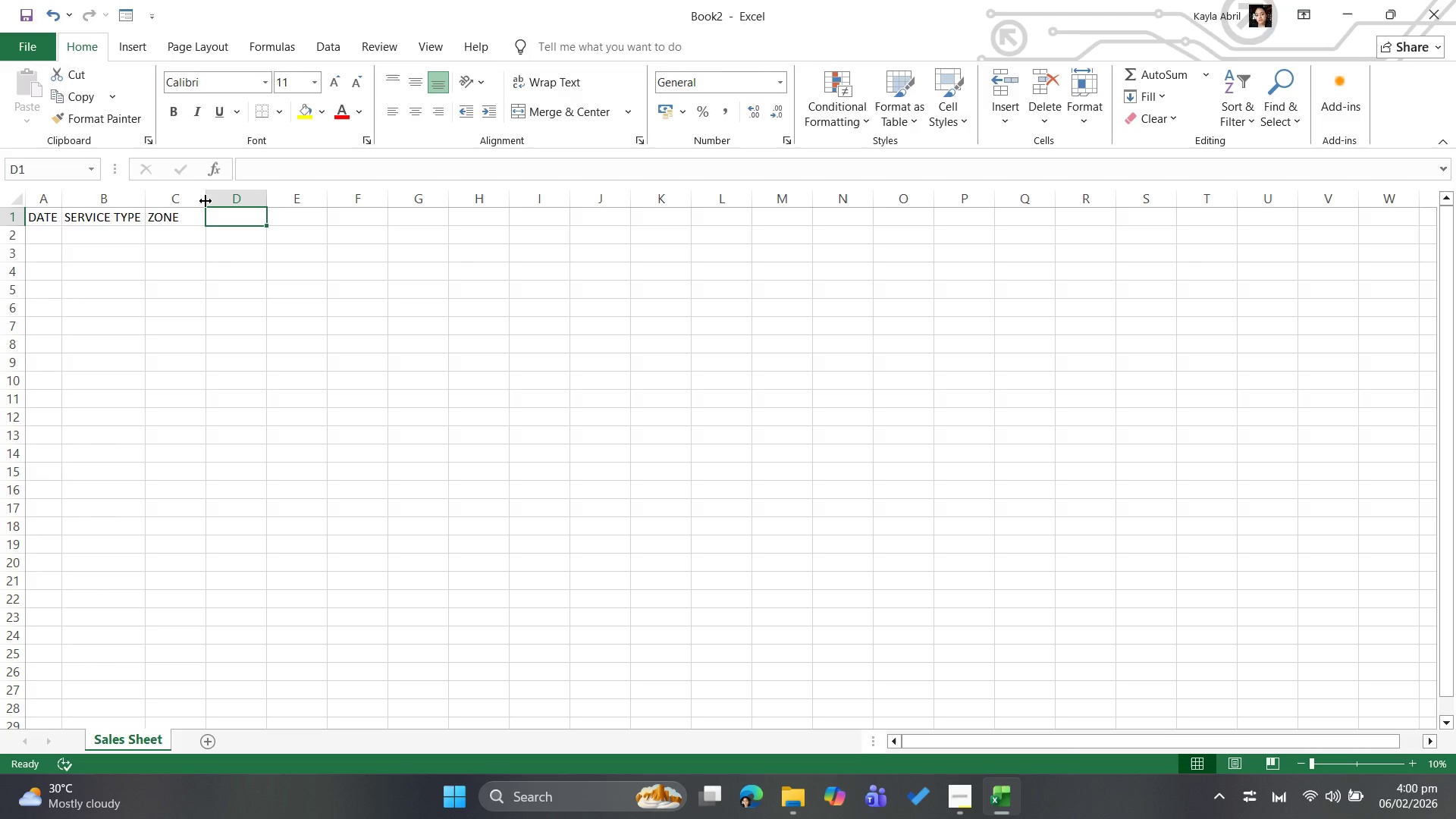 
type(MARKETING ZONE)
 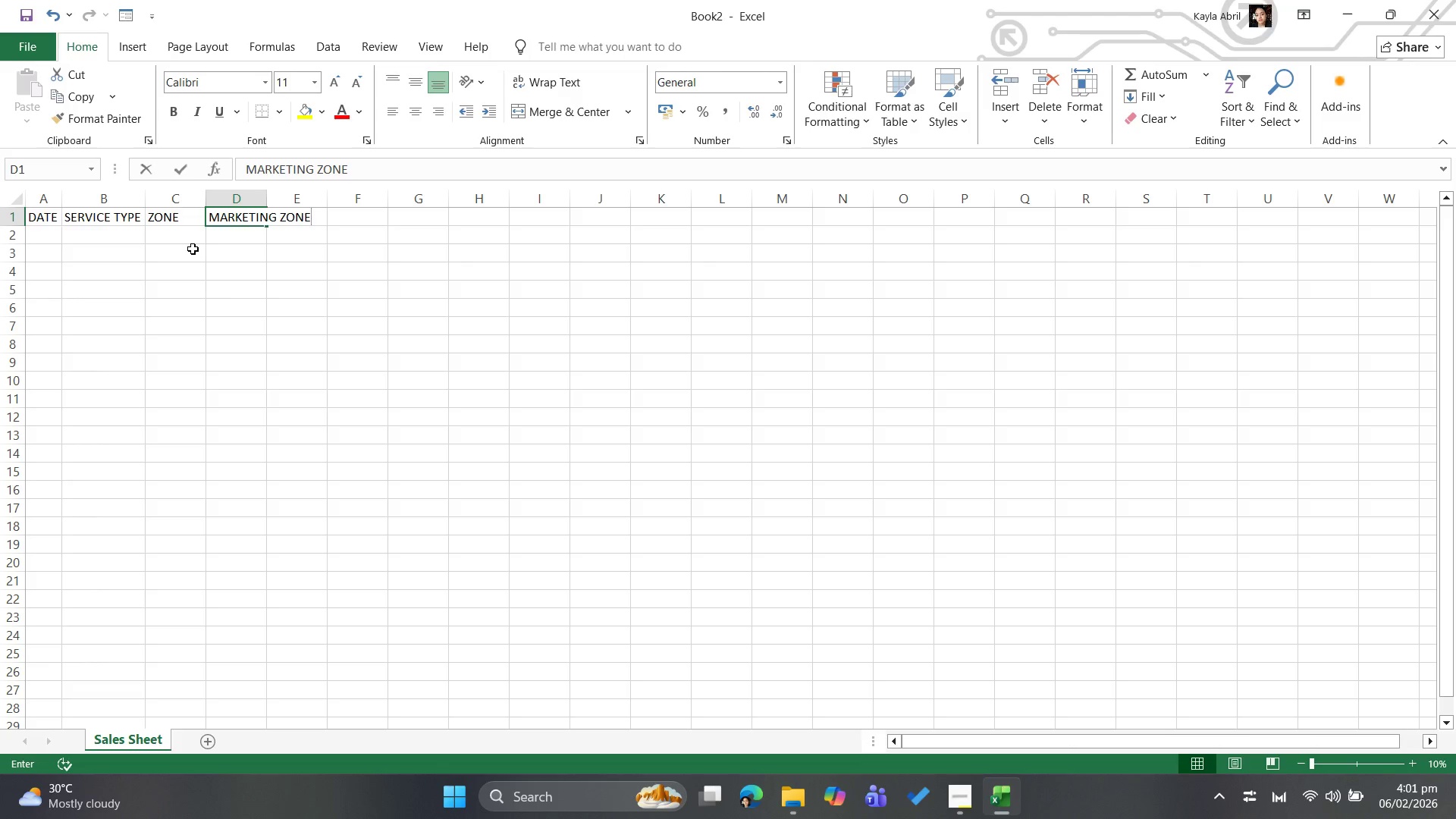 
key(ArrowRight)
 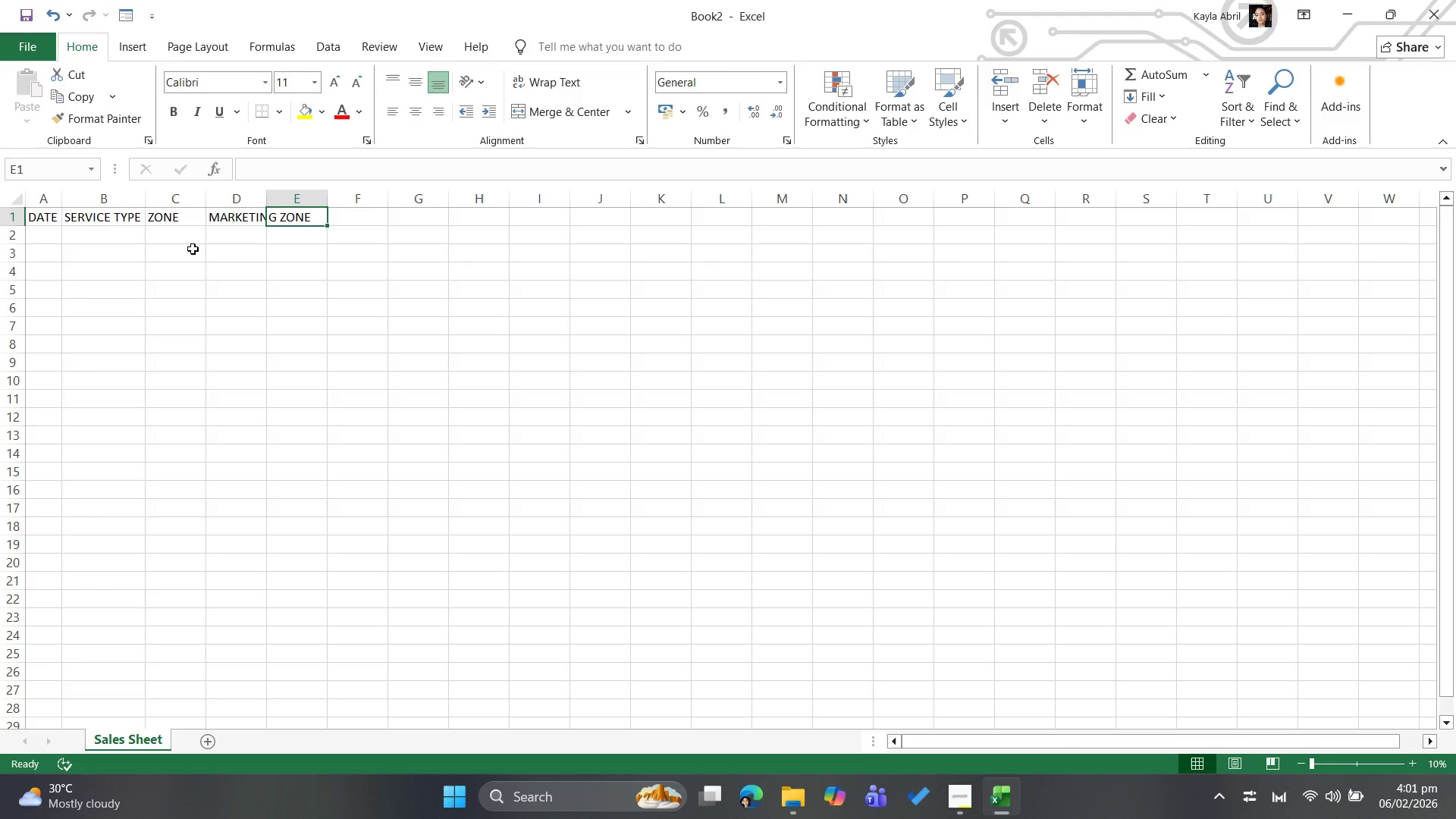 
wait(6.31)
 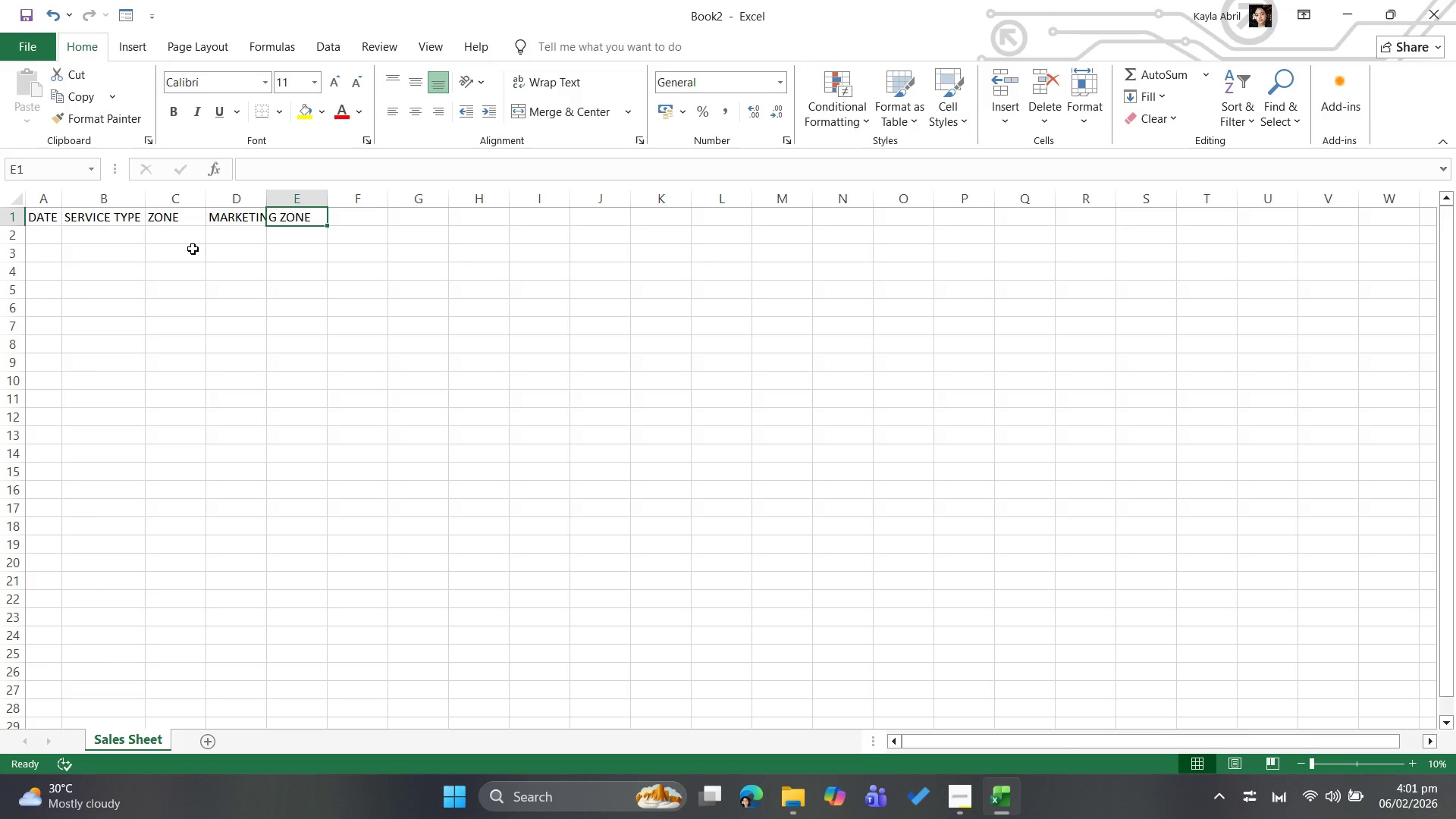 
key(ArrowLeft)
 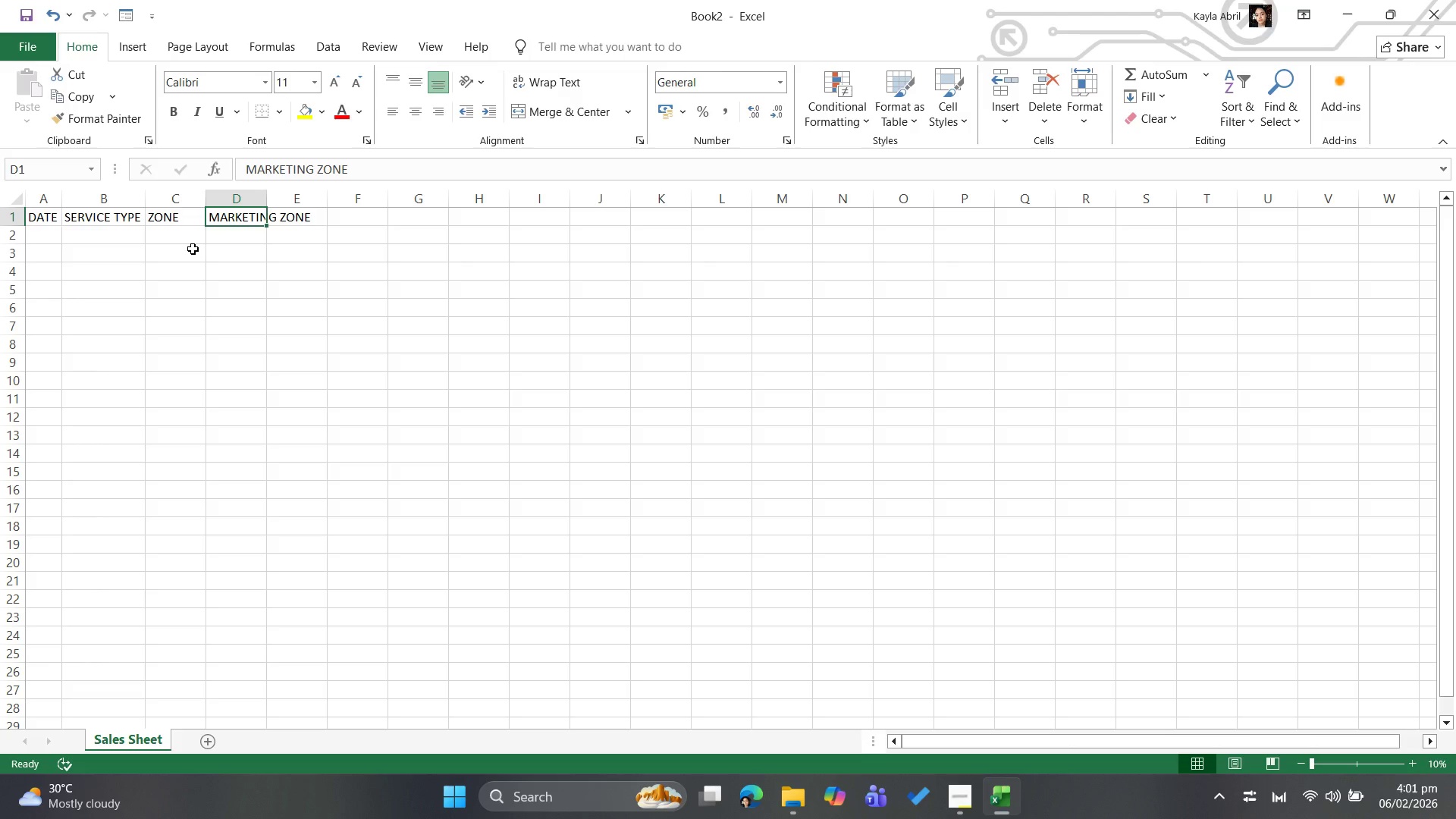 
type(MARKETING SOURCE)
 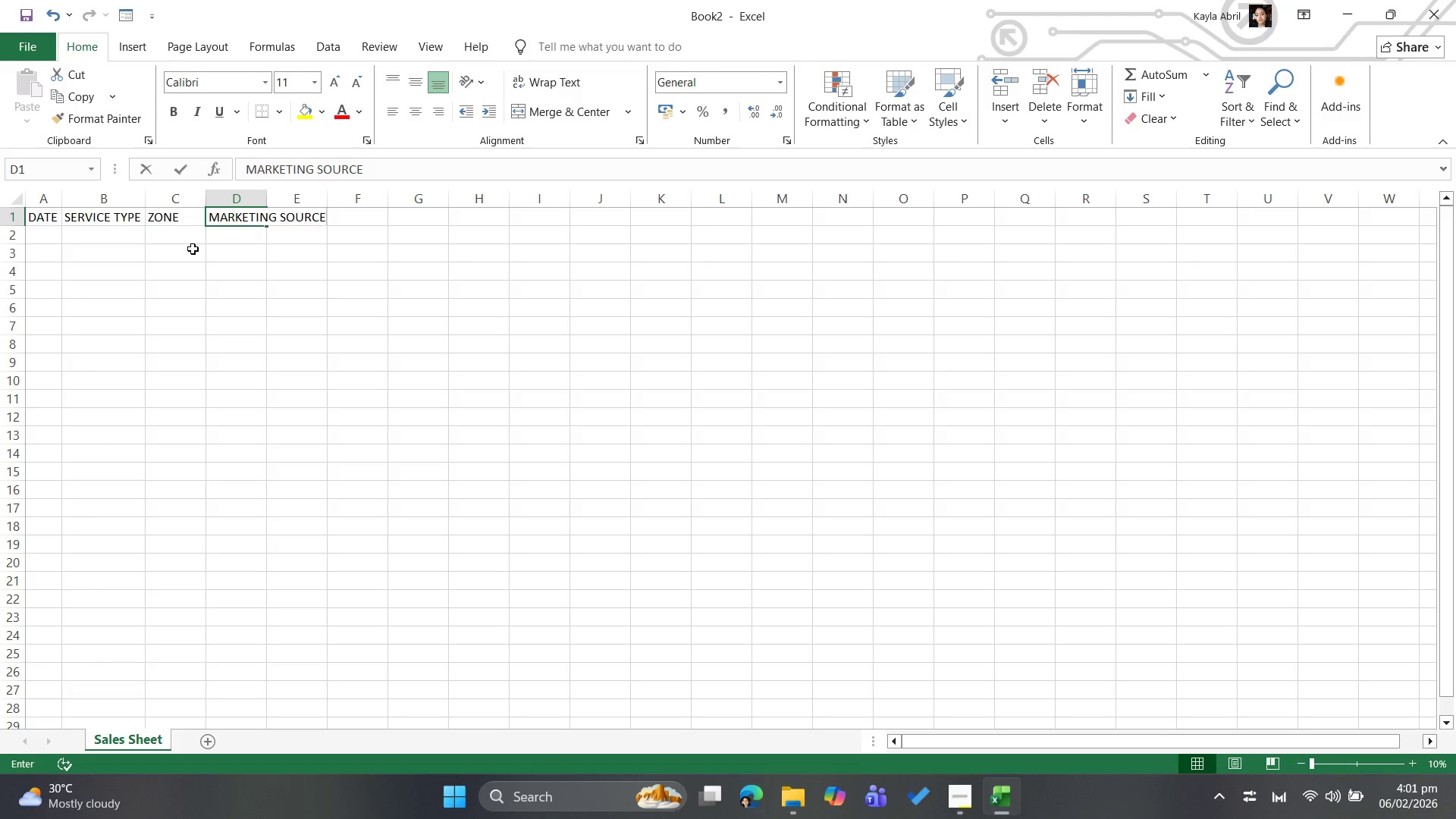 
key(ArrowRight)
 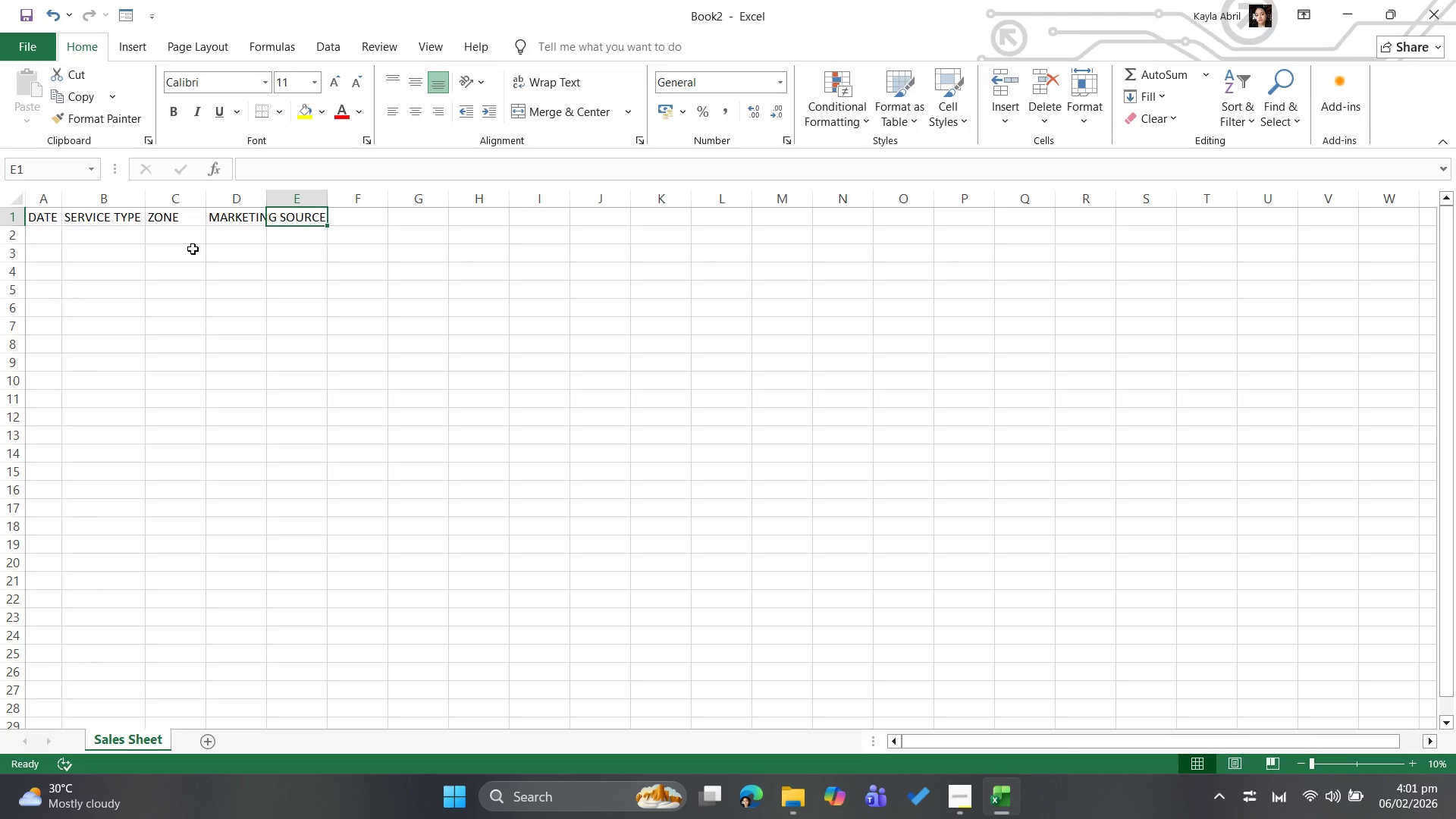 
type(LEAD STATUS)
 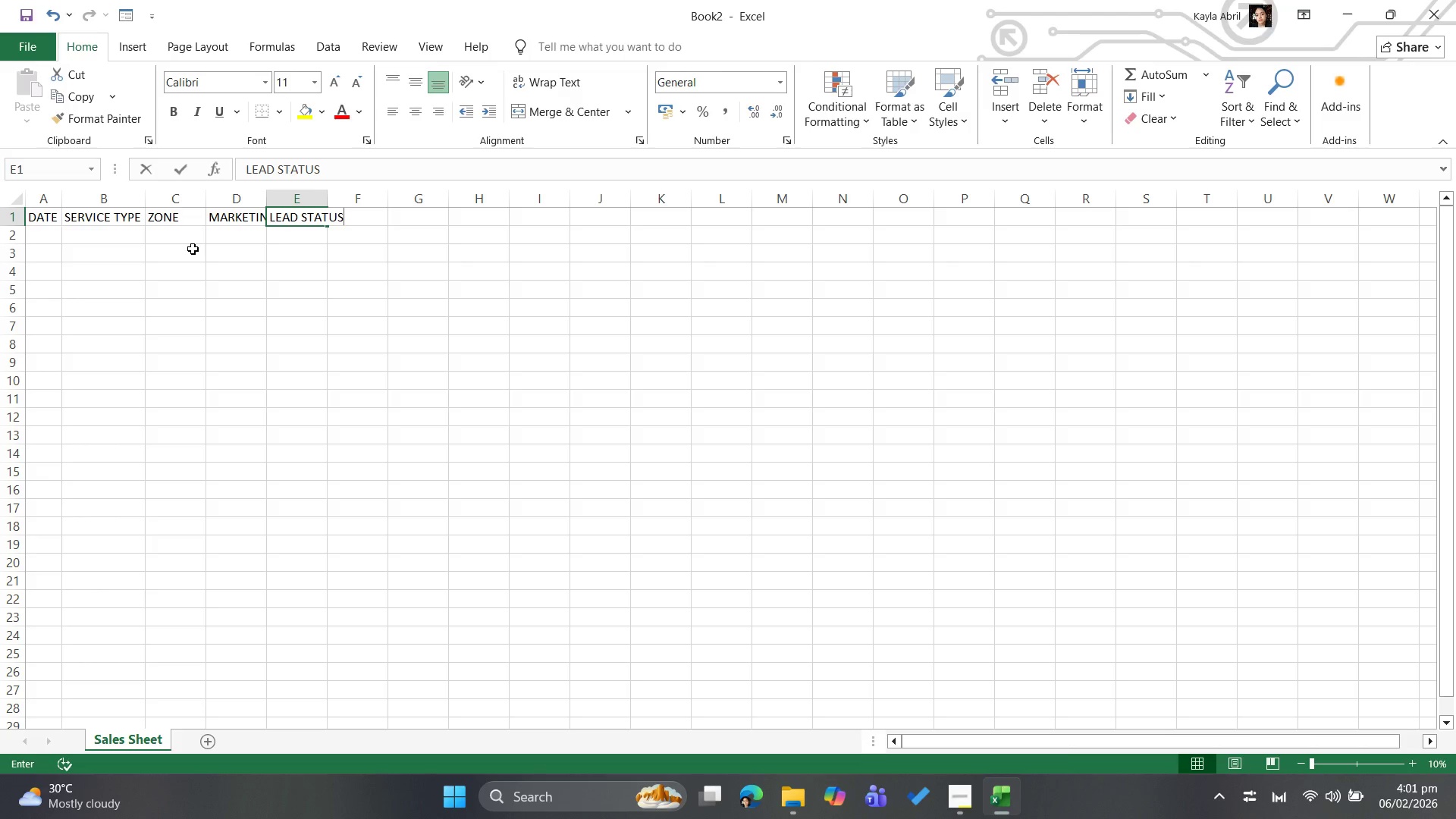 
key(ArrowRight)
 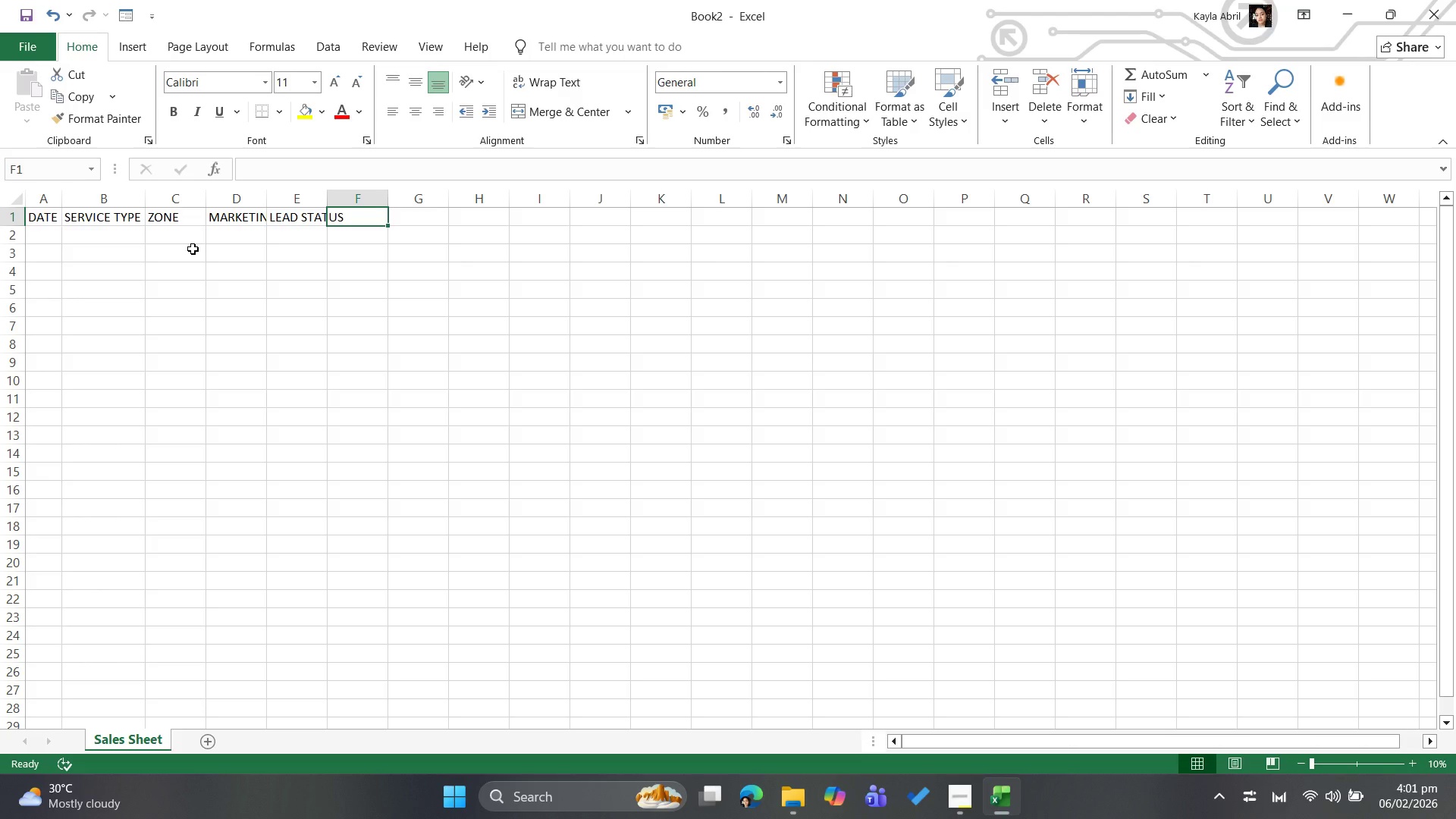 
type(EVEN)
key(Backspace)
key(Backspace)
key(Backspace)
key(Backspace)
type(REVENUE)
 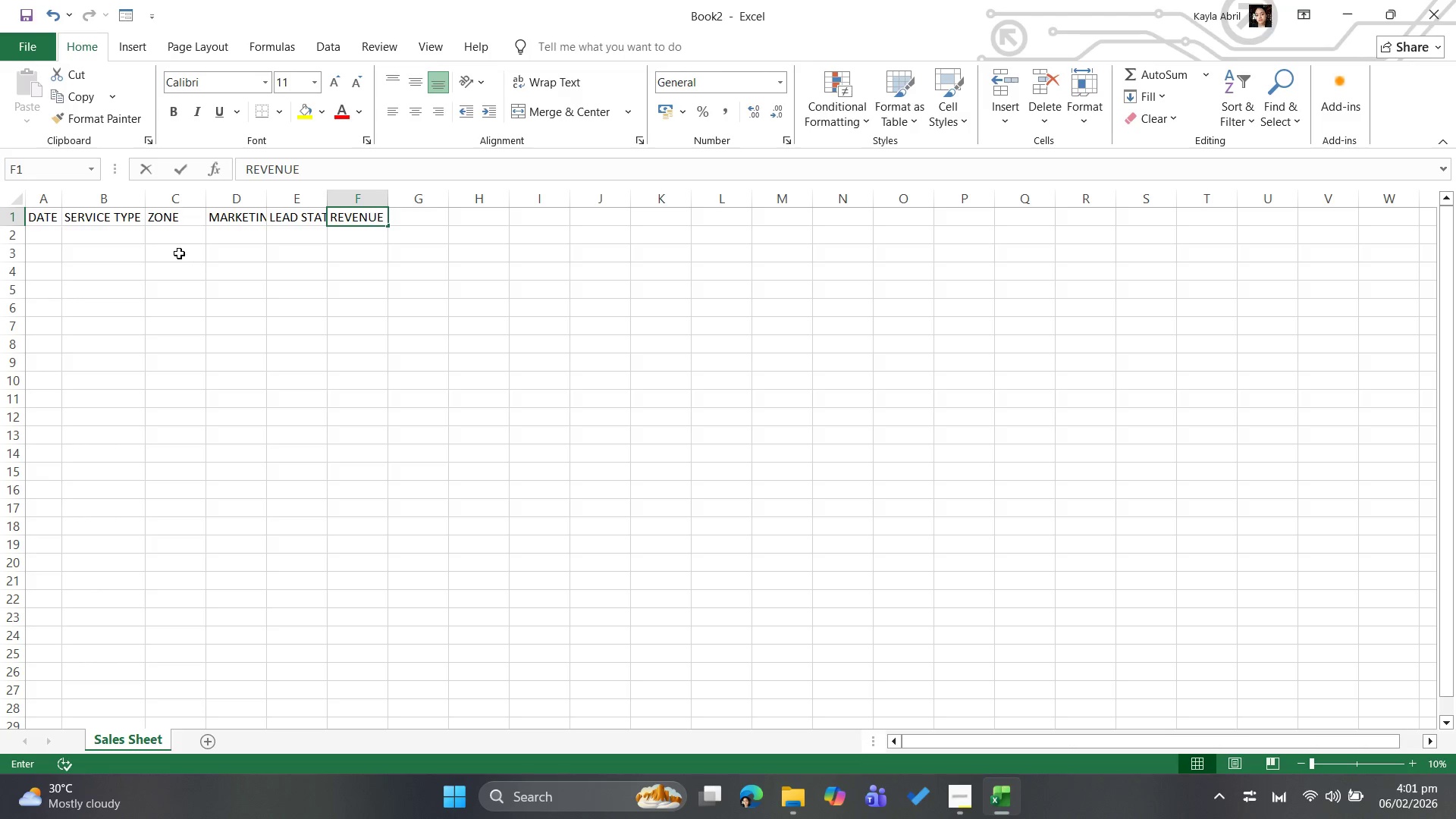 
left_click([170, 255])
 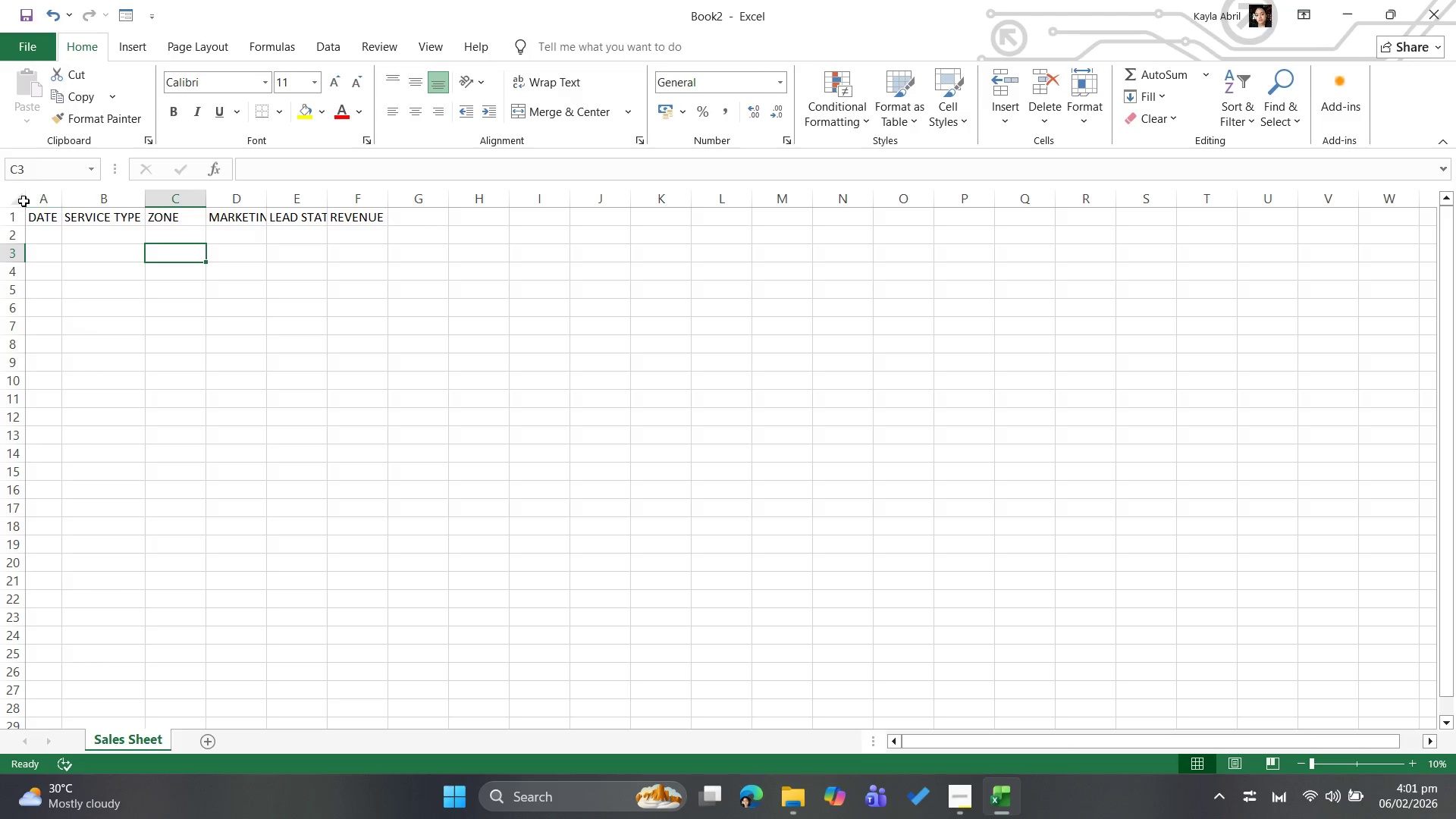 
left_click([23, 202])
 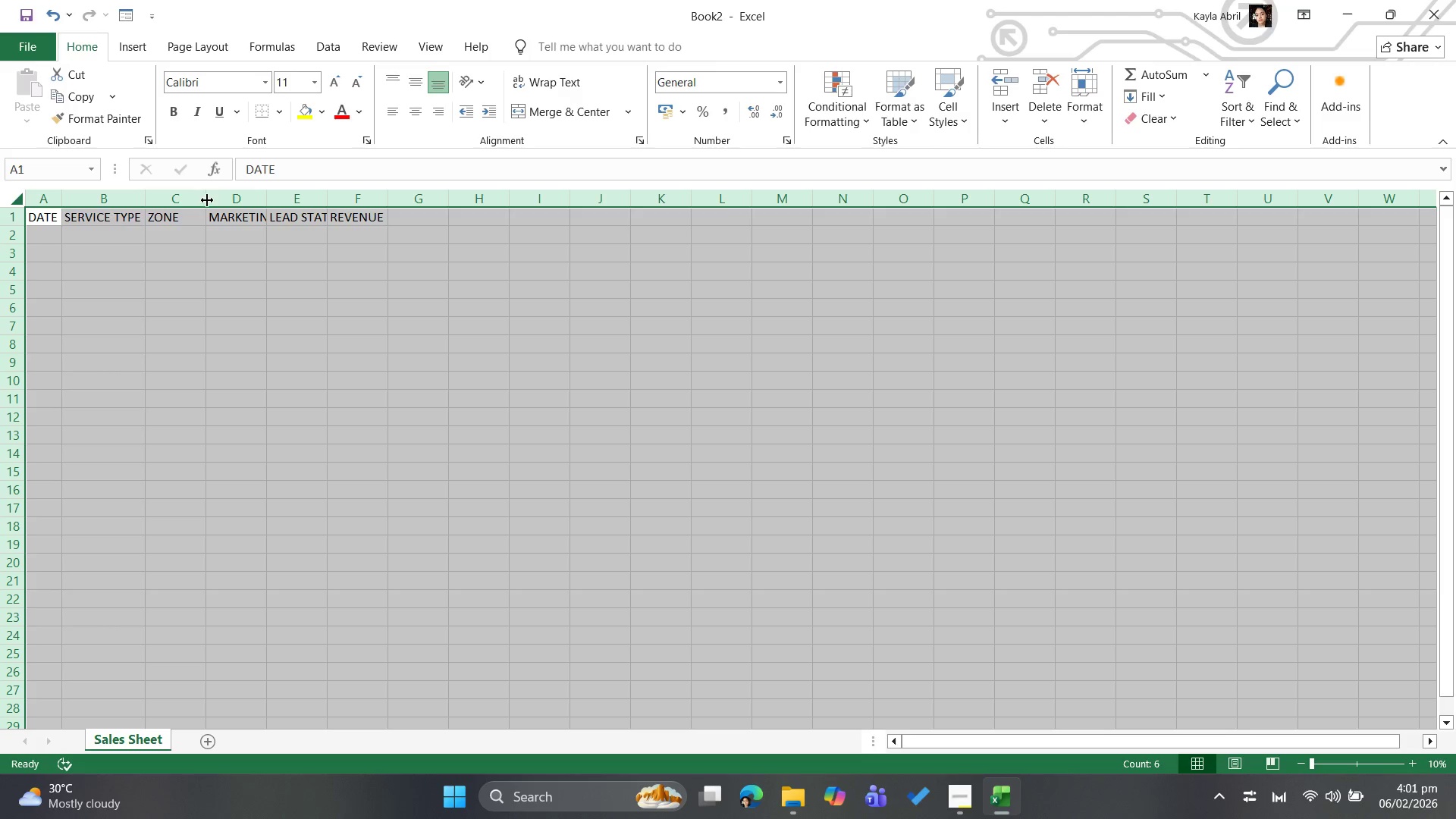 
double_click([207, 200])
 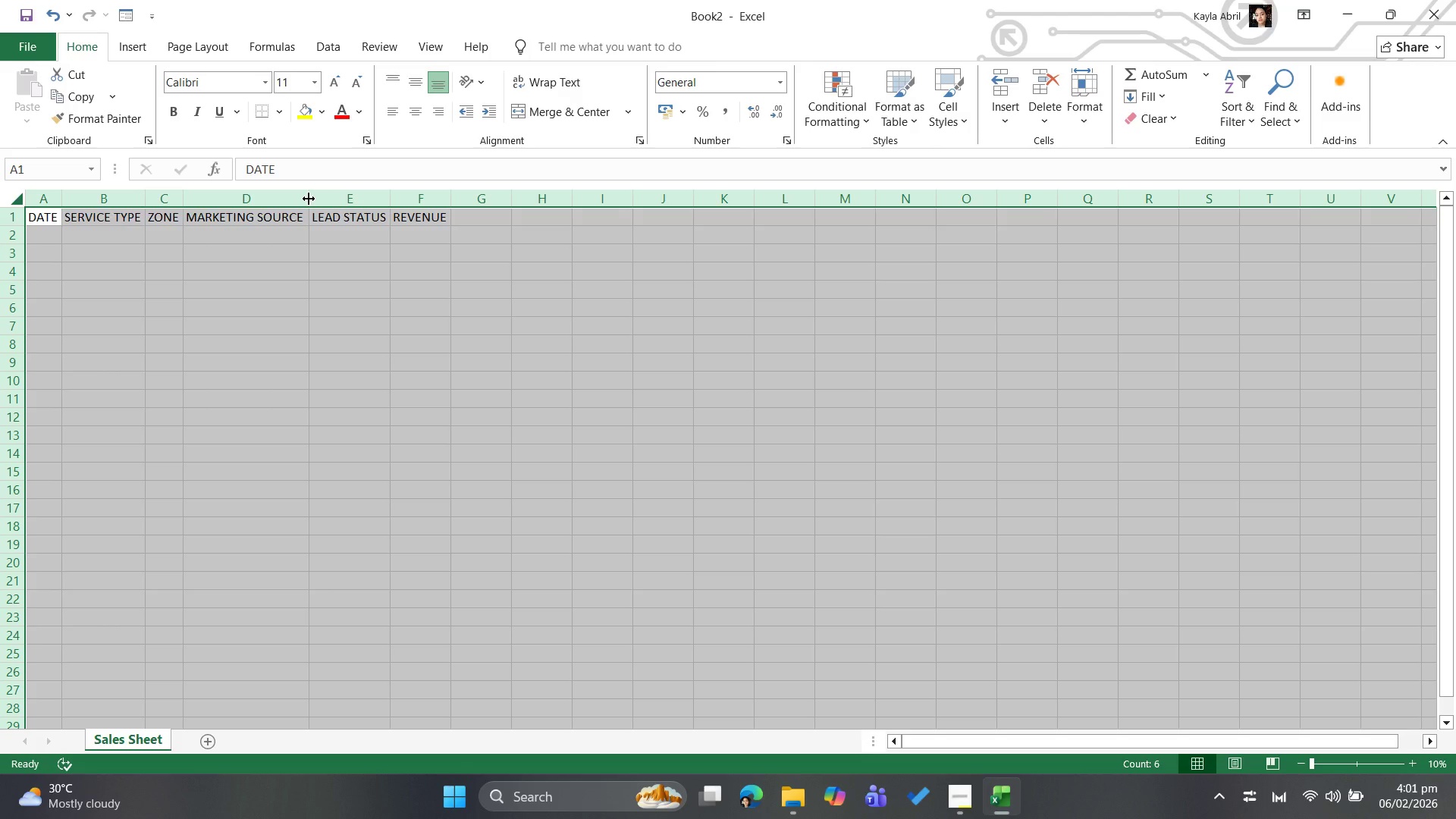 
double_click([309, 199])
 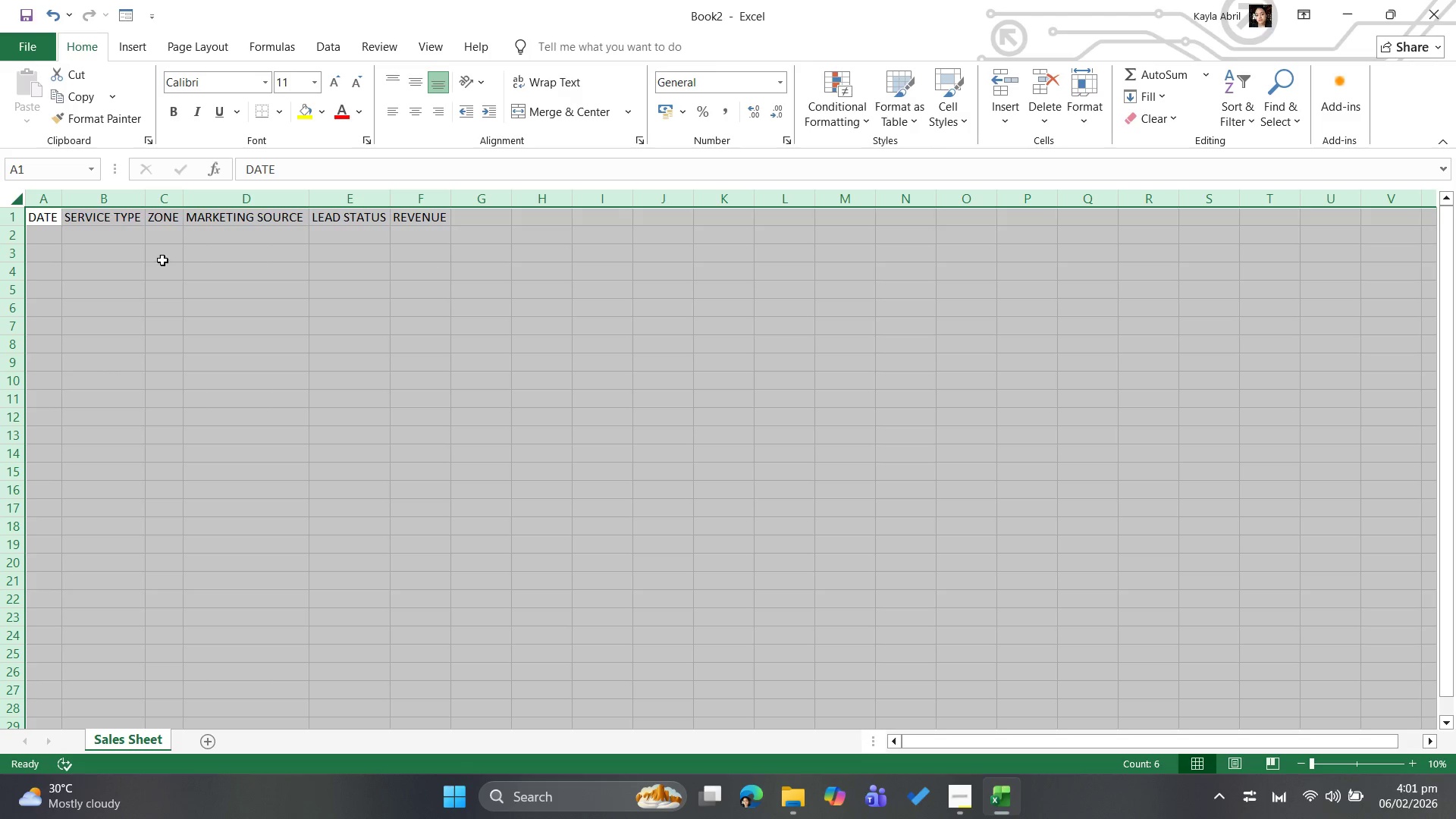 
left_click([140, 284])
 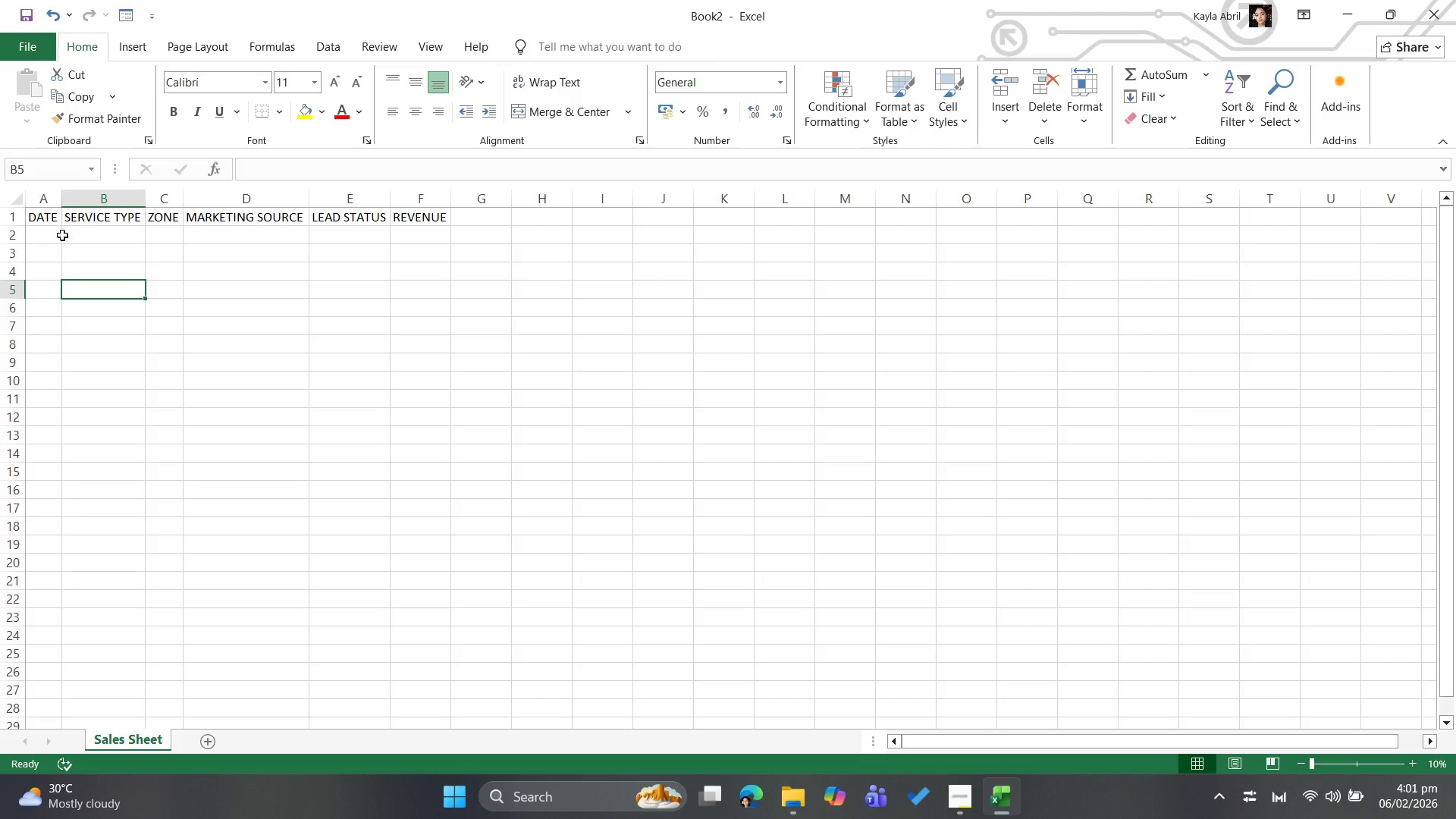 
left_click([54, 235])
 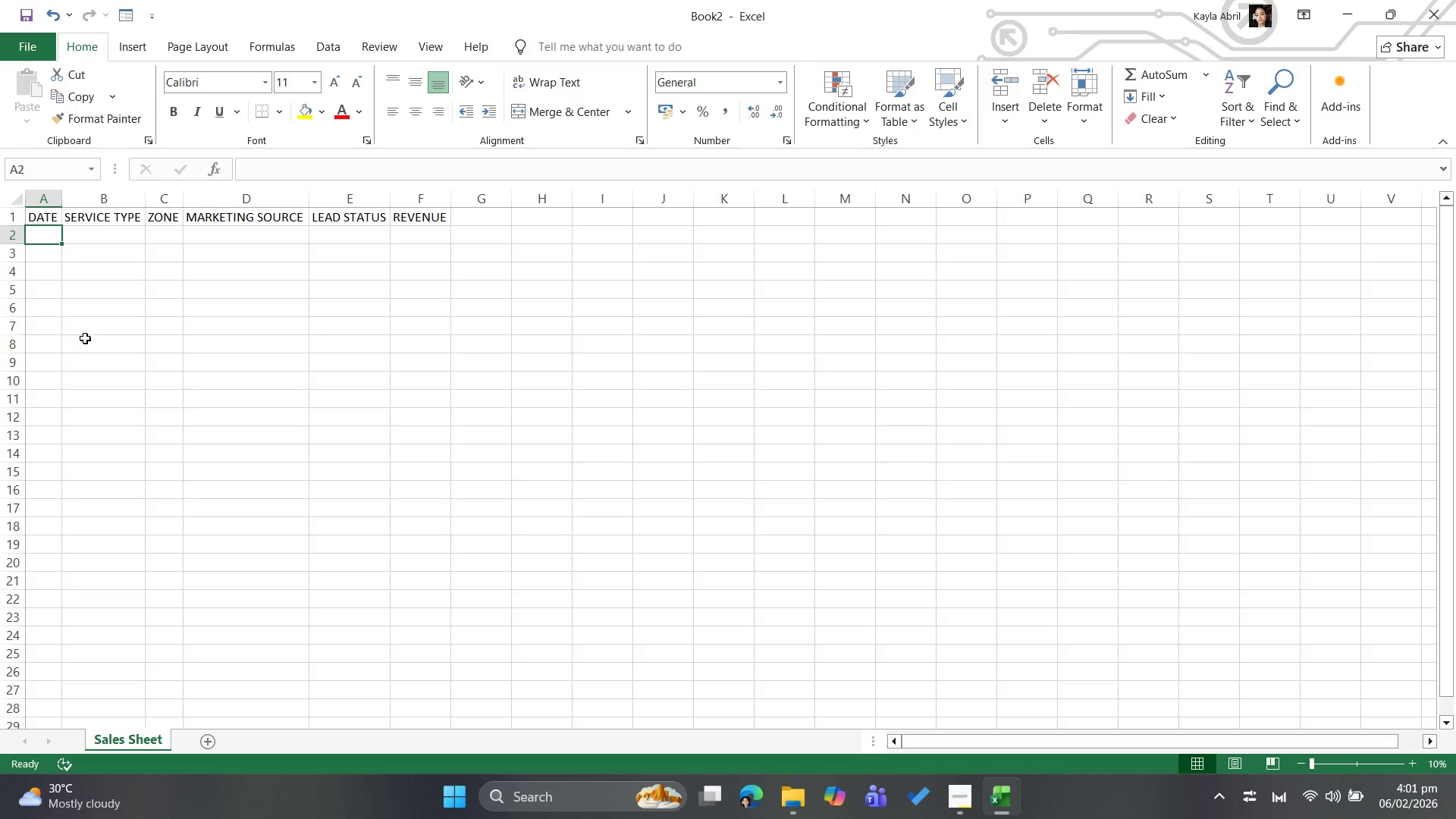 
type(=TODAY)
 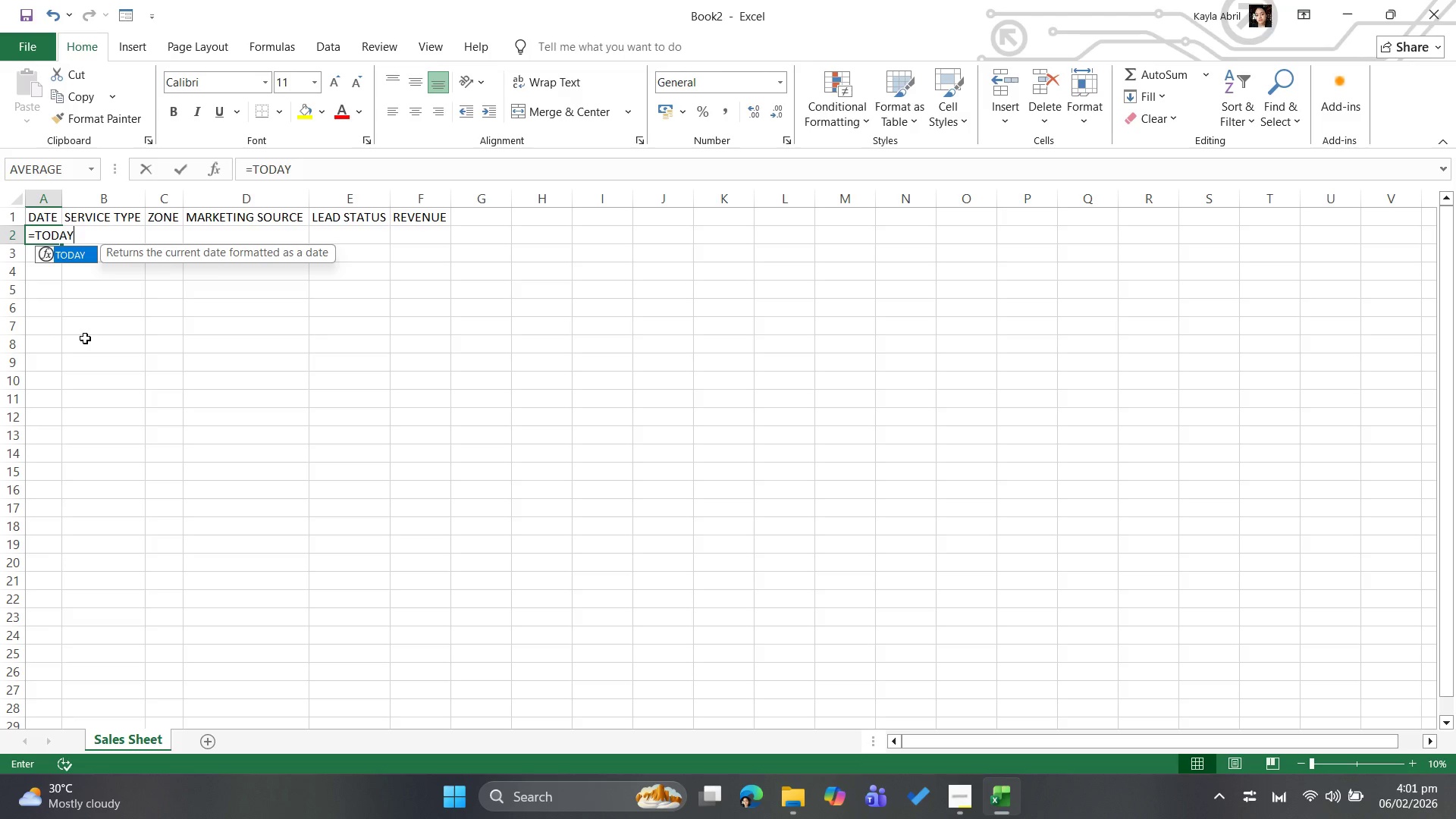 
type(()-RANDBETWEEN)
 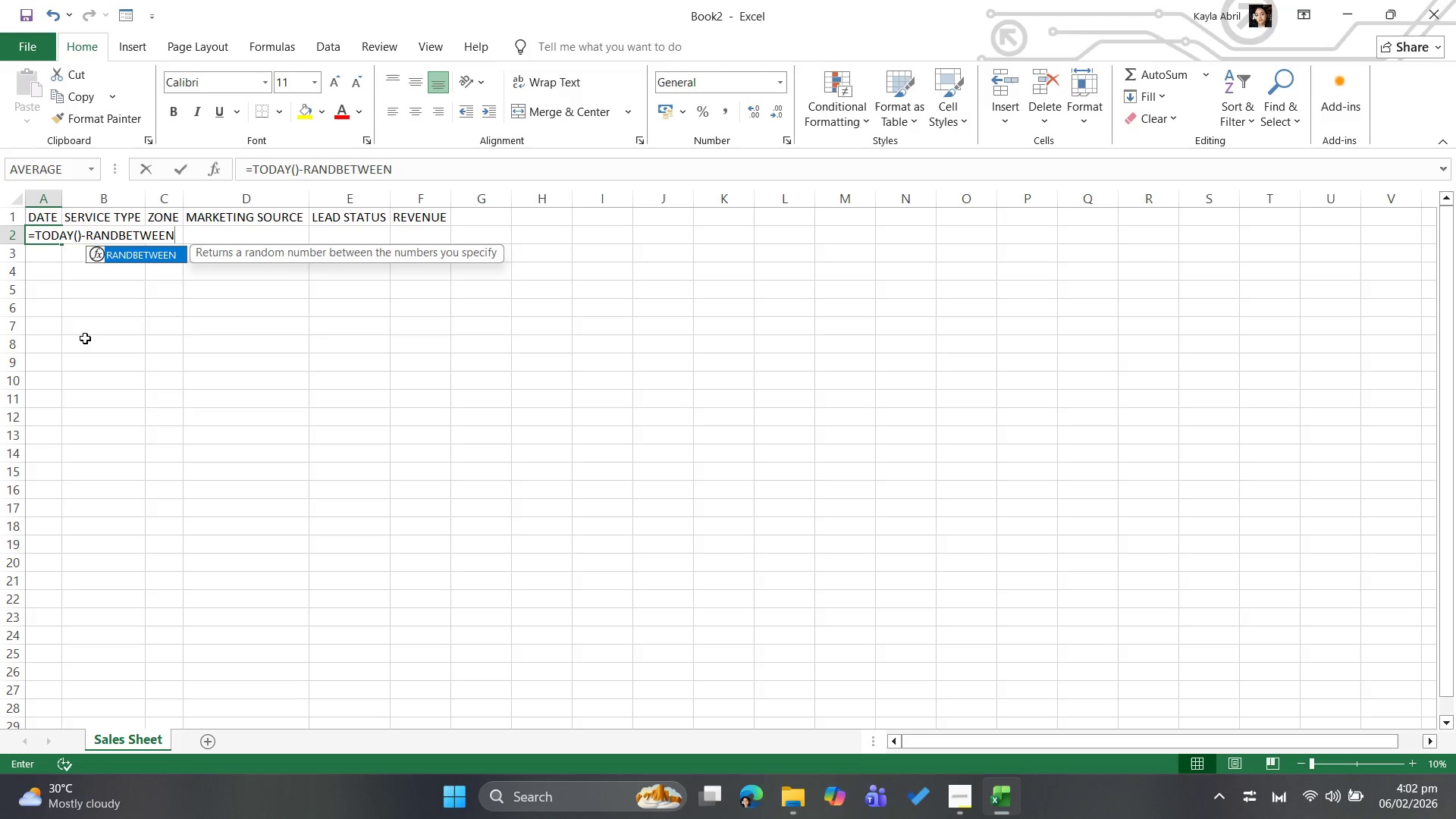 
type((1,0)
key(Backspace)
type(90))
 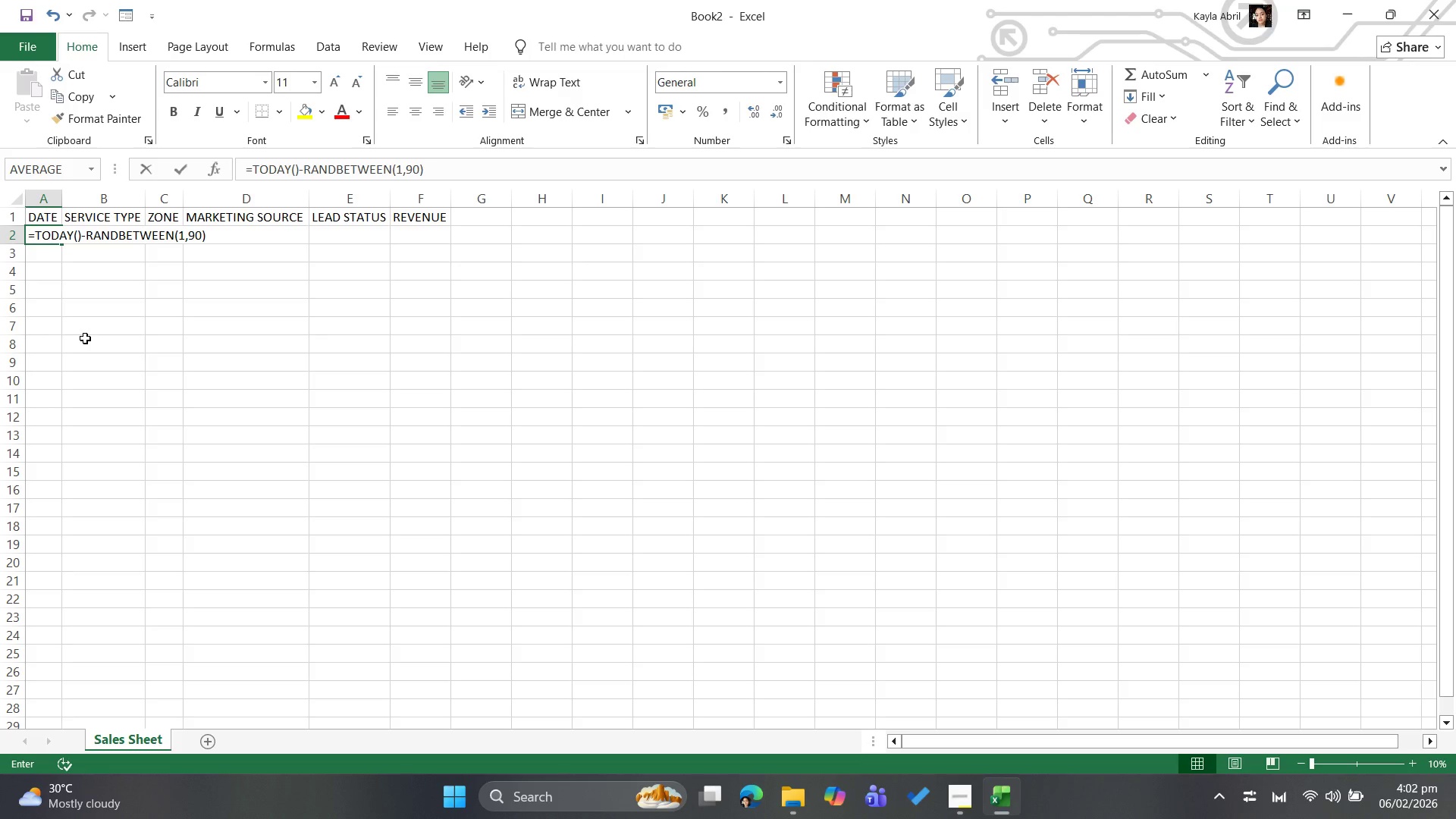 
key(Enter)
 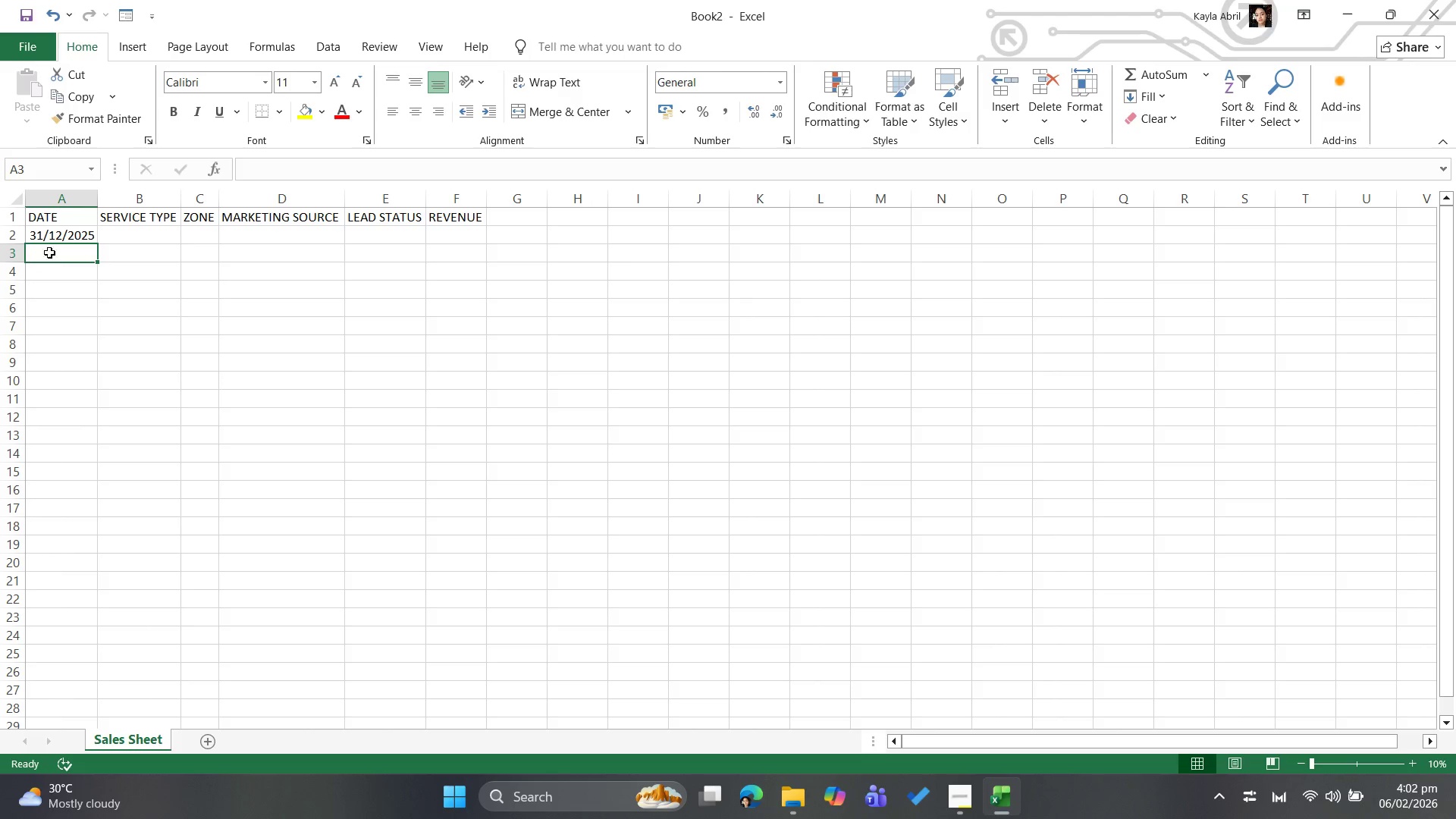 
left_click([56, 243])
 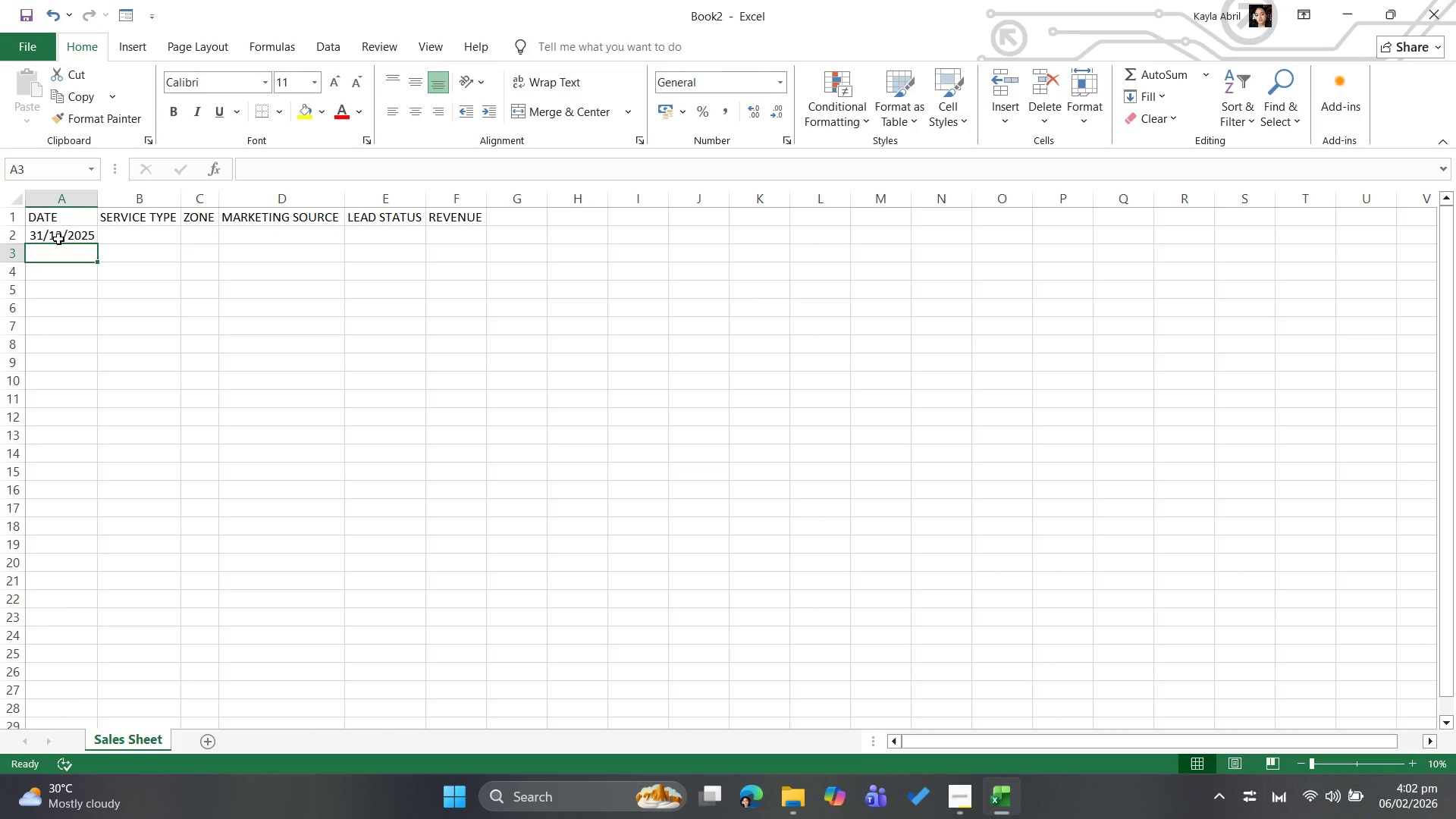 
left_click([58, 239])
 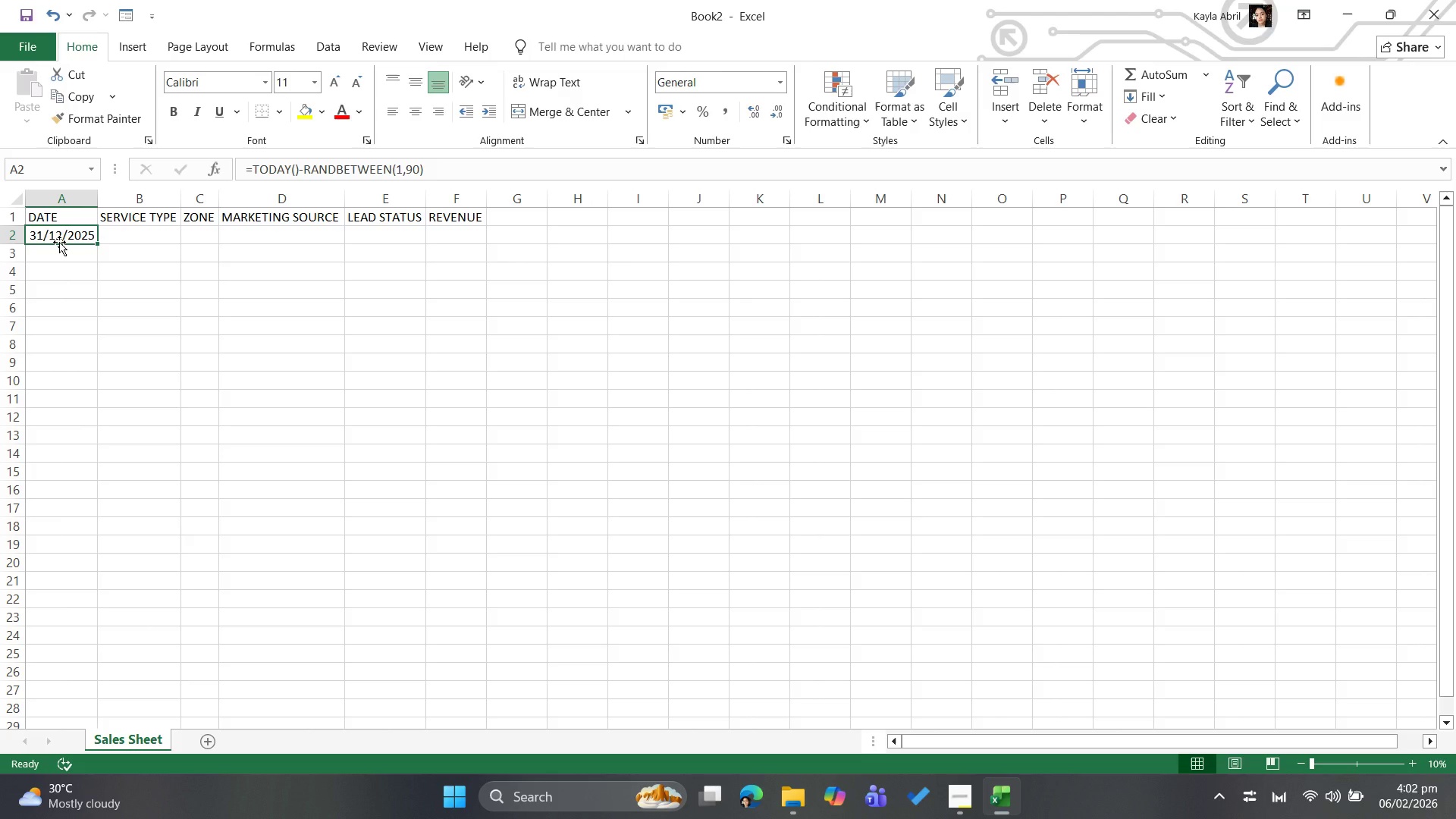 
wait(17.98)
 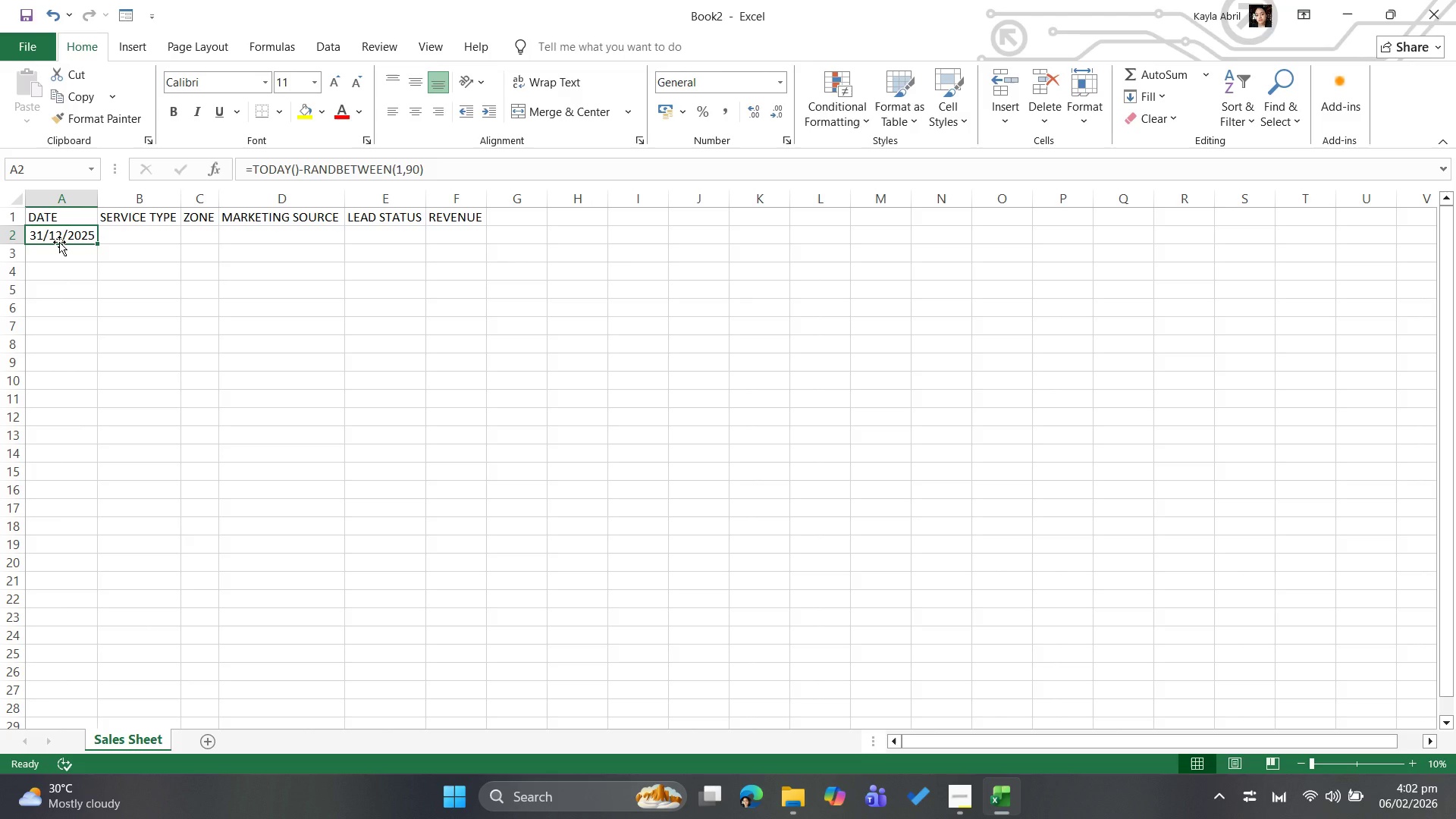 
left_click([44, 265])
 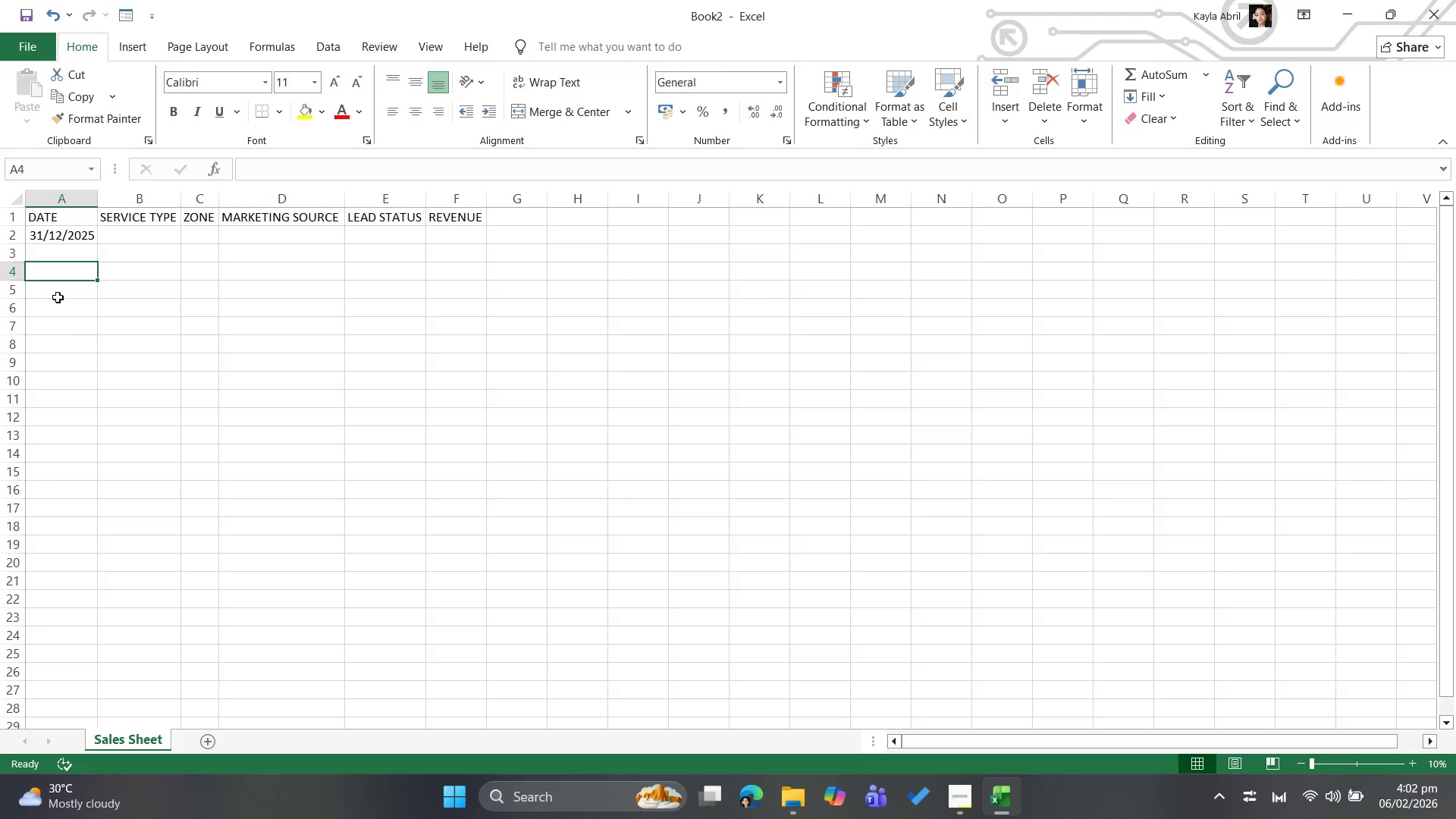 
left_click([58, 297])
 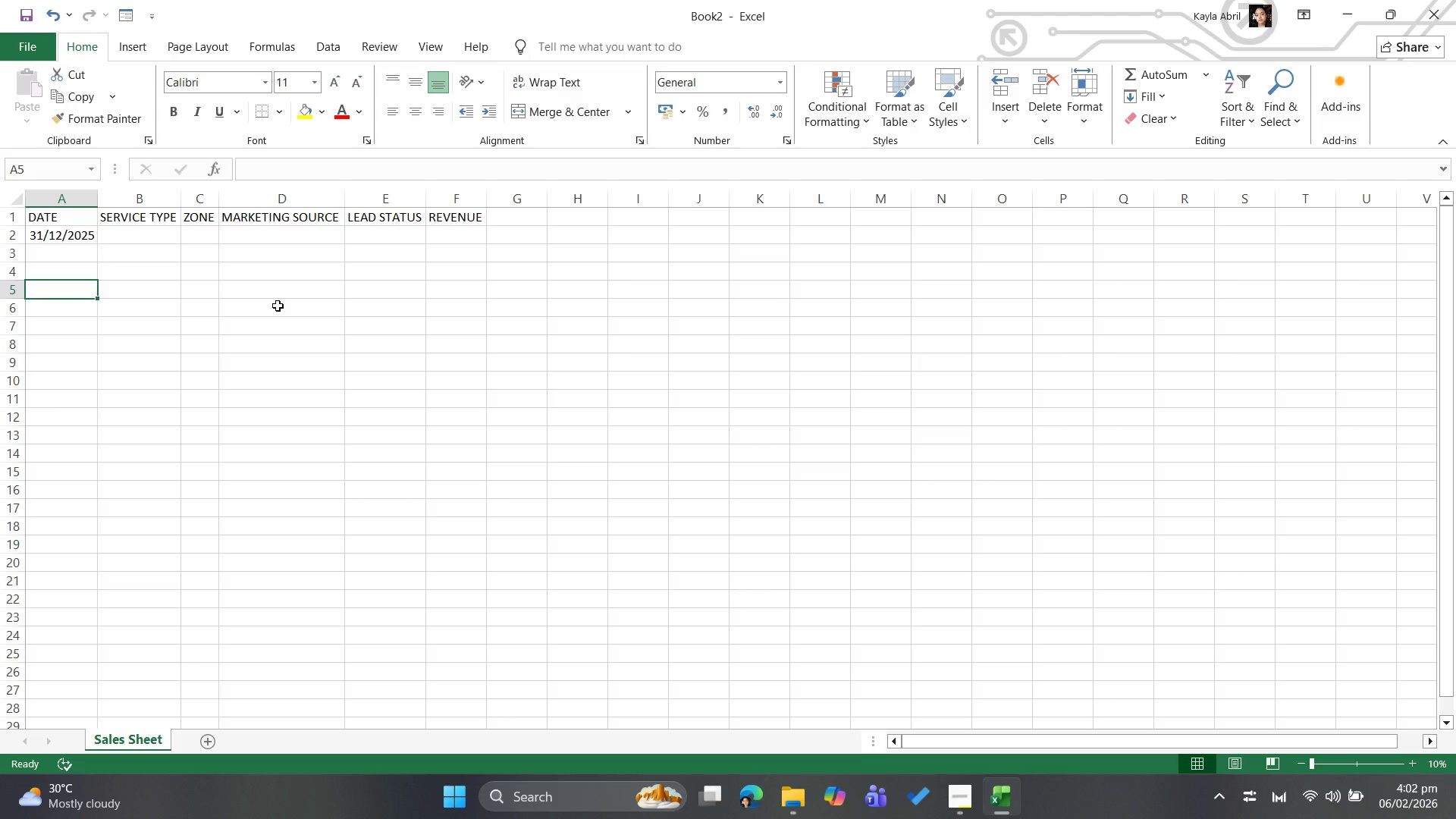 
wait(7.86)
 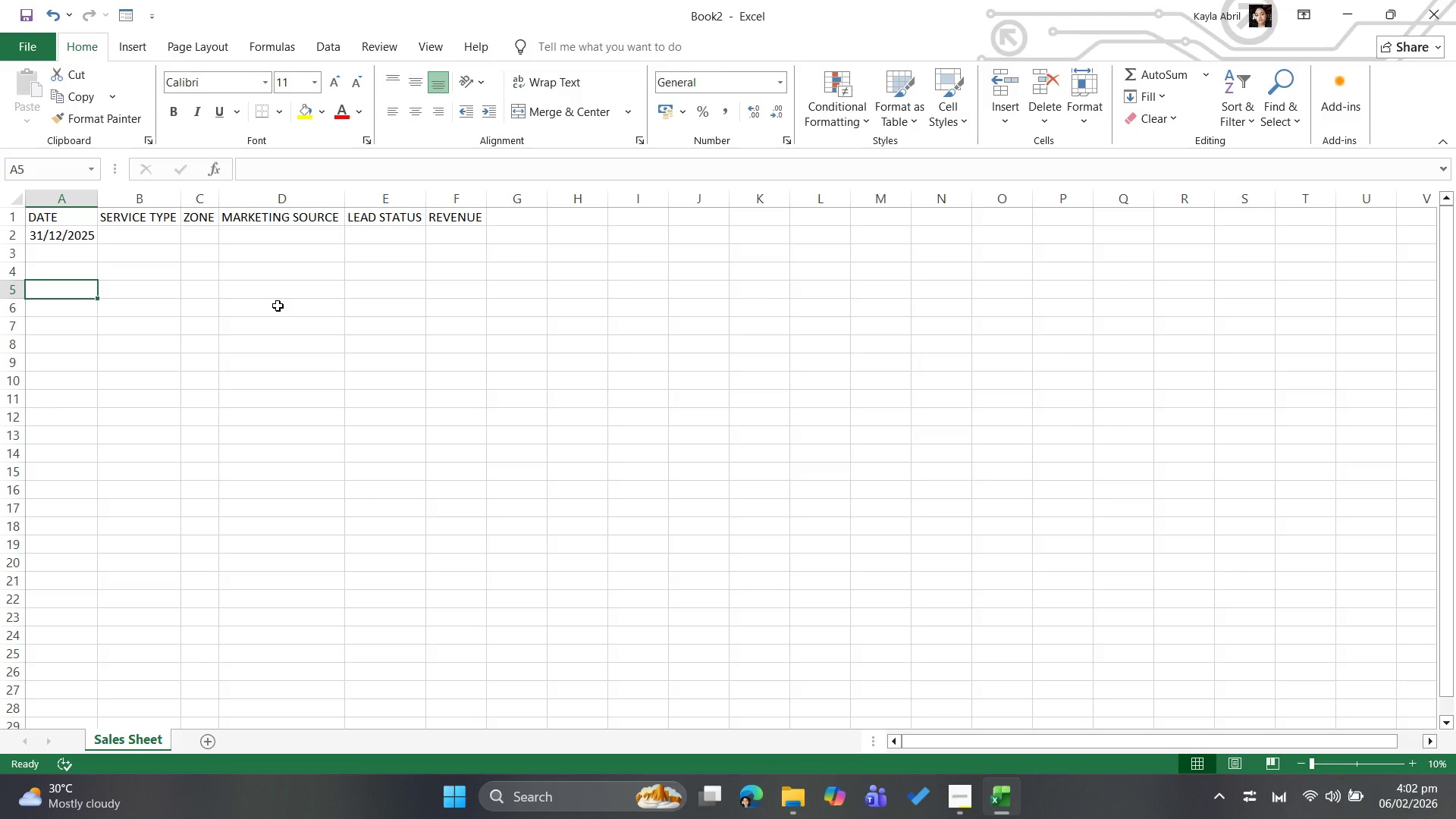 
left_click([55, 168])
 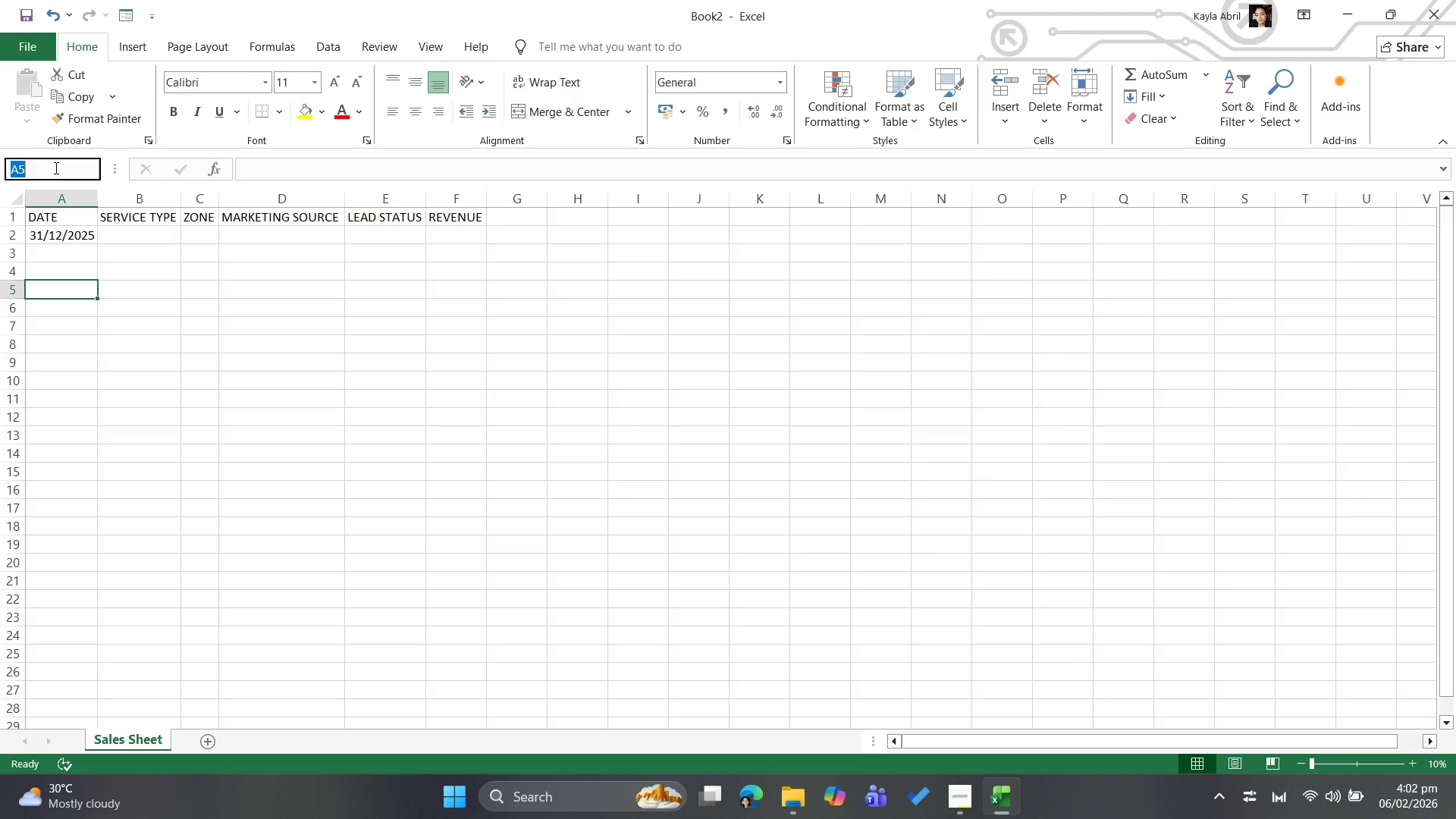 
left_click([55, 168])
 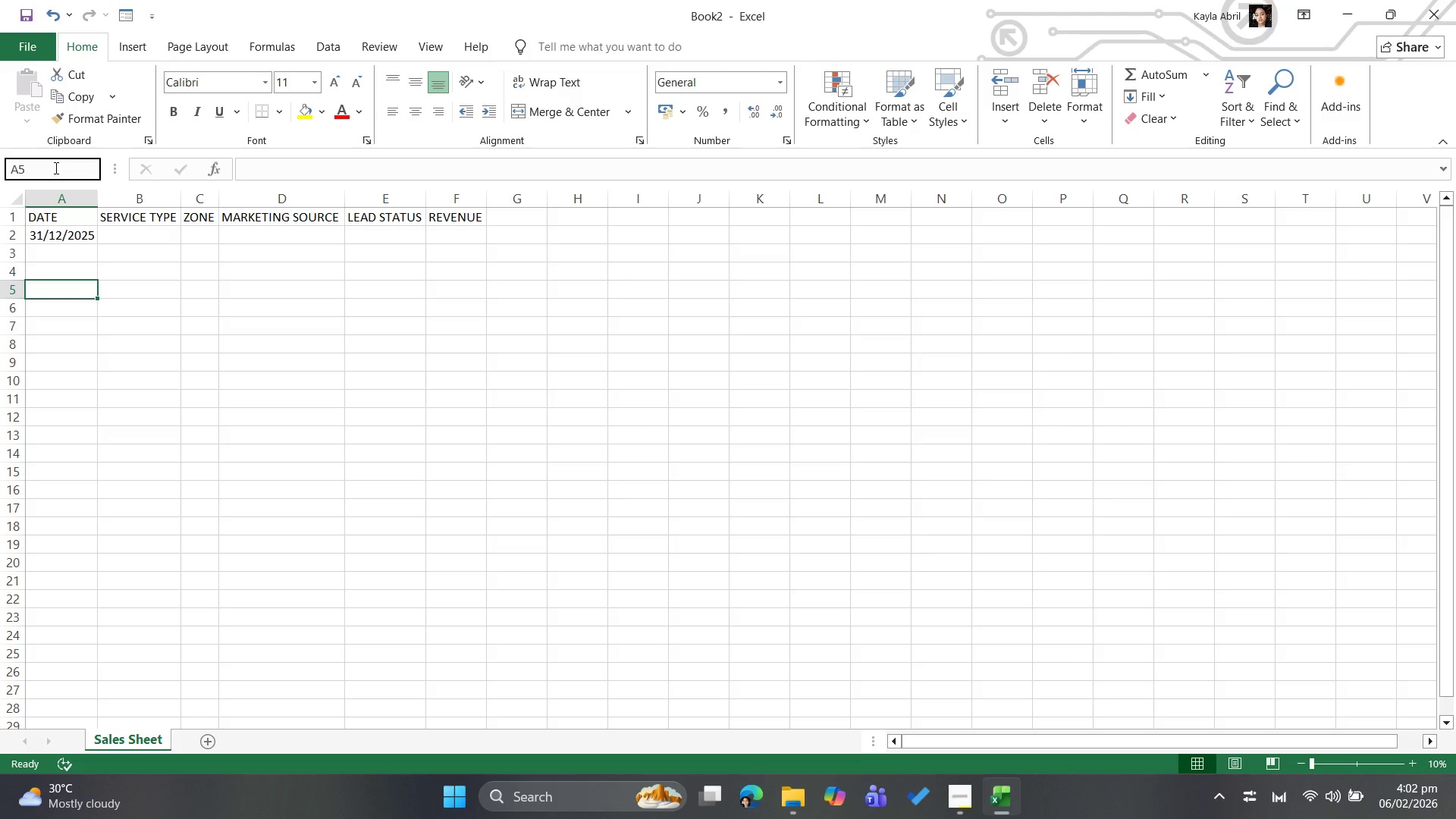 
key(Backspace)
type(2:1)
key(Backspace)
key(Backspace)
type(A)
key(Backspace)
type(:A251)
 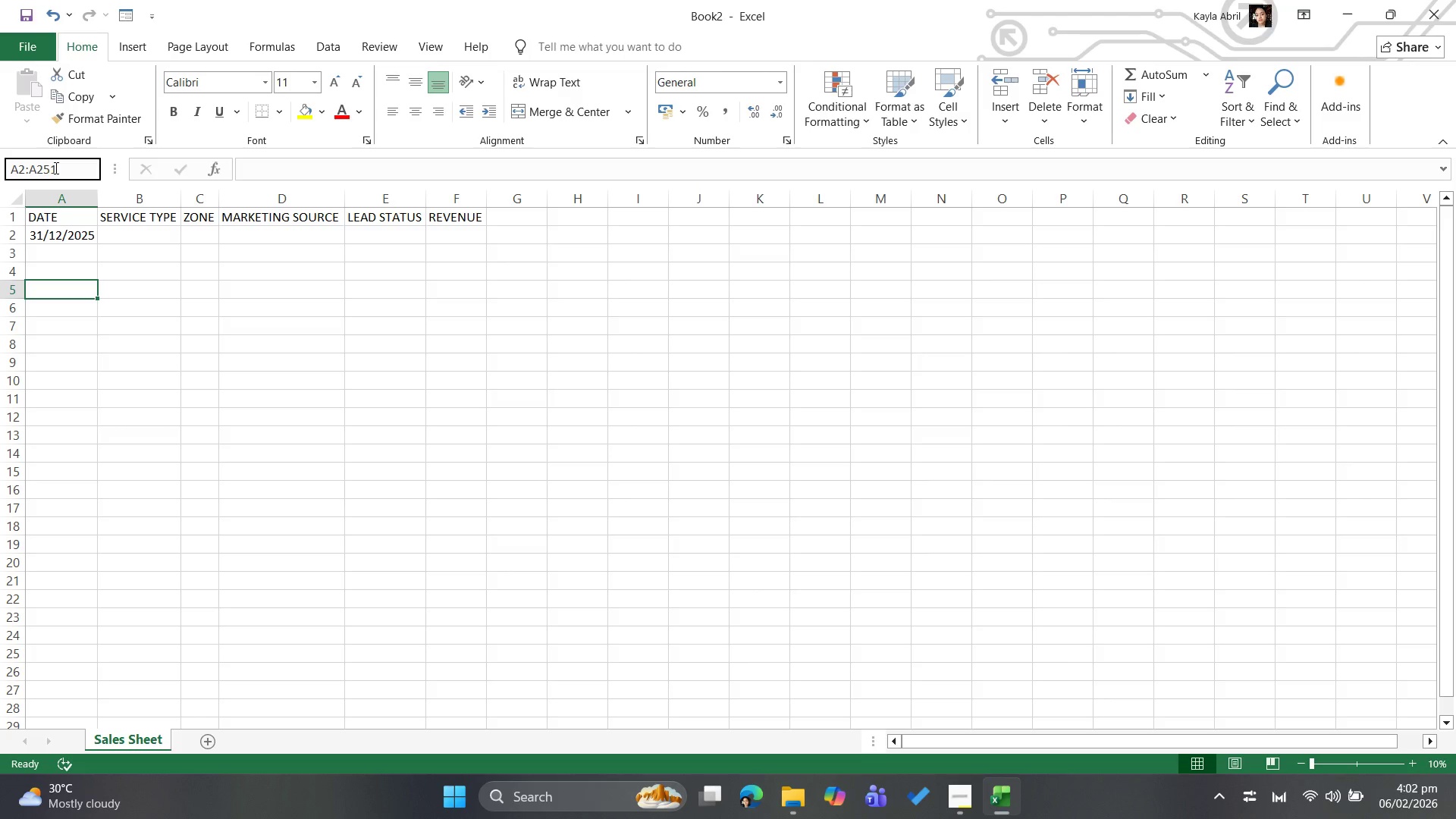 
wait(6.23)
 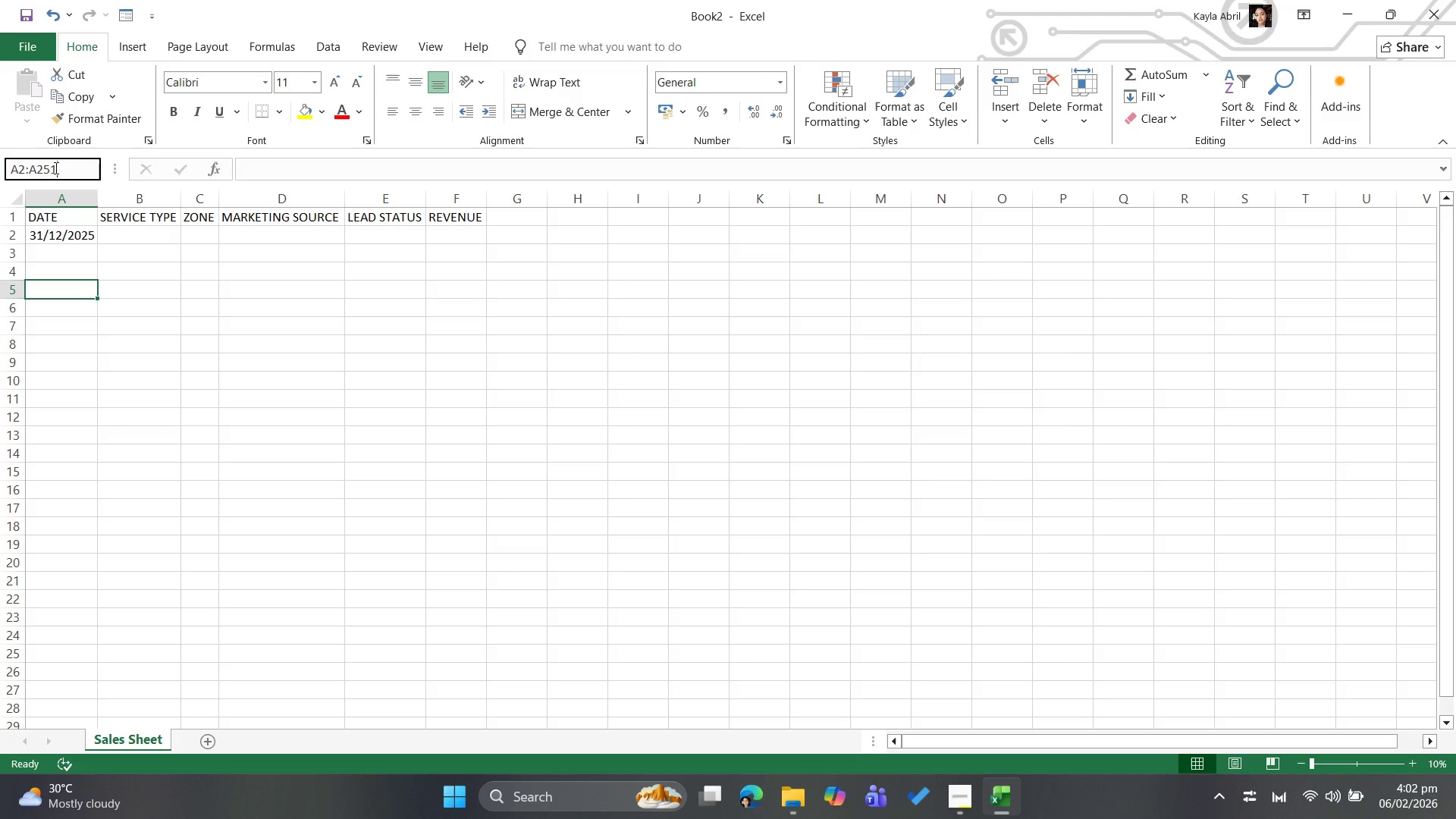 
key(Enter)
 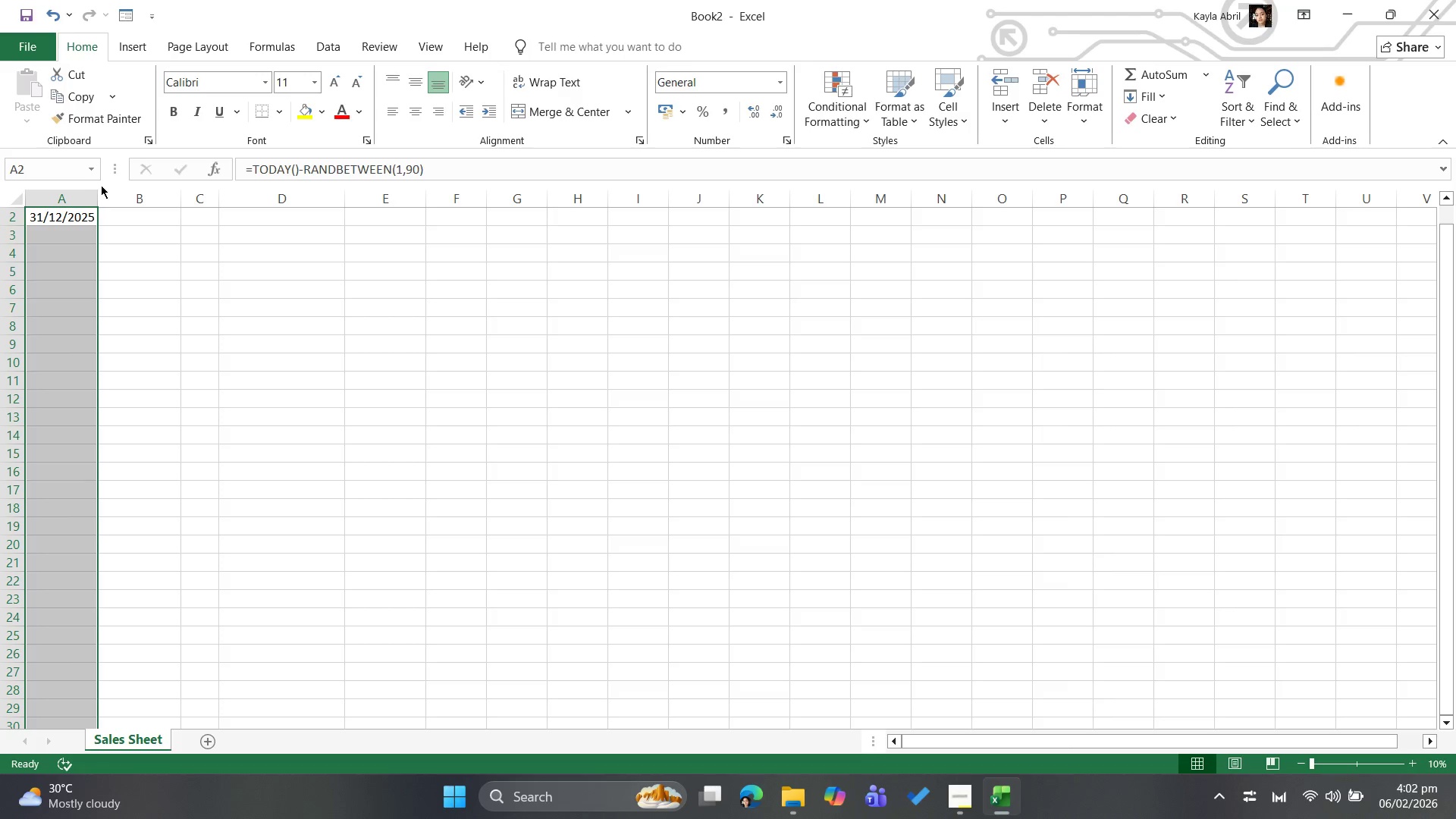 
scroll: coordinate [169, 287], scroll_direction: up, amount: 4.0
 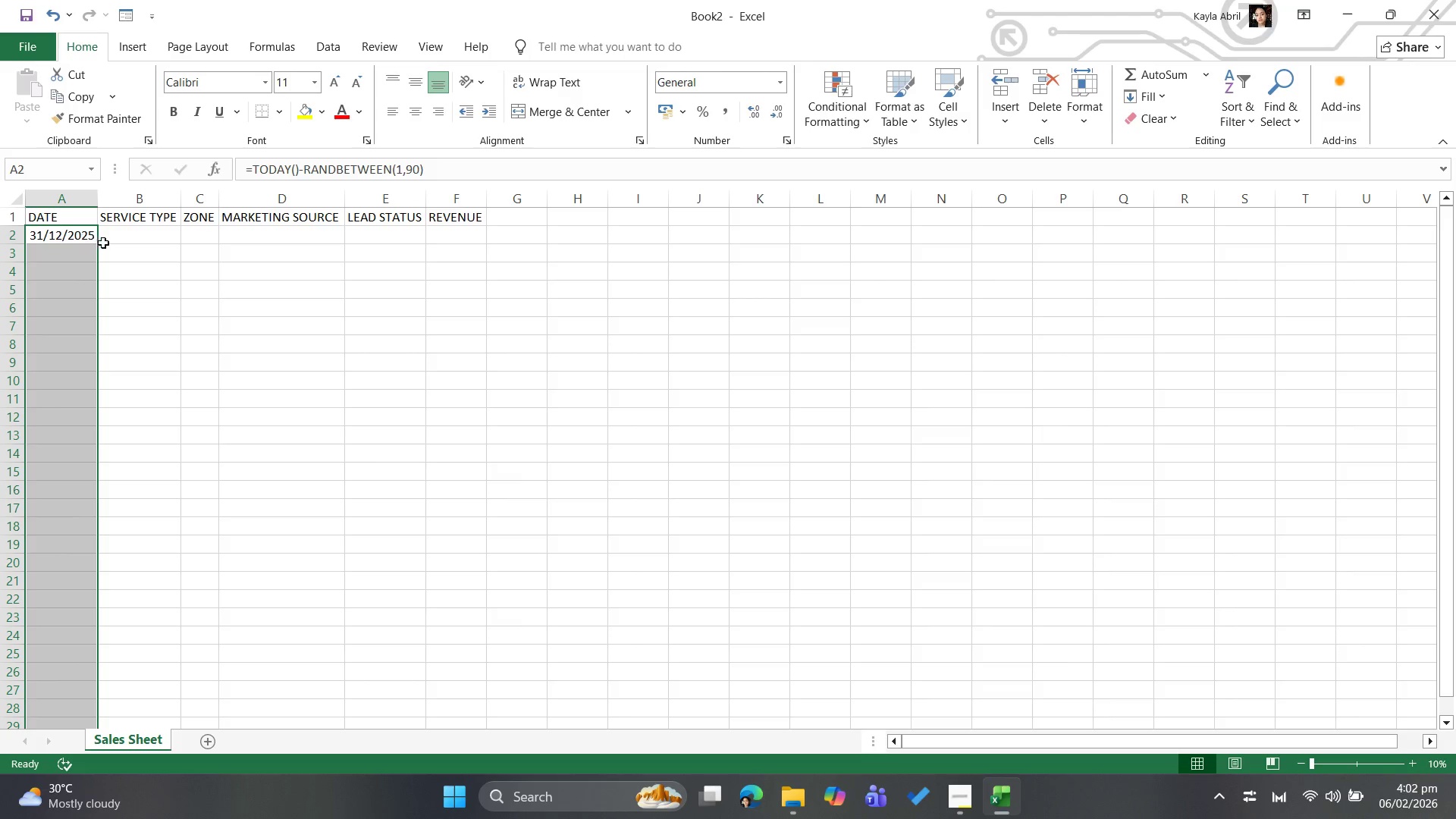 
left_click([119, 243])
 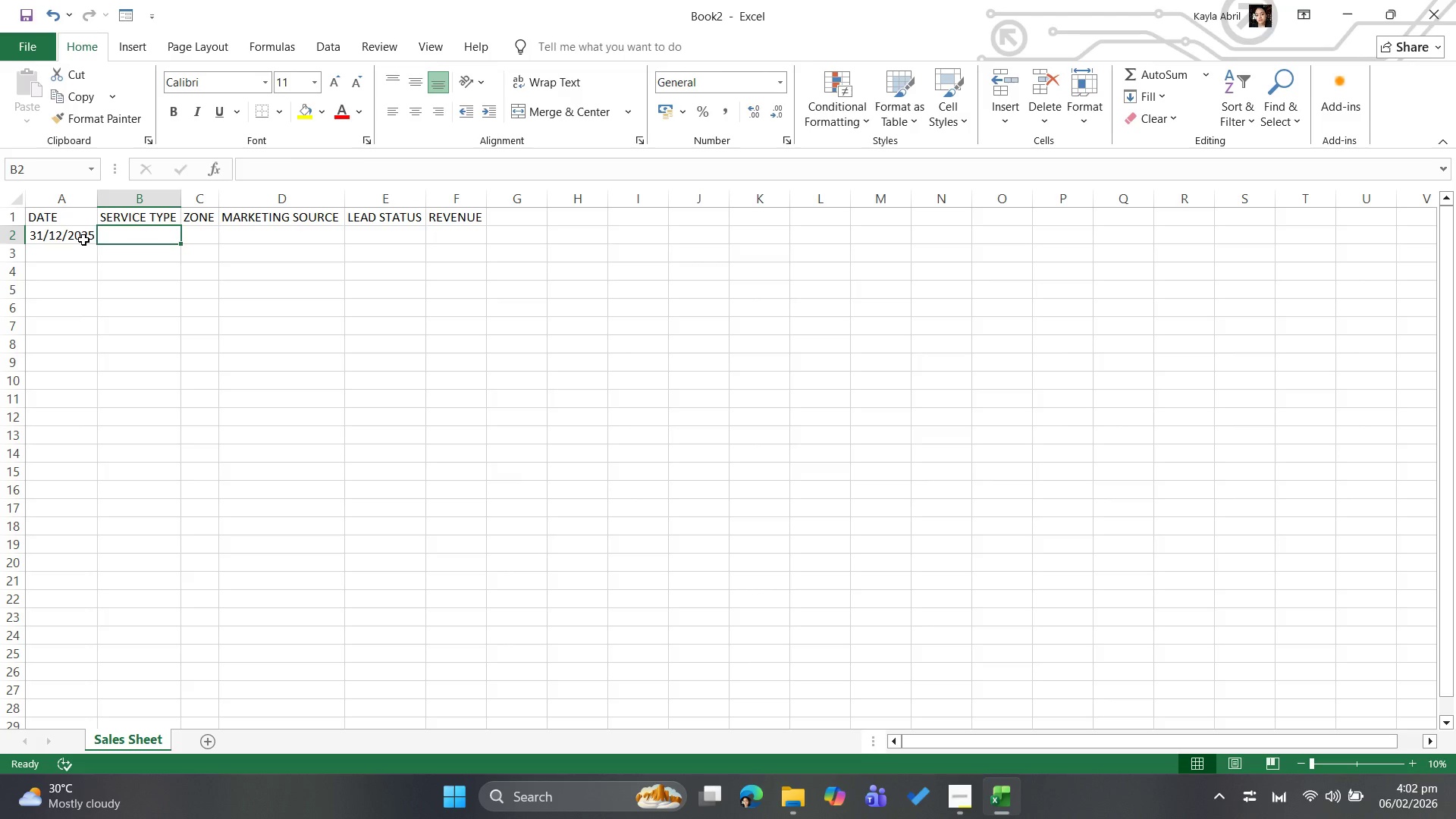 
left_click([83, 240])
 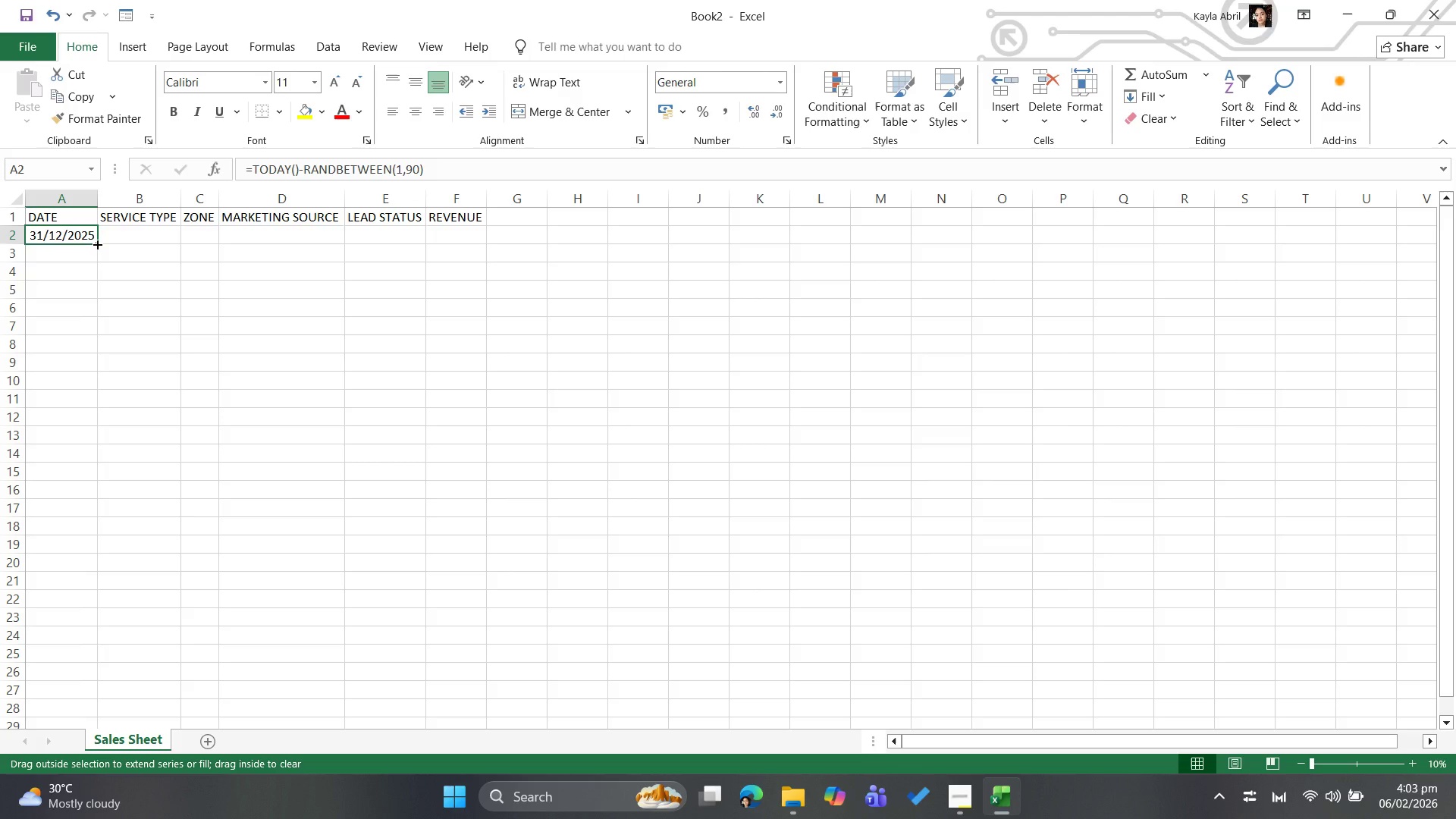 
wait(7.47)
 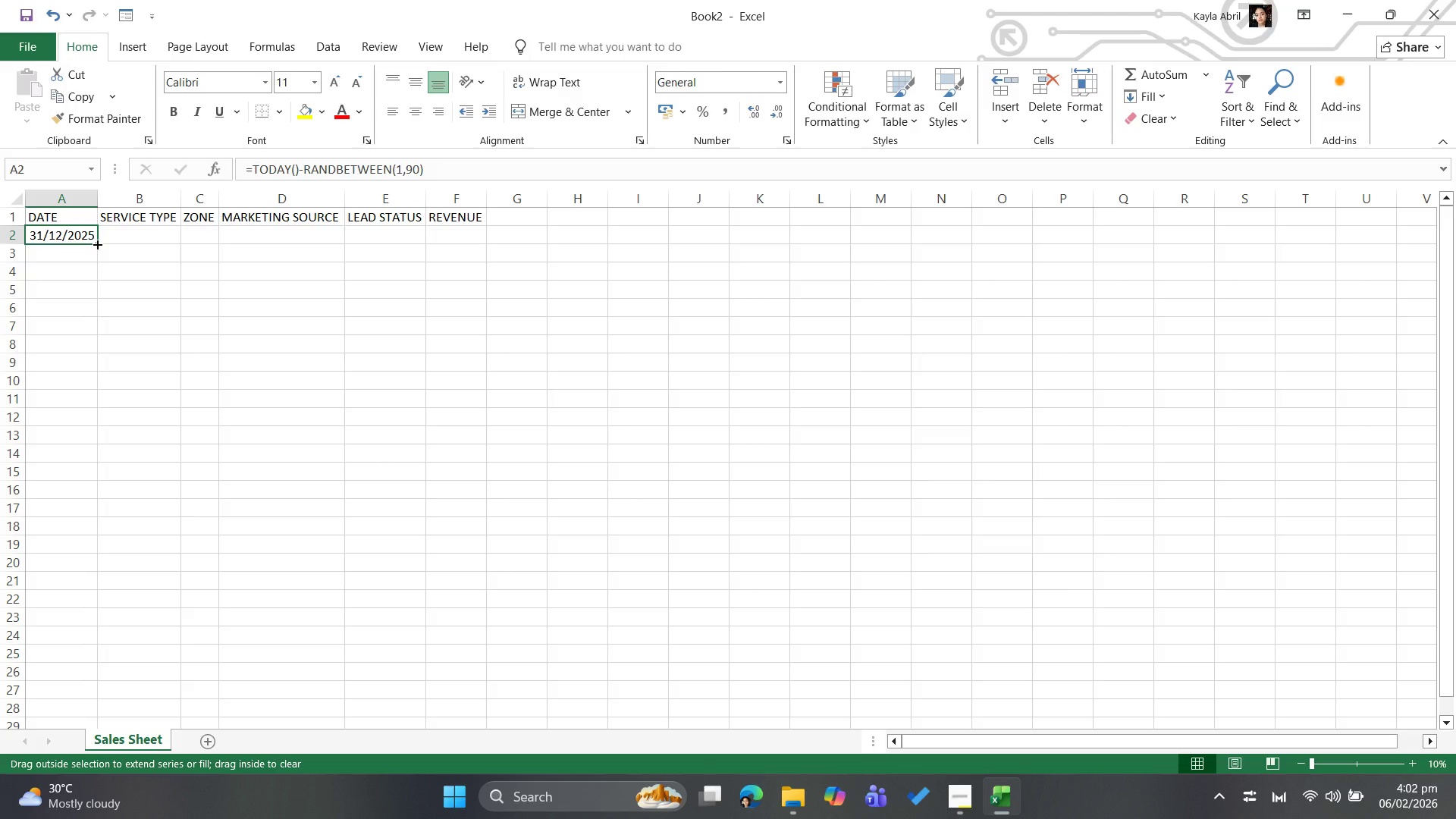 
left_click([96, 243])
 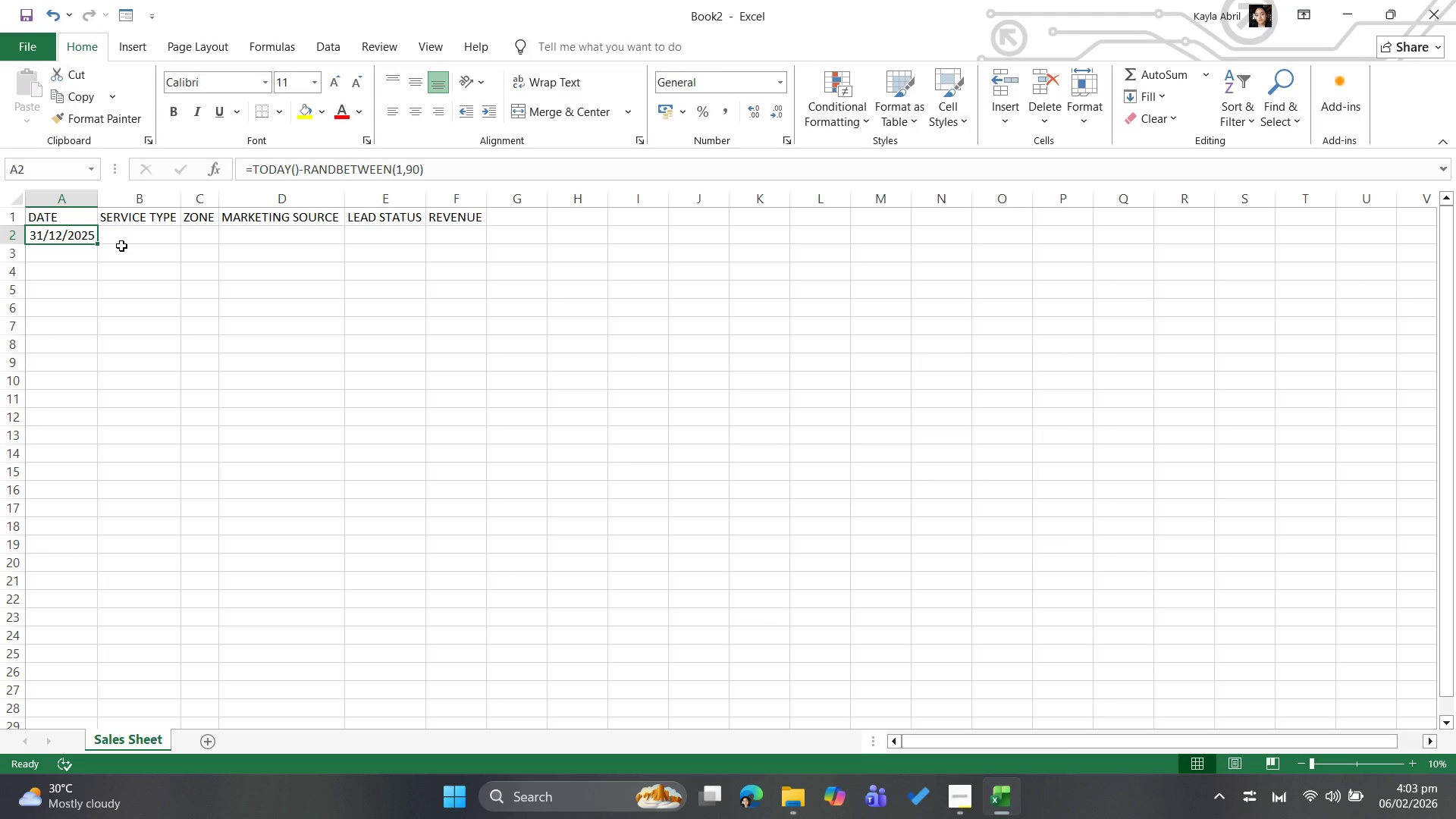 
wait(26.2)
 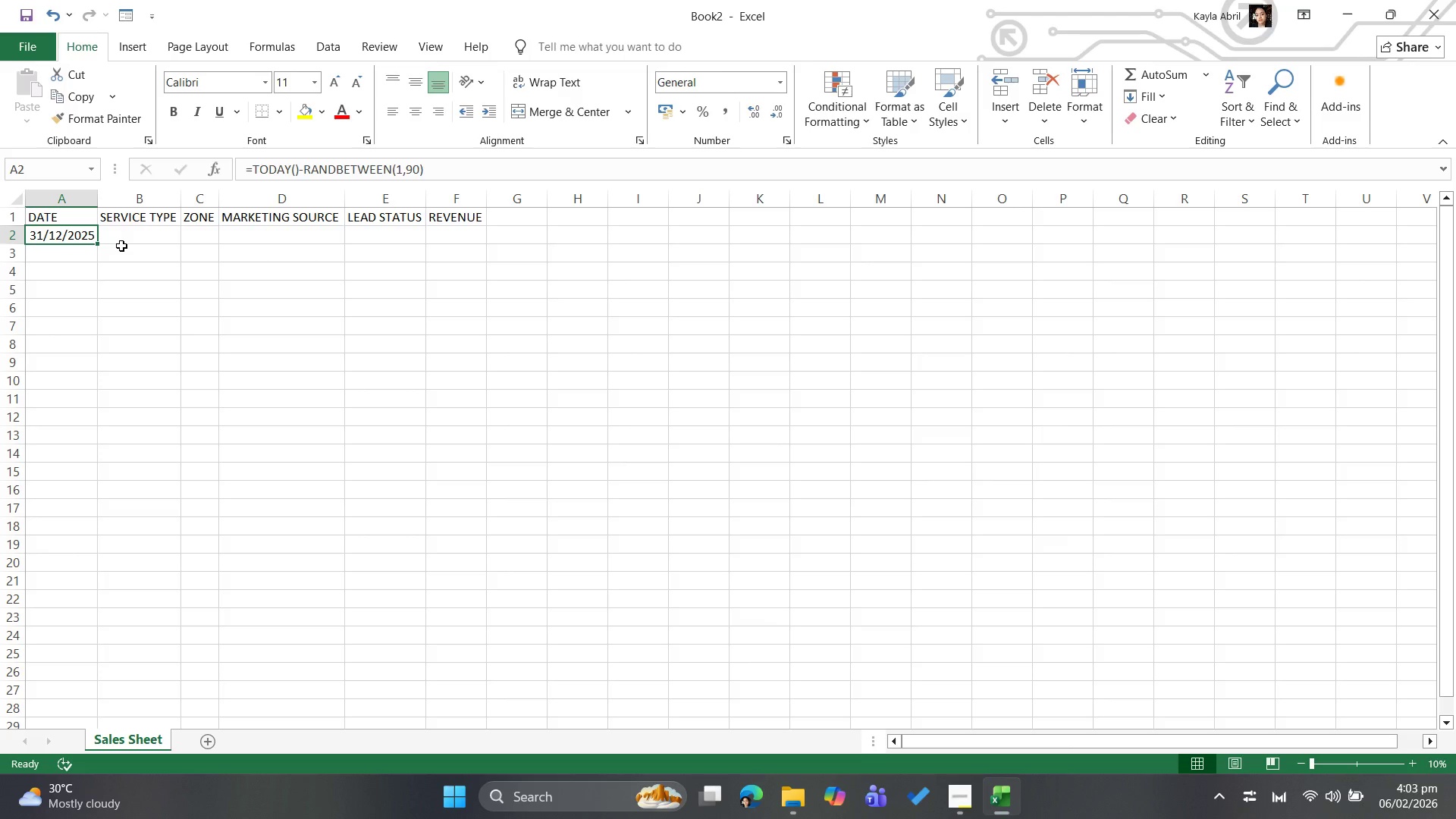 
left_click_drag(start_coordinate=[95, 242], to_coordinate=[42, 566])
 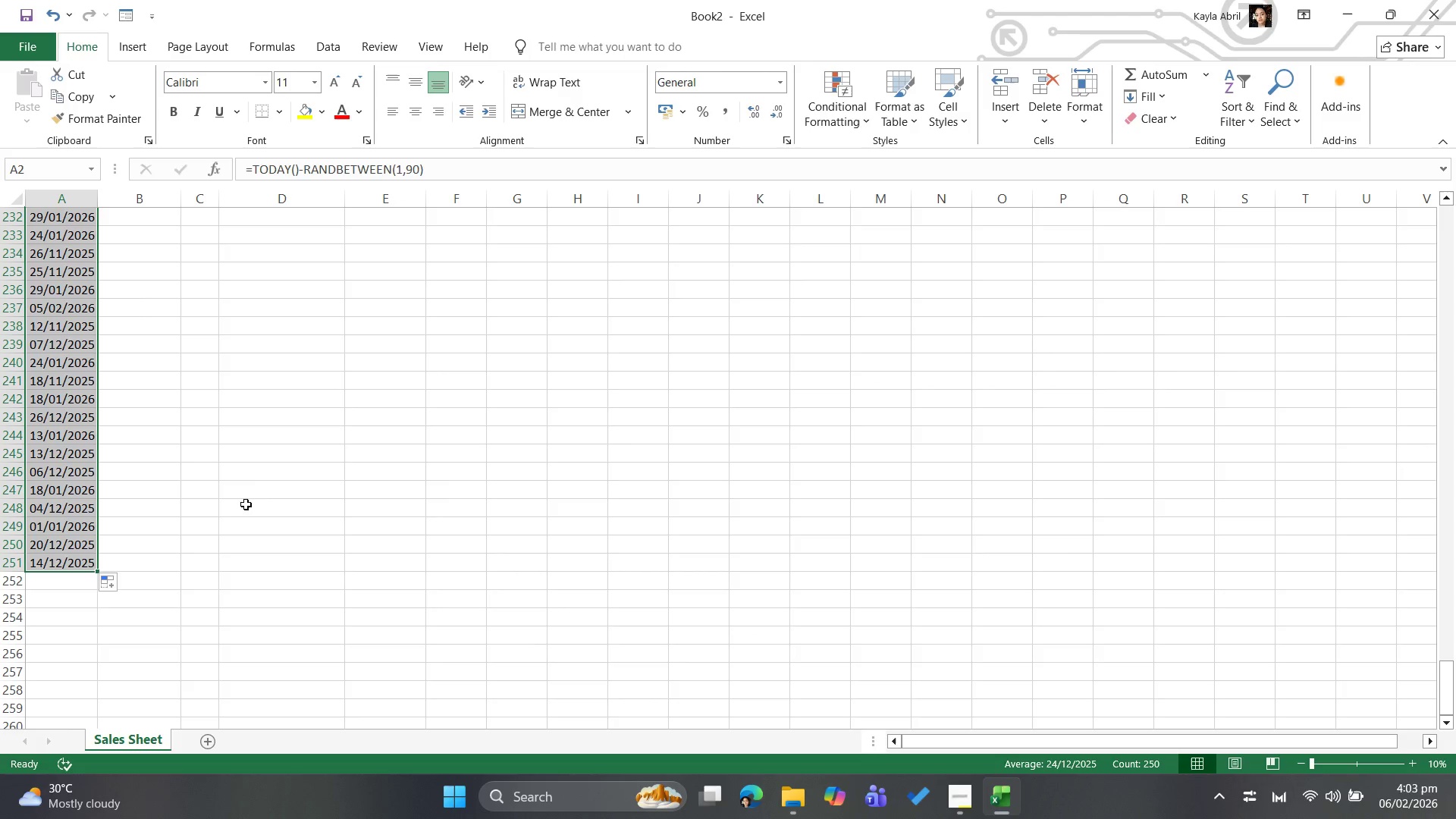 
scroll: coordinate [254, 528], scroll_direction: up, amount: 92.0
 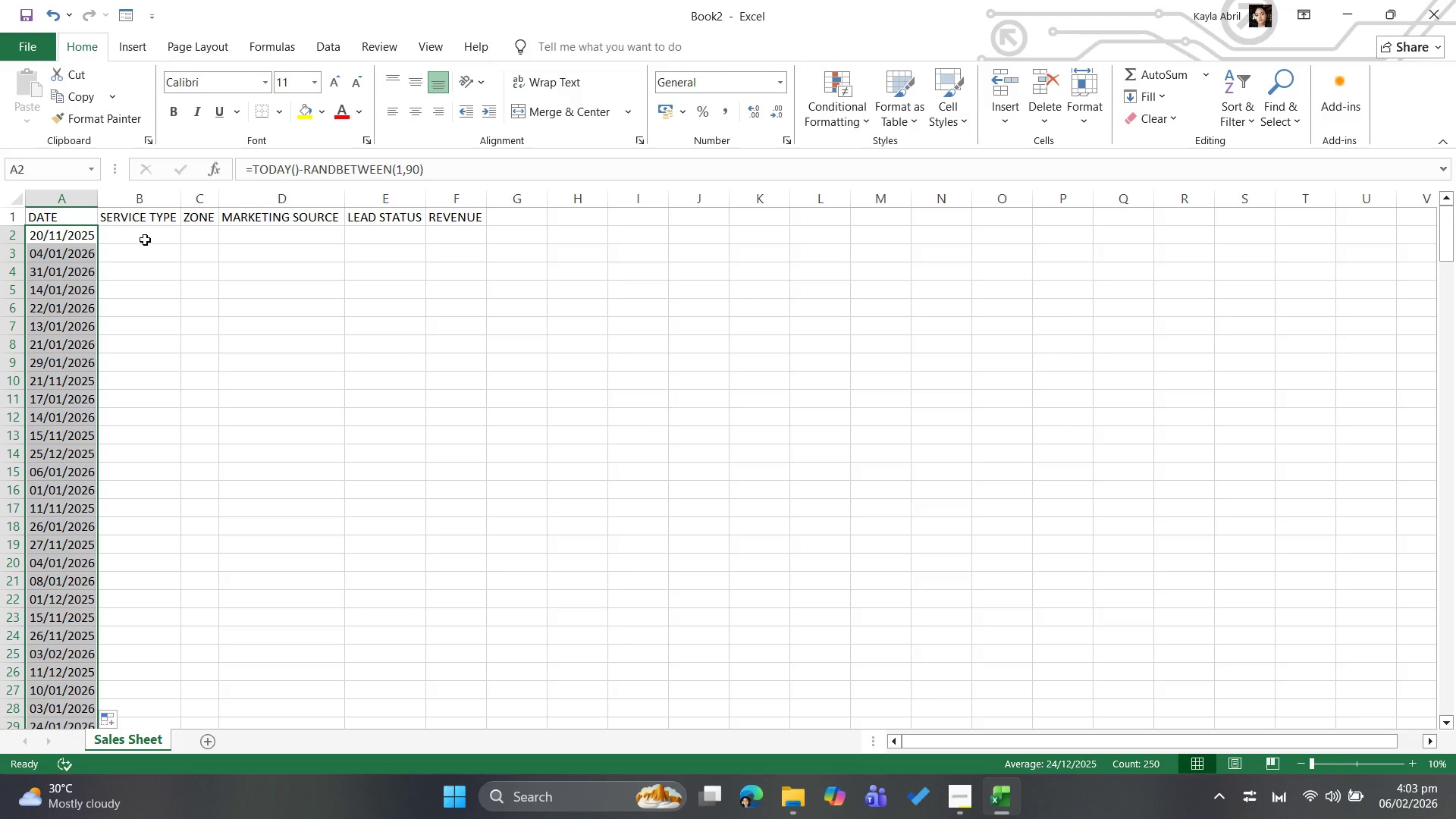 
left_click([145, 240])
 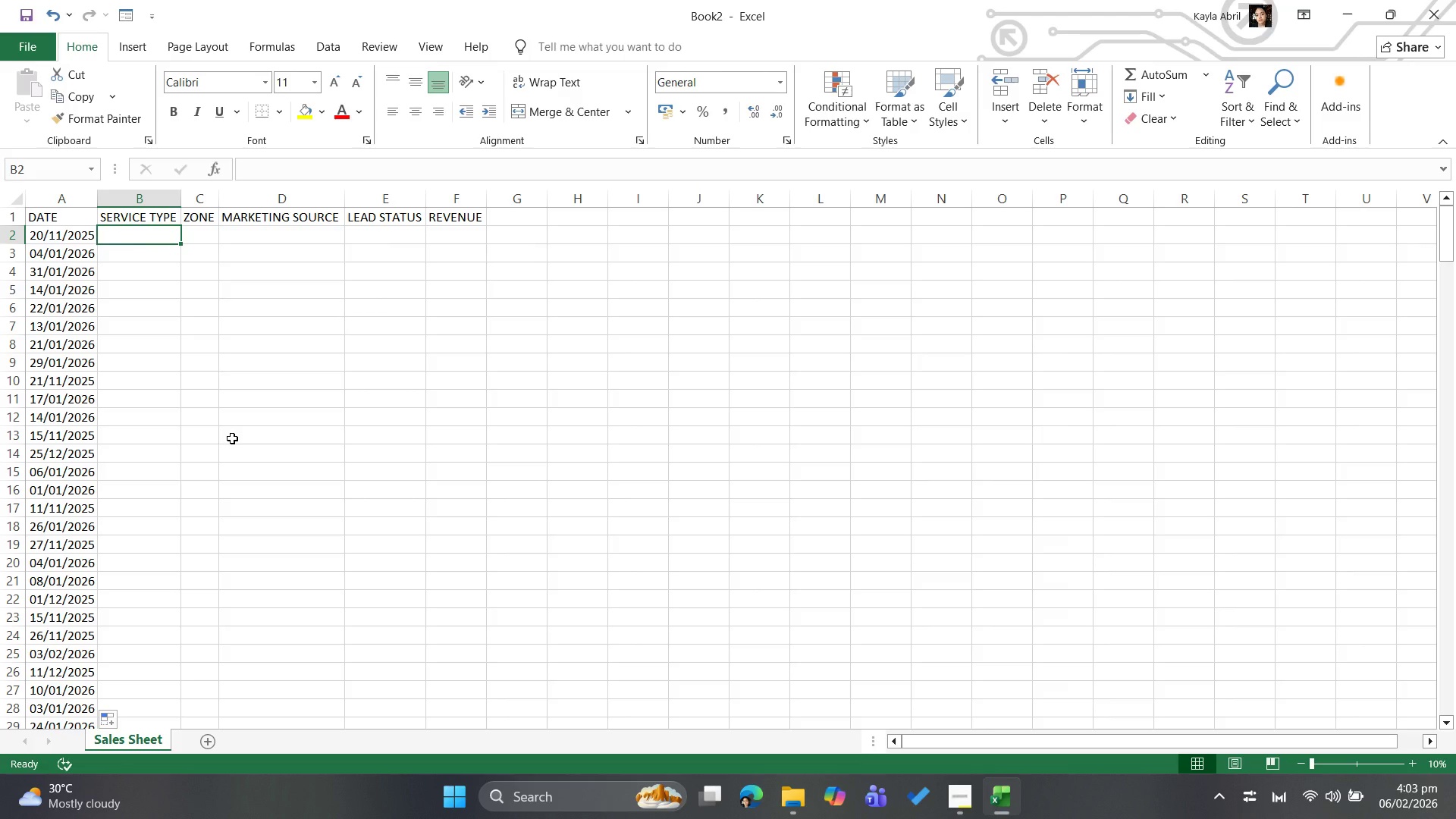 
wait(12.84)
 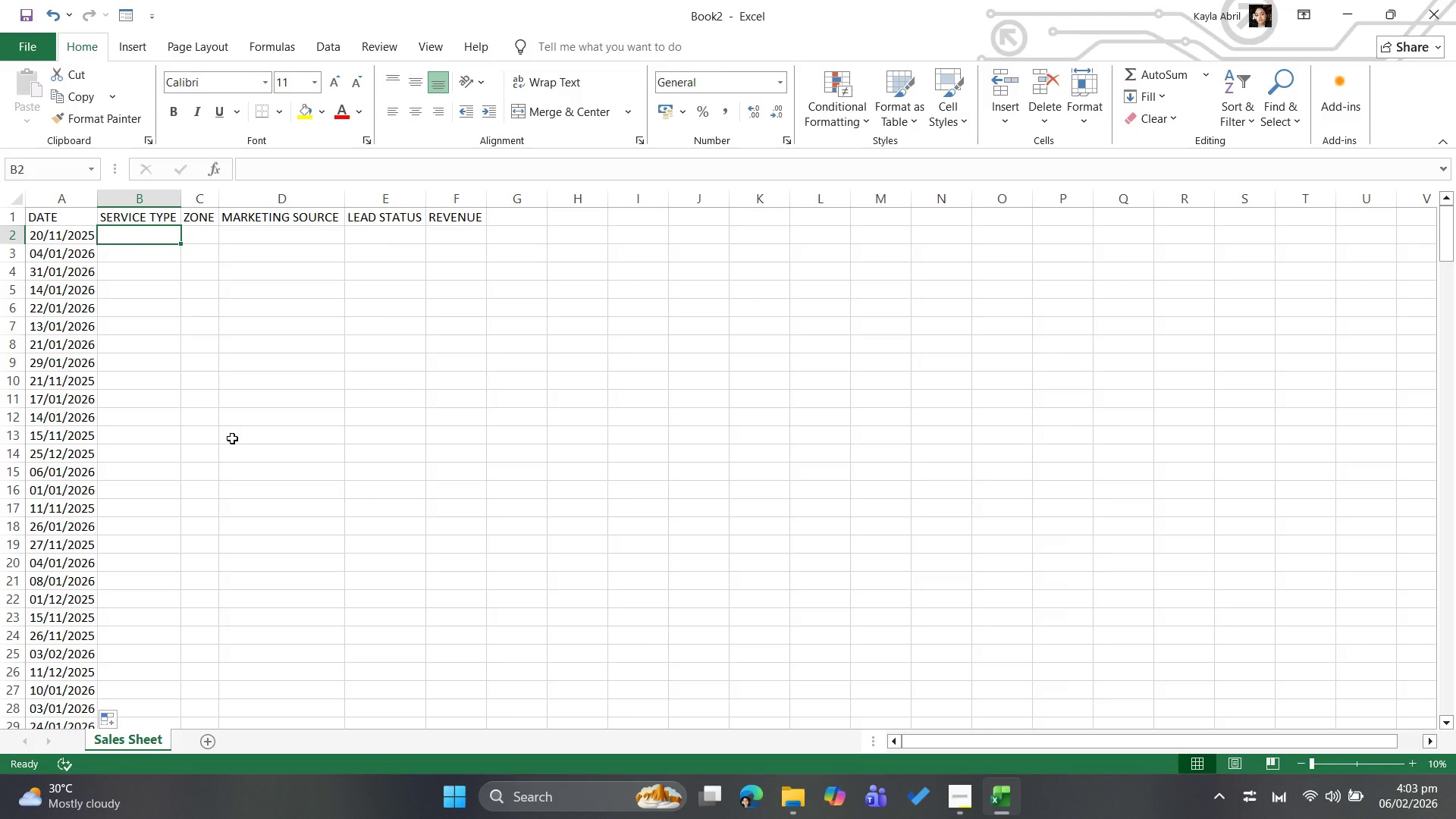 
type(=CHOOSE)
 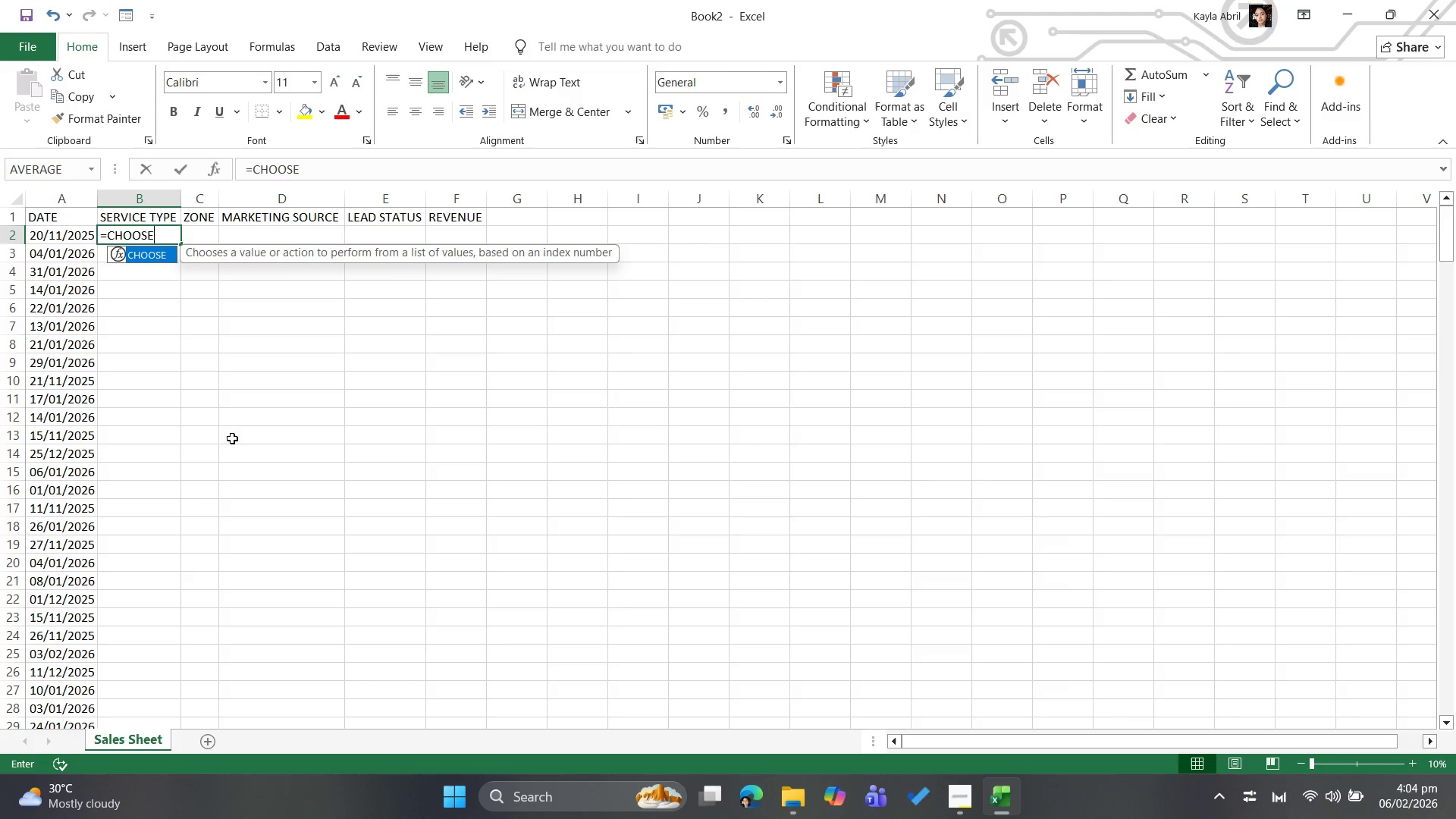 
type((RANDBETWEEN)
 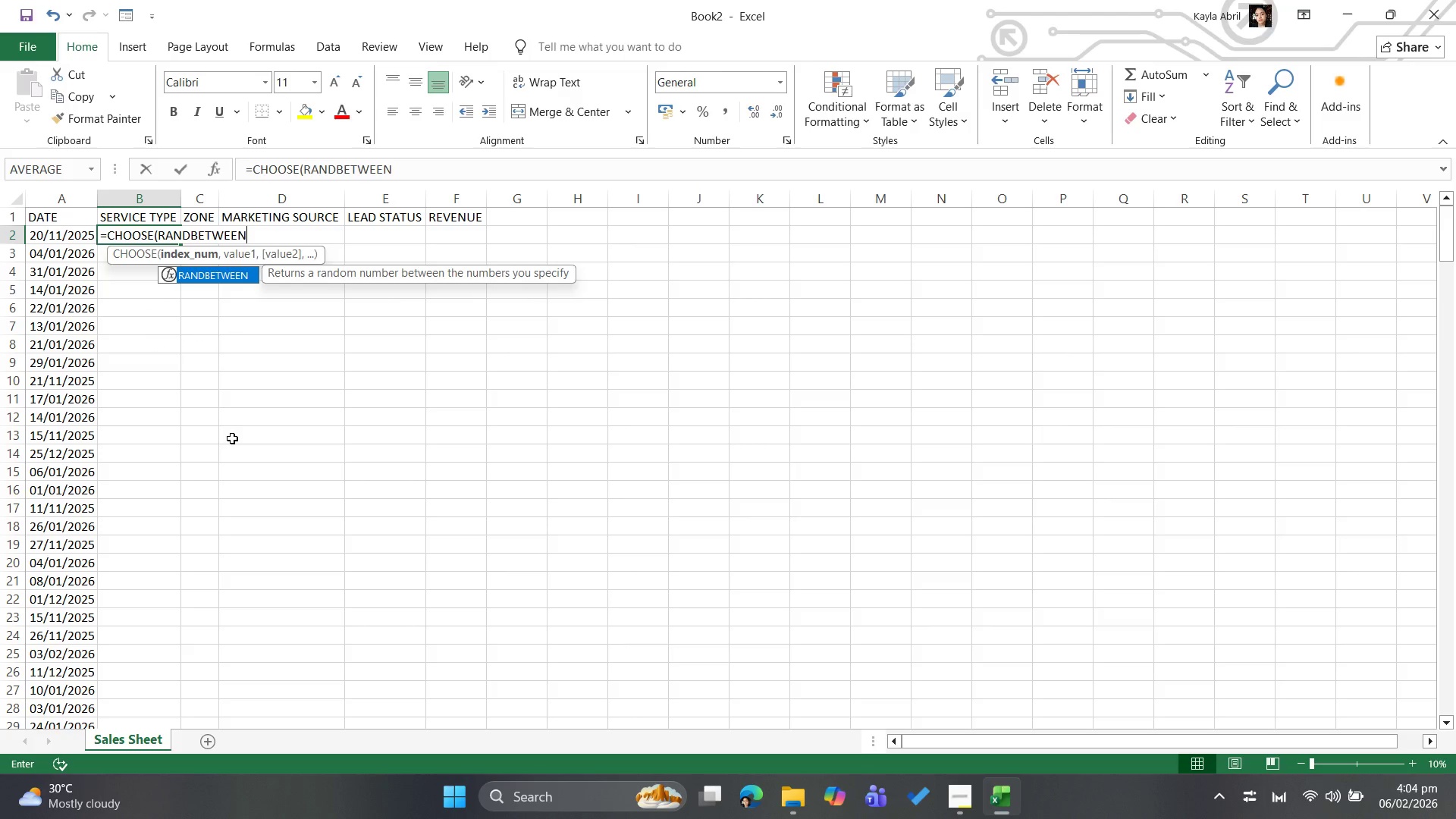 
type((1,3)
 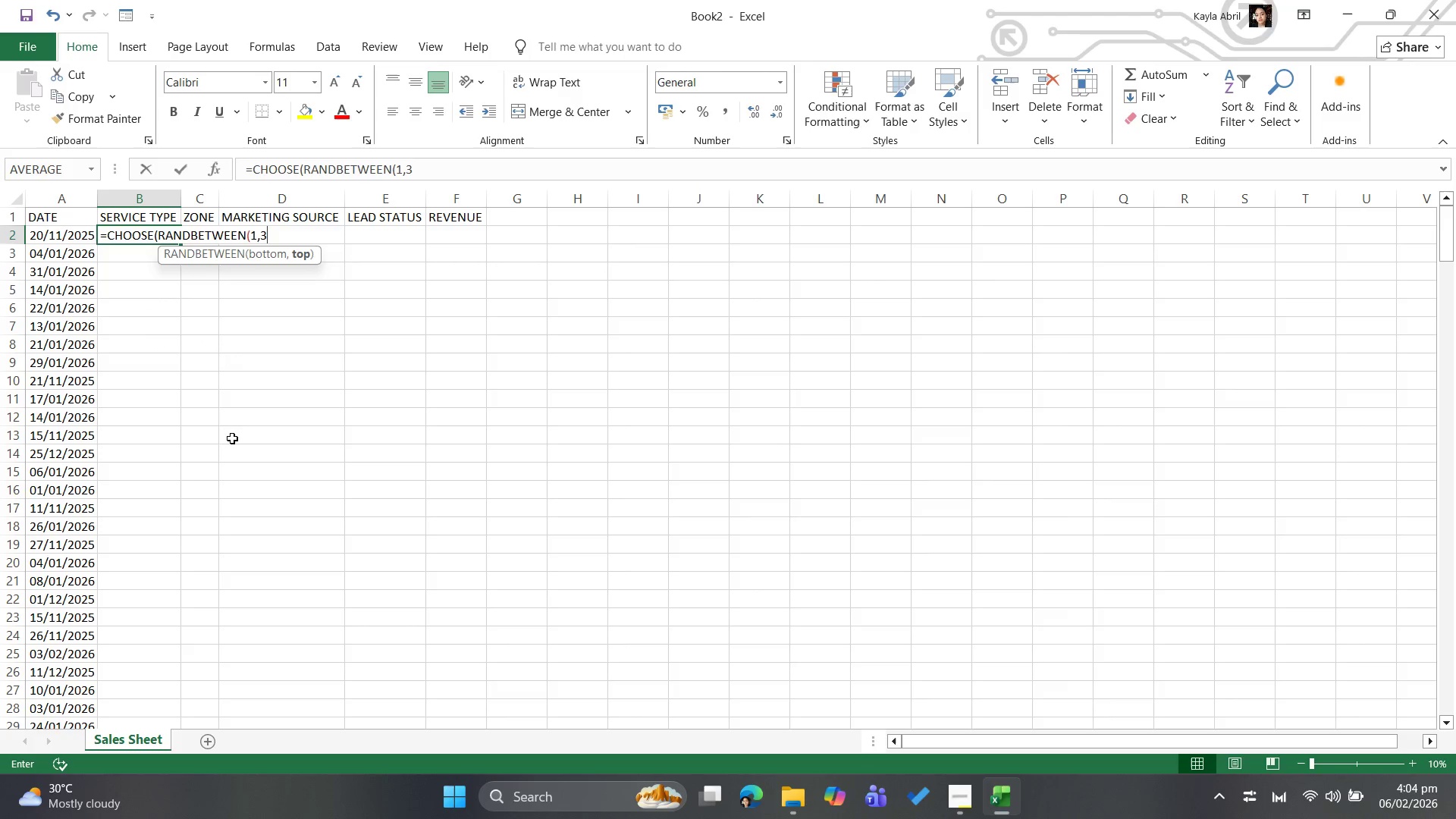 
key(Shift+ShiftLeft)
 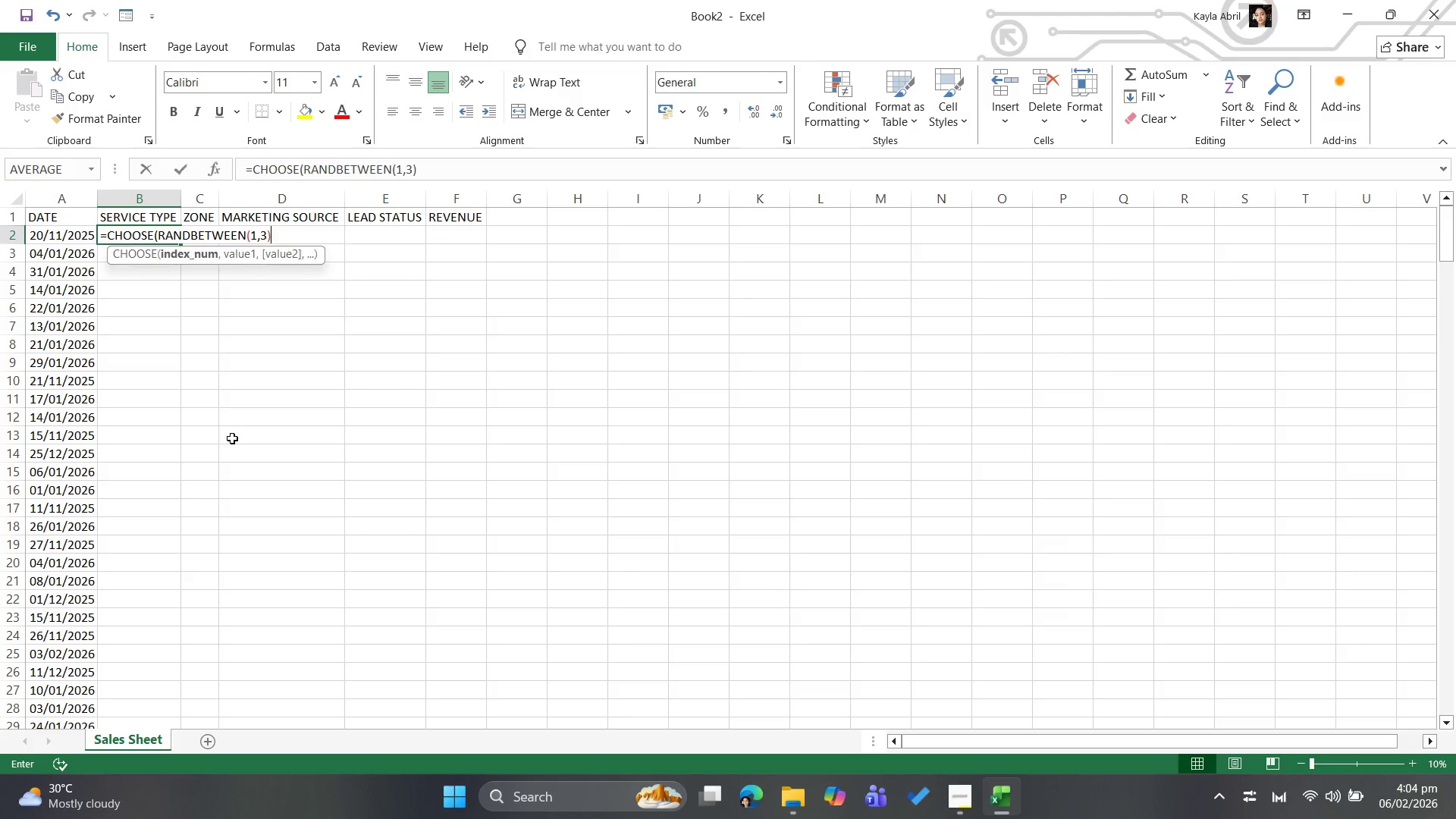 
key(Shift+0)
 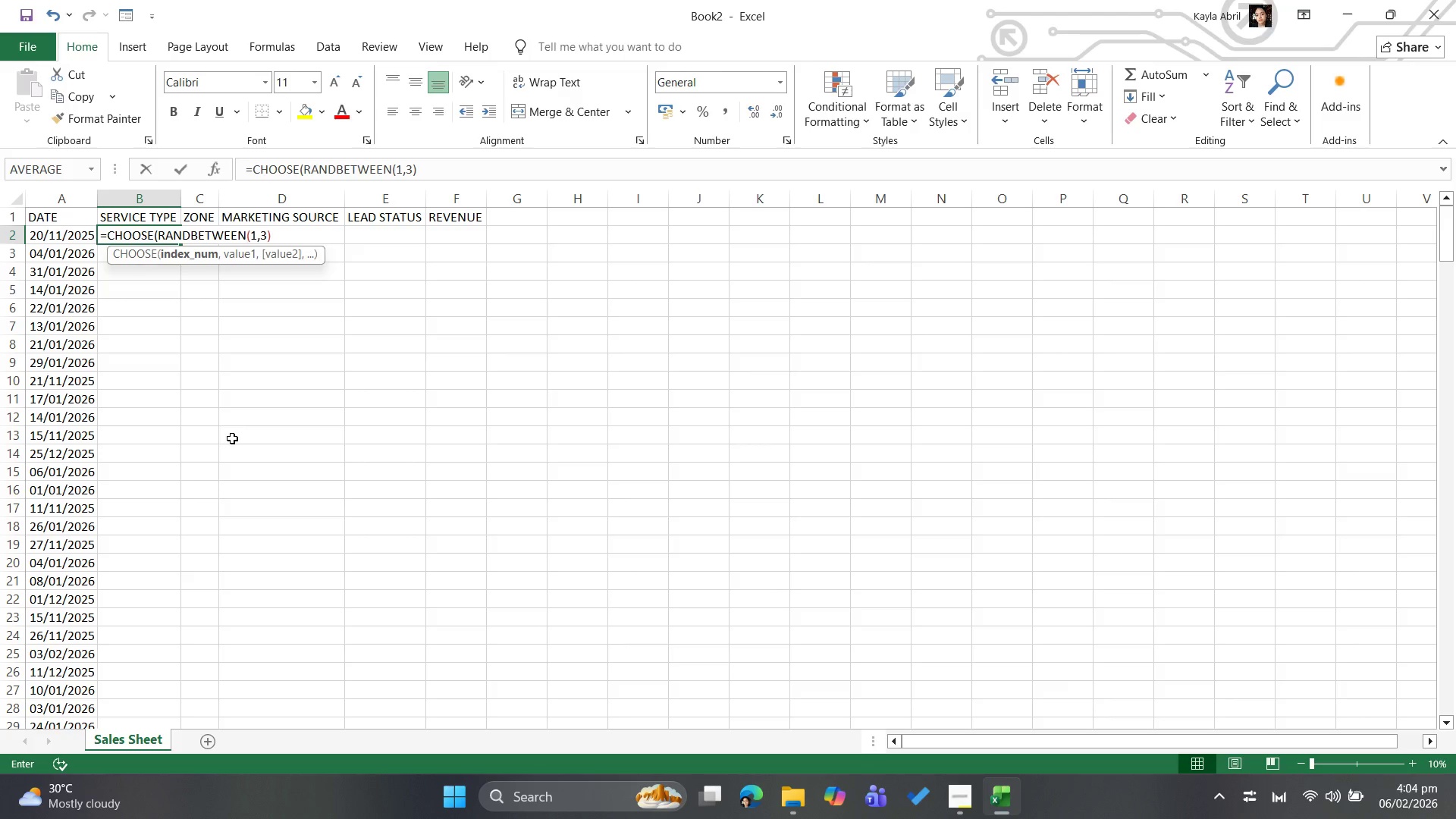 
key(Comma)
 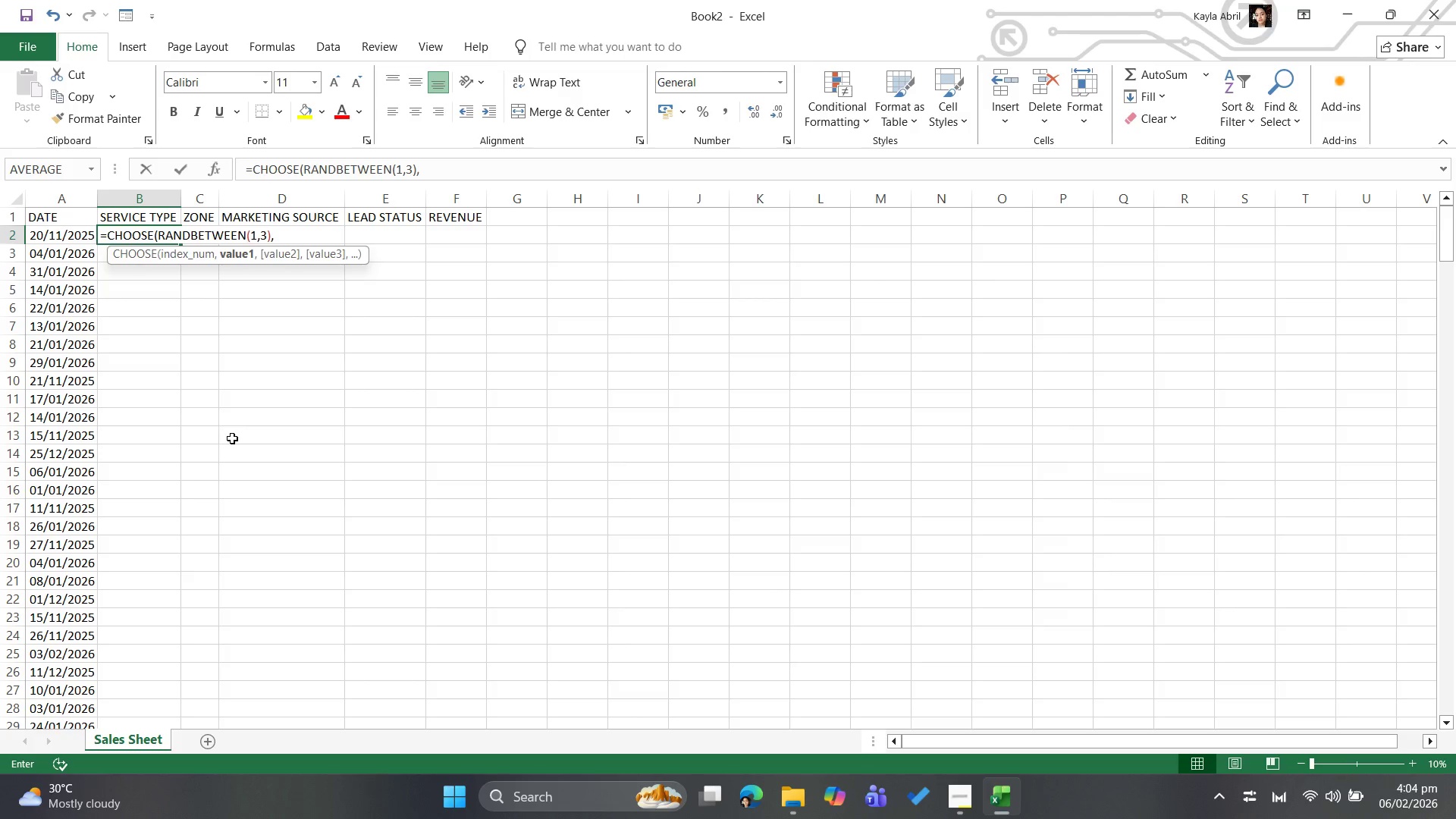 
type("Accupuncture)
 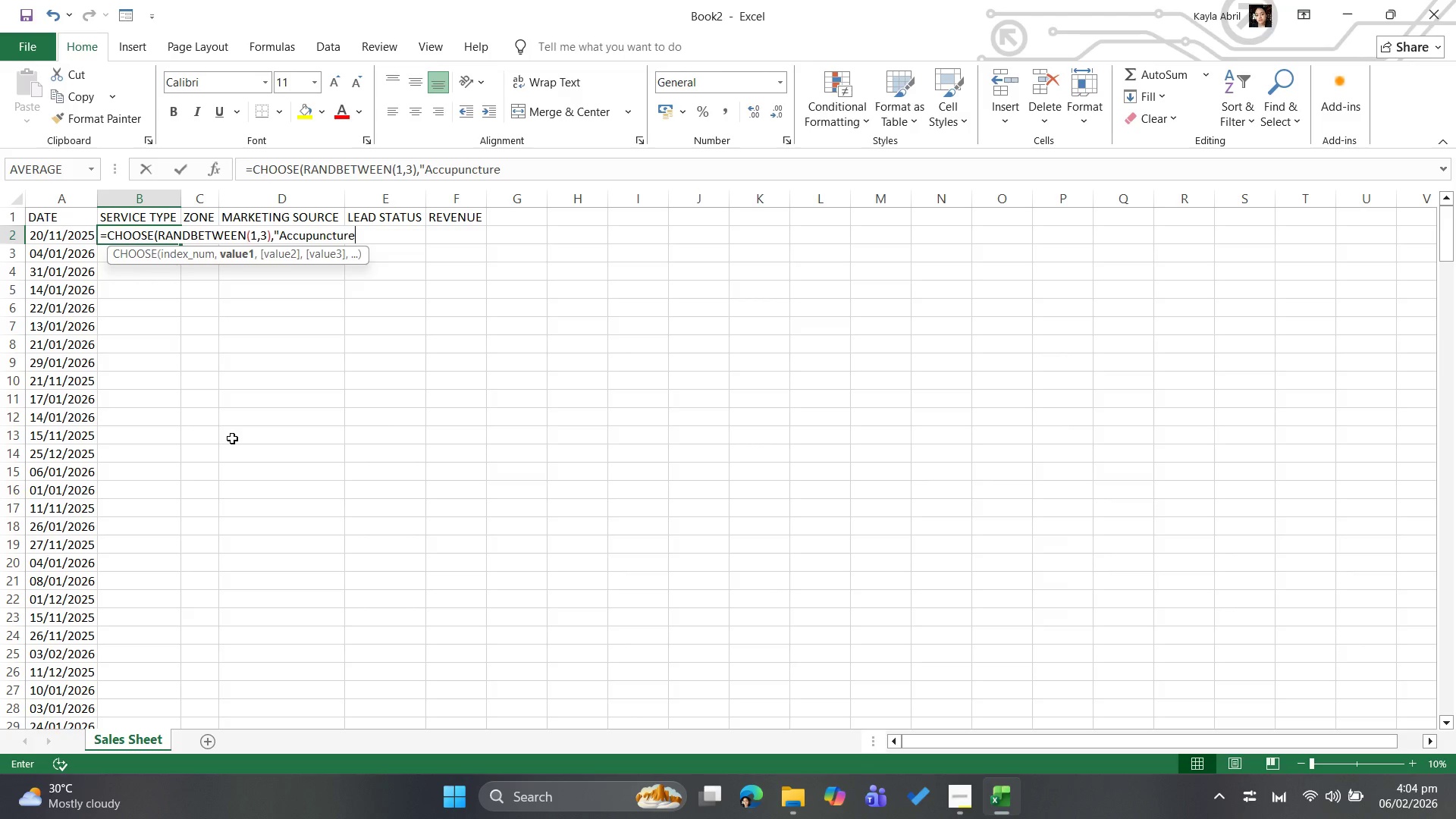 
wait(7.55)
 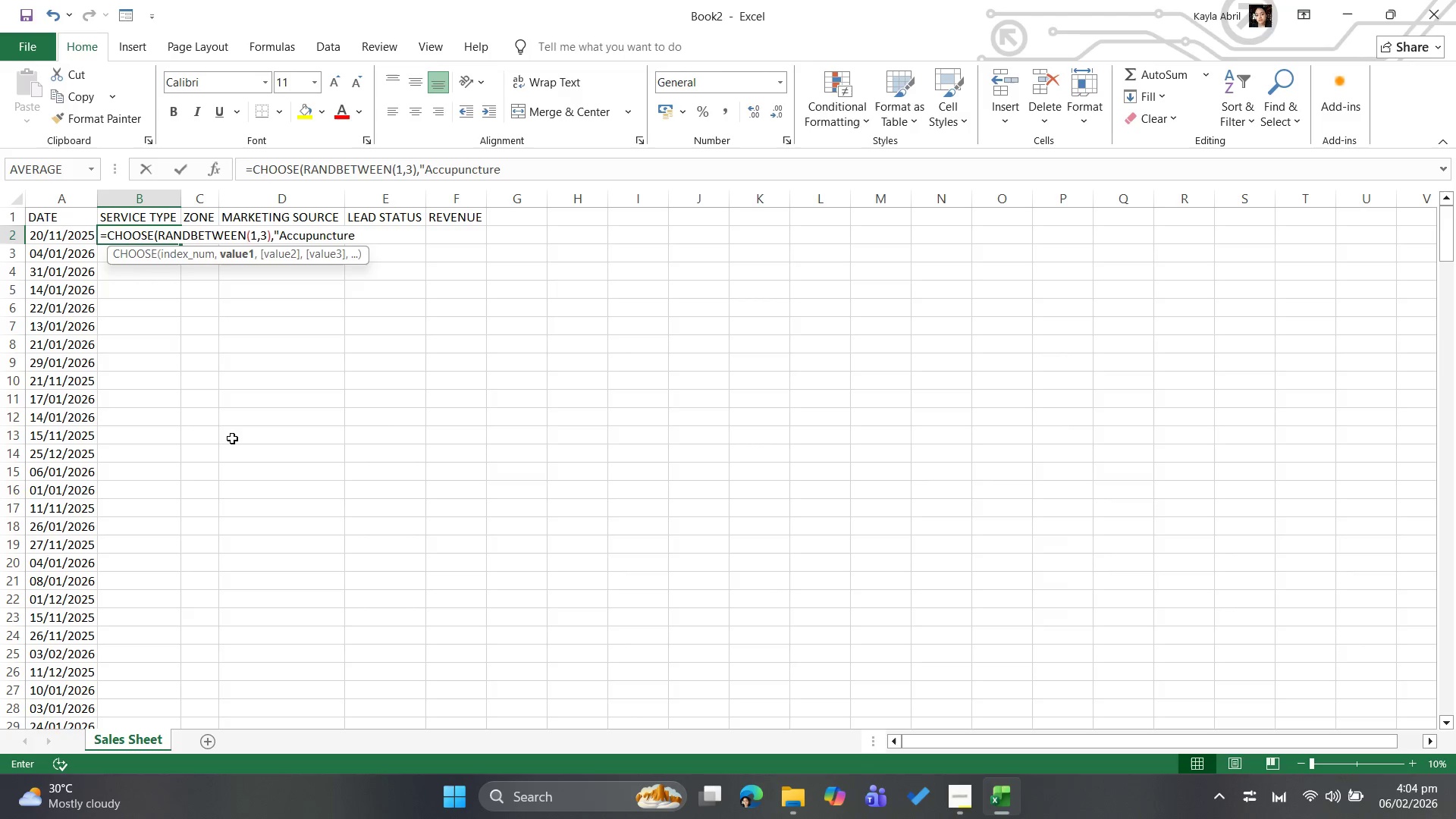 
key(Backspace)
key(Backspace)
key(Backspace)
key(Backspace)
key(Backspace)
key(Backspace)
key(Backspace)
key(Backspace)
key(Backspace)
key(Backspace)
type(upuncture)
 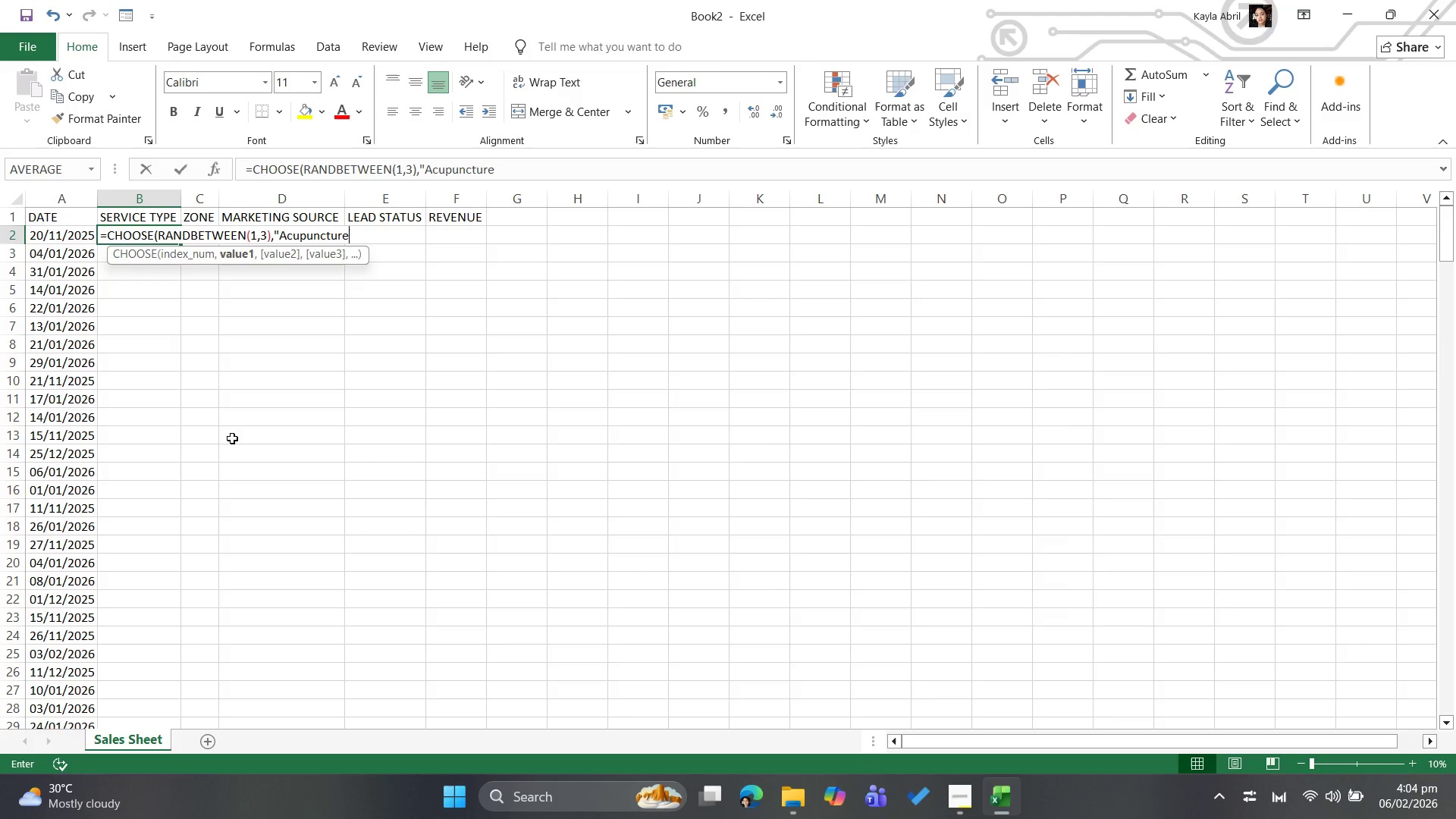 
wait(10.86)
 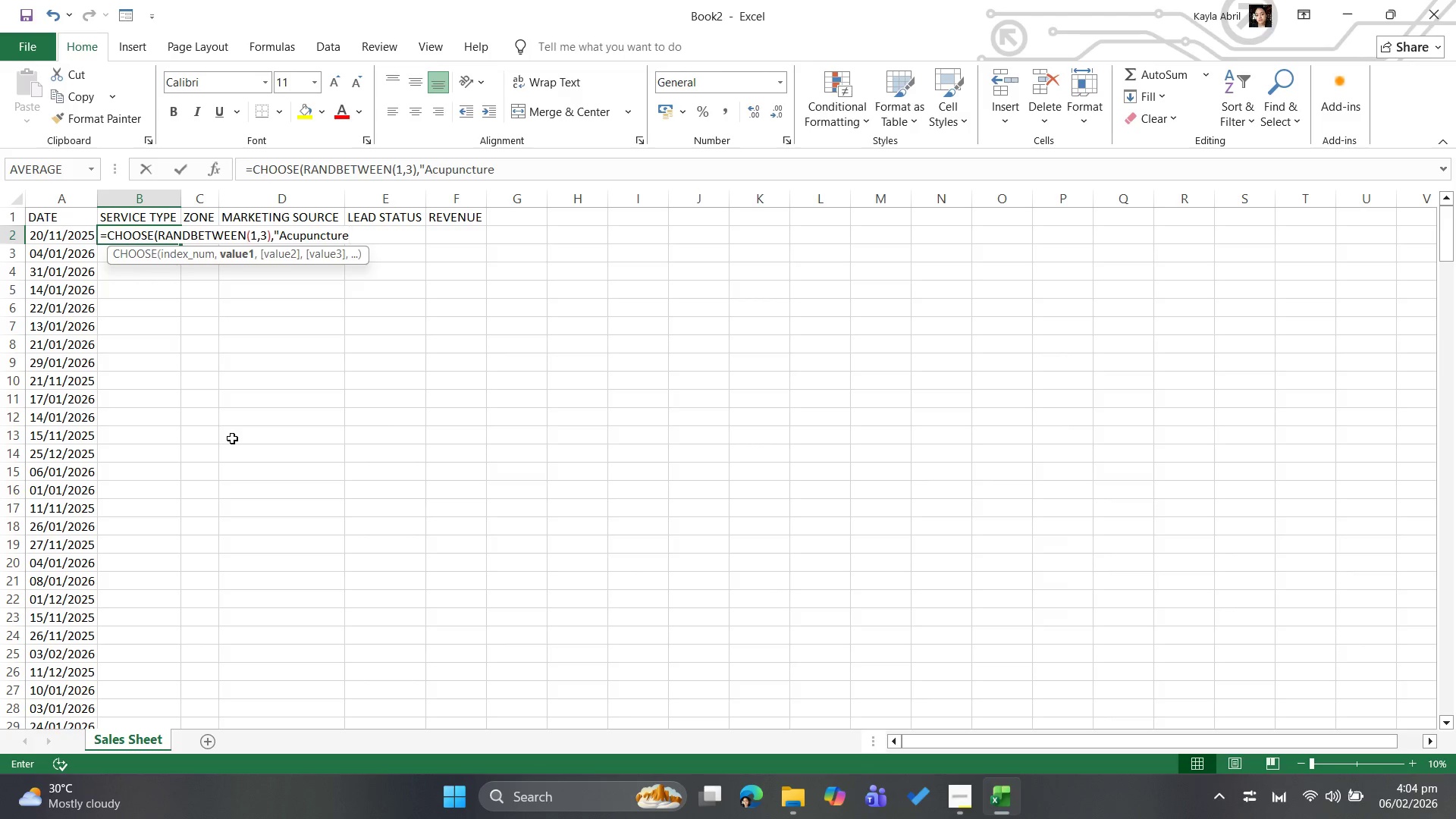 
key(Shift+Quote)
 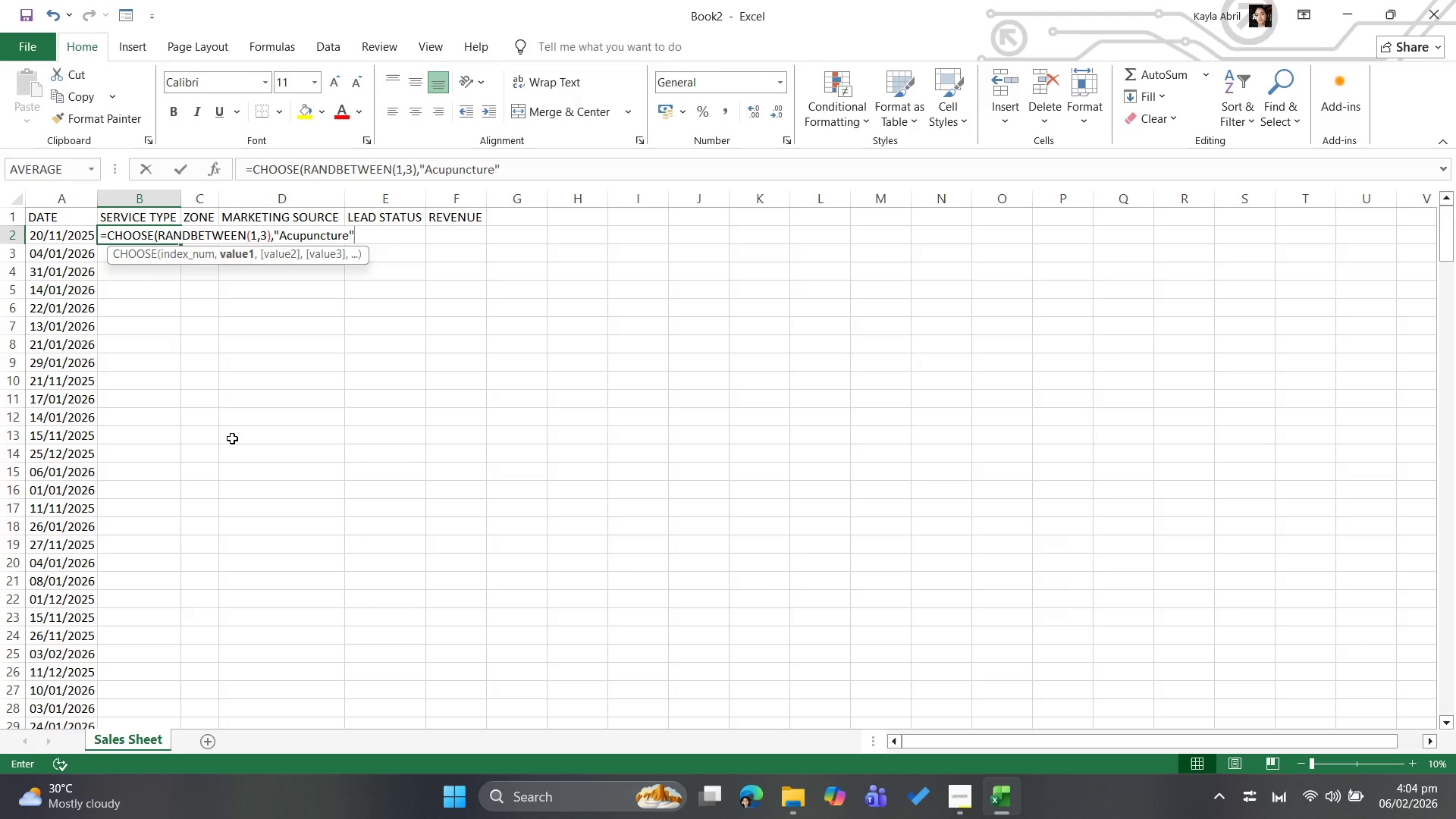 
key(Comma)
 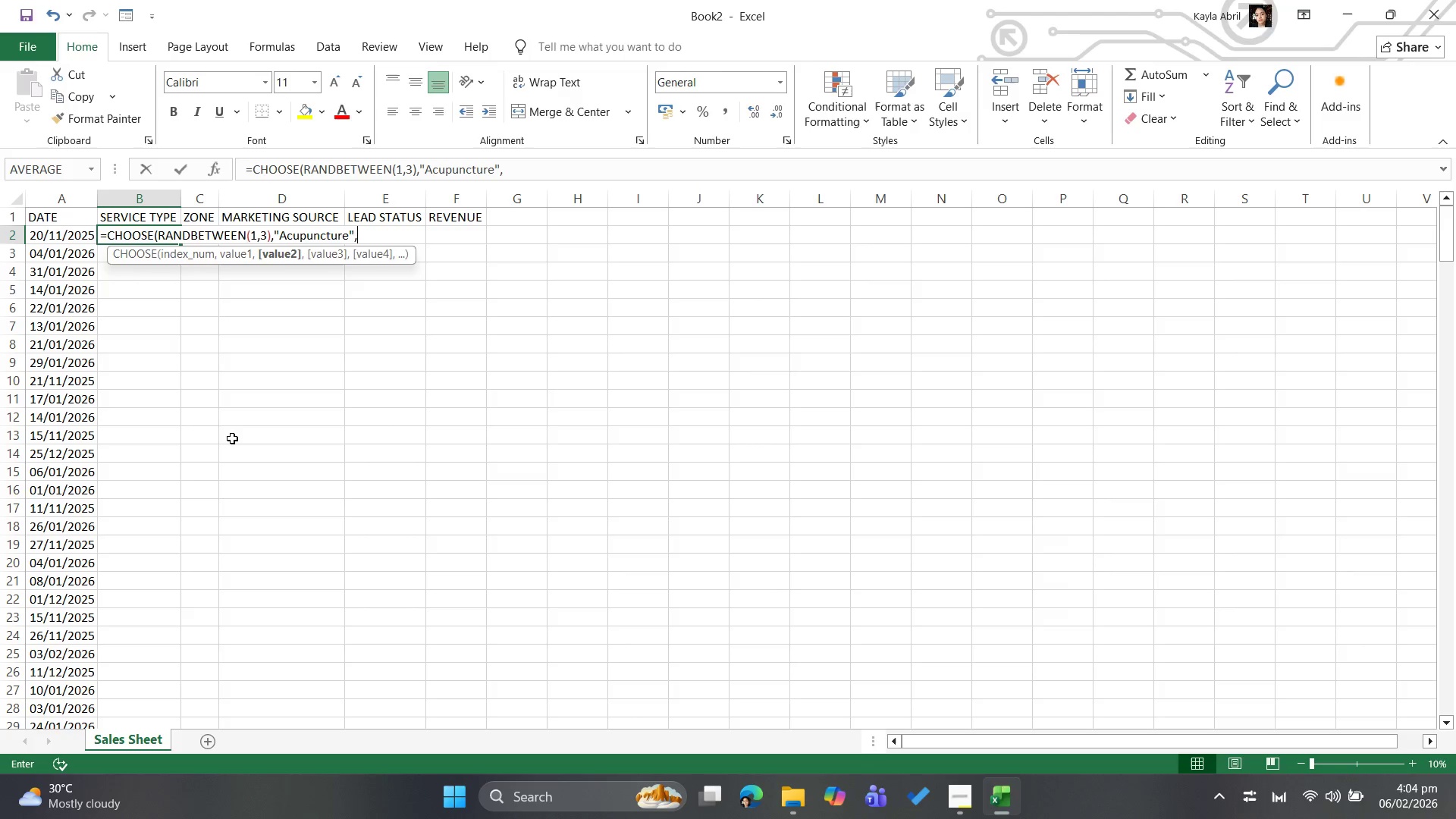 
type("IV Drip)
 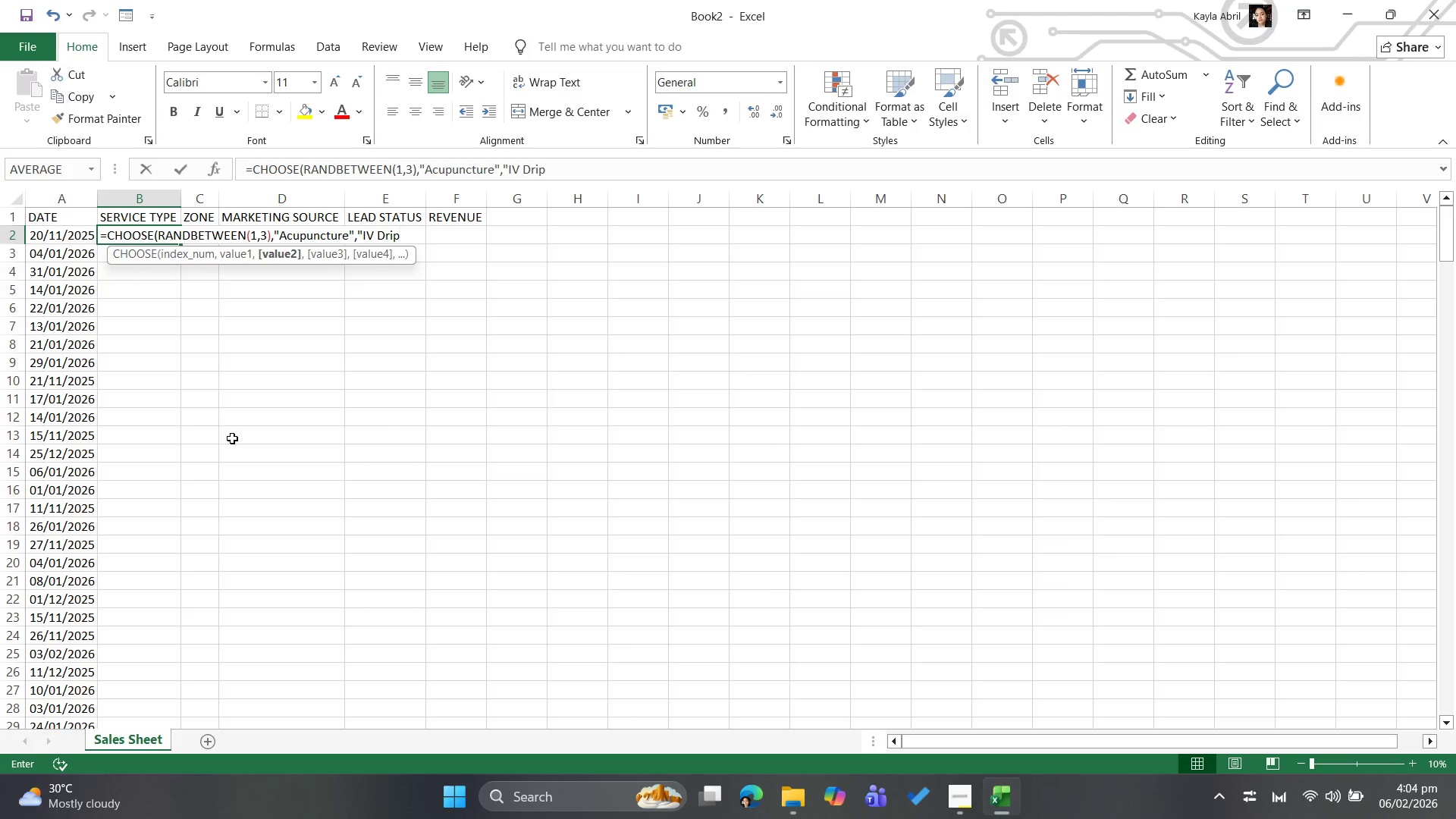 
type(", "Massage"))
 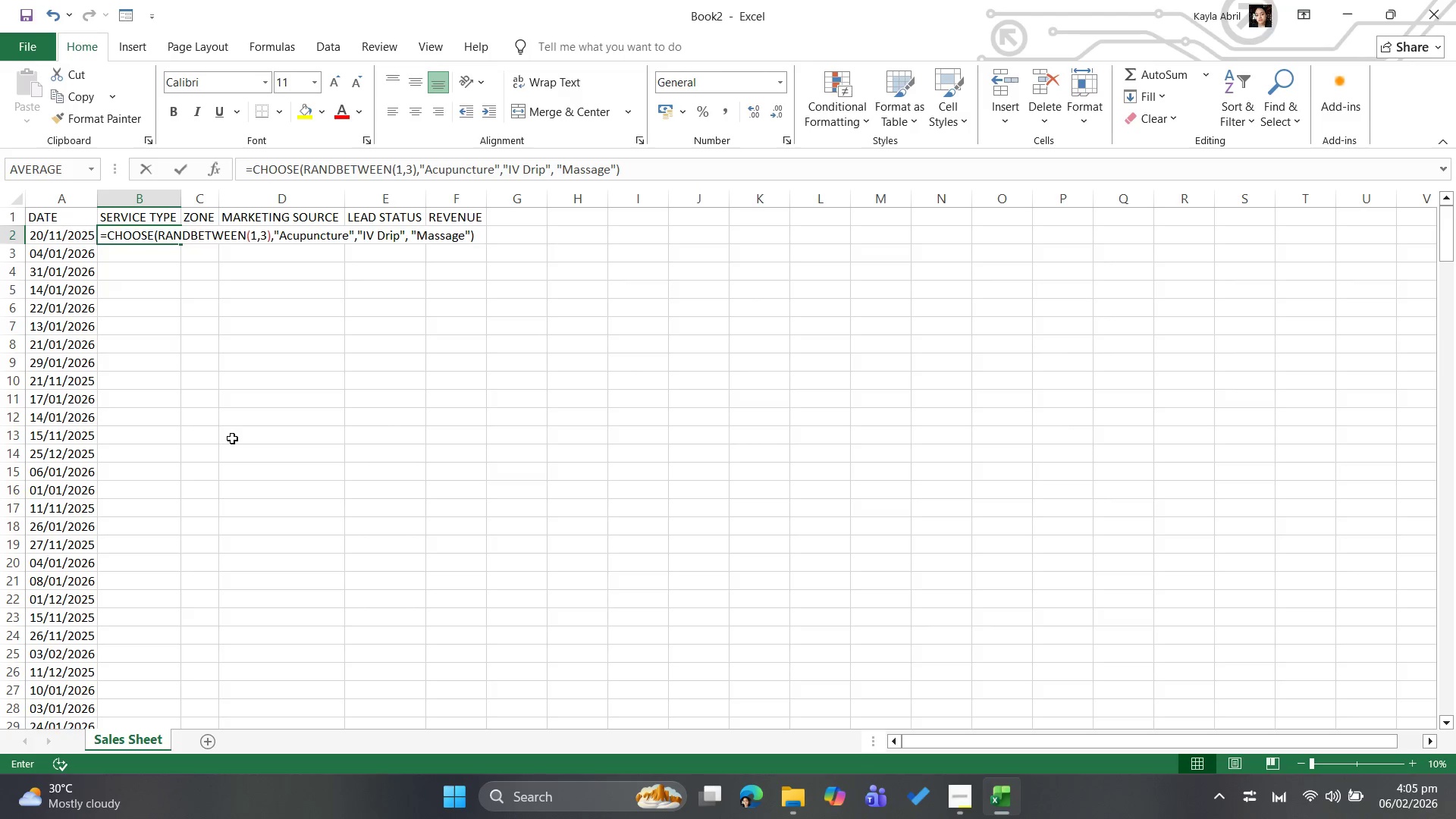 
key(Enter)
 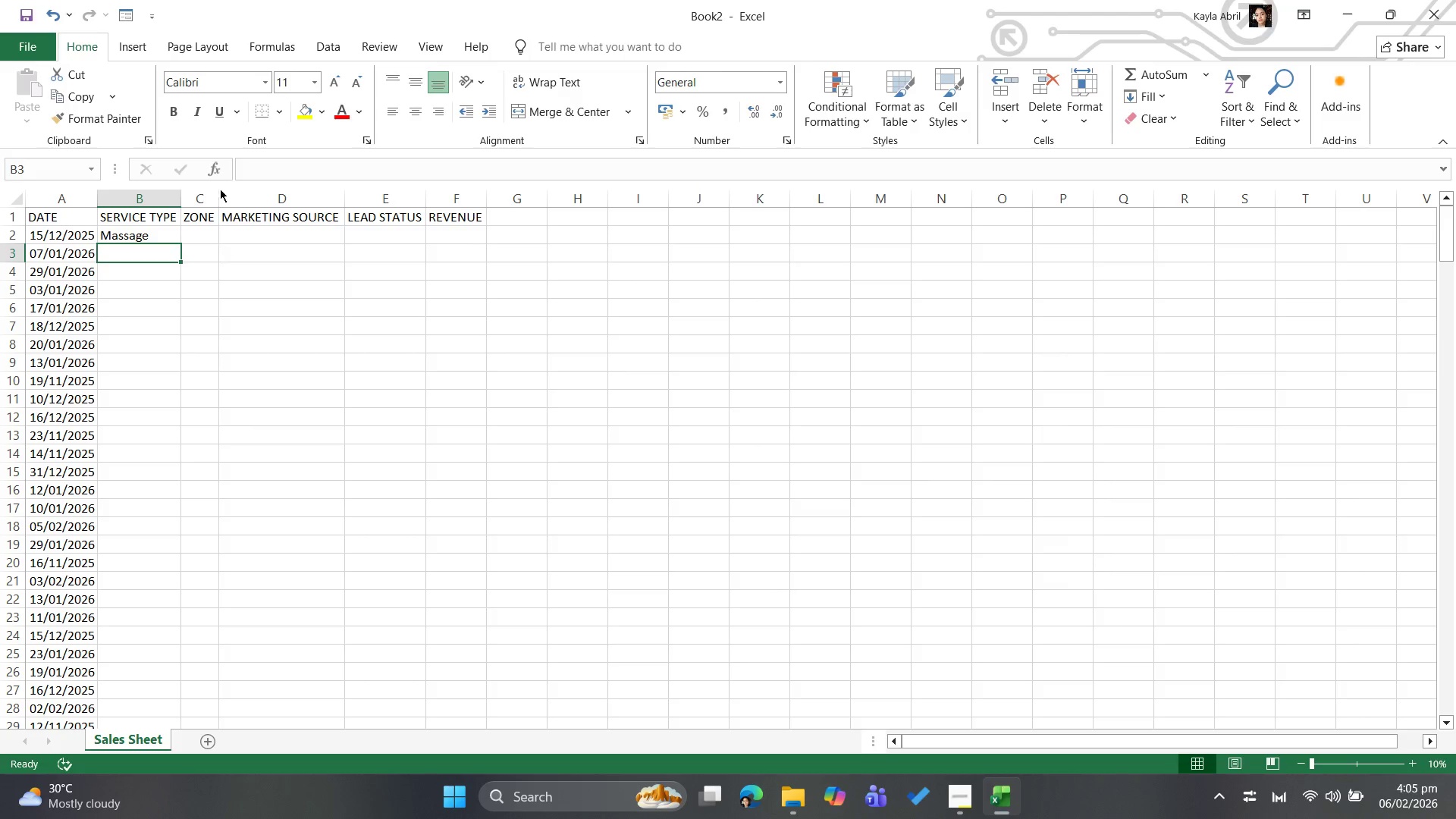 
left_click([156, 236])
 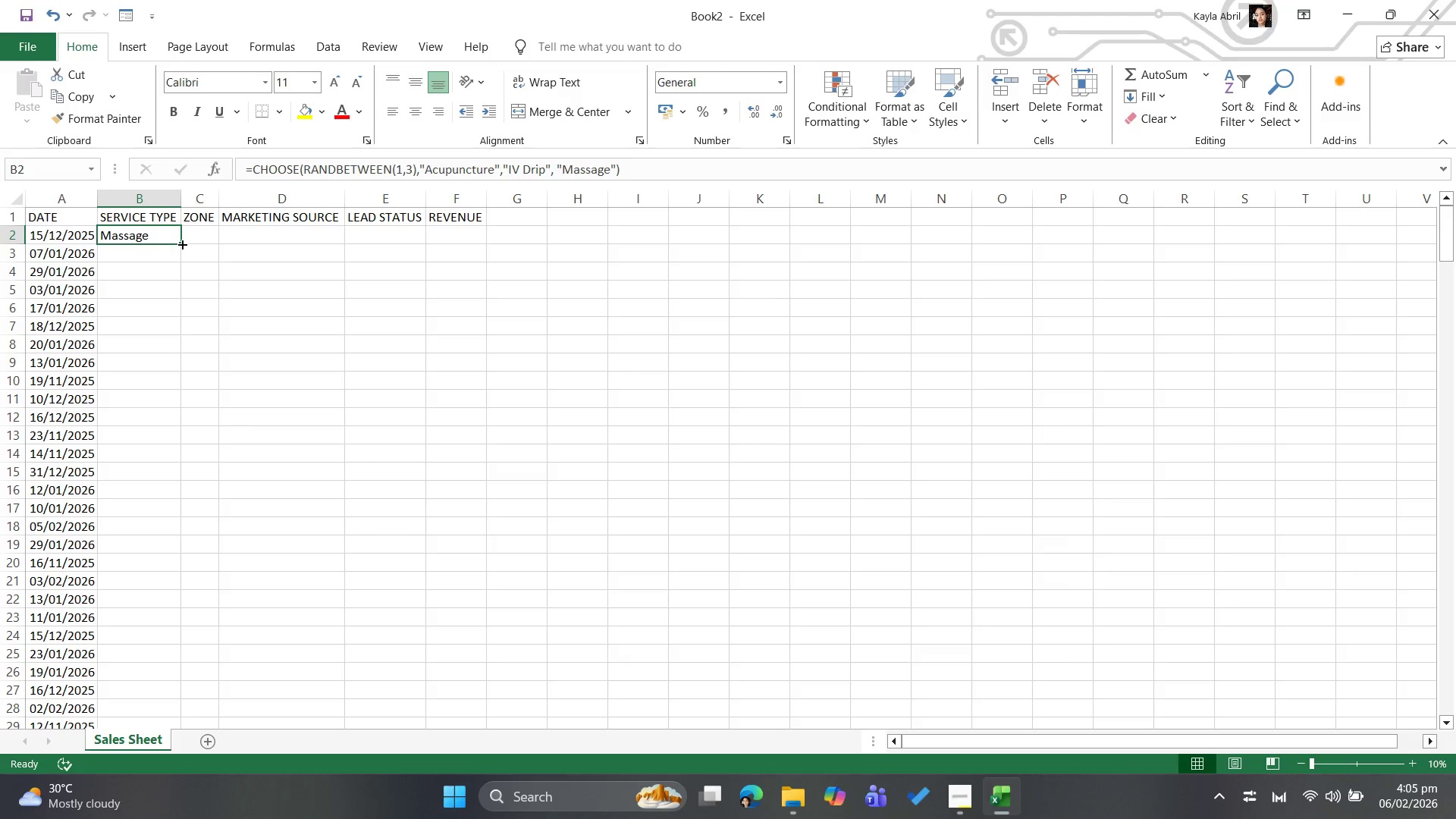 
left_click_drag(start_coordinate=[180, 243], to_coordinate=[158, 717])
 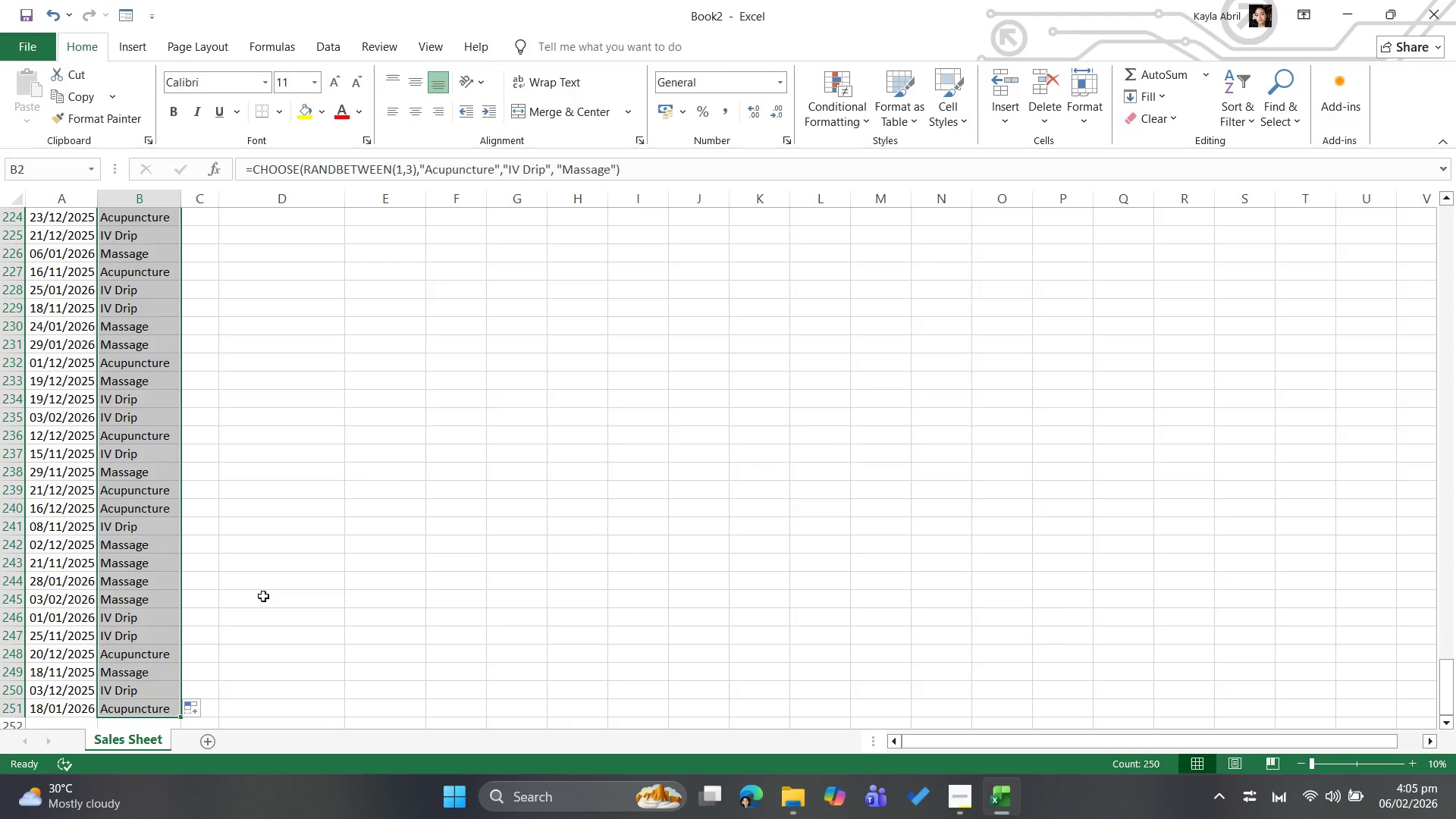 
scroll: coordinate [265, 596], scroll_direction: down, amount: 2.0
 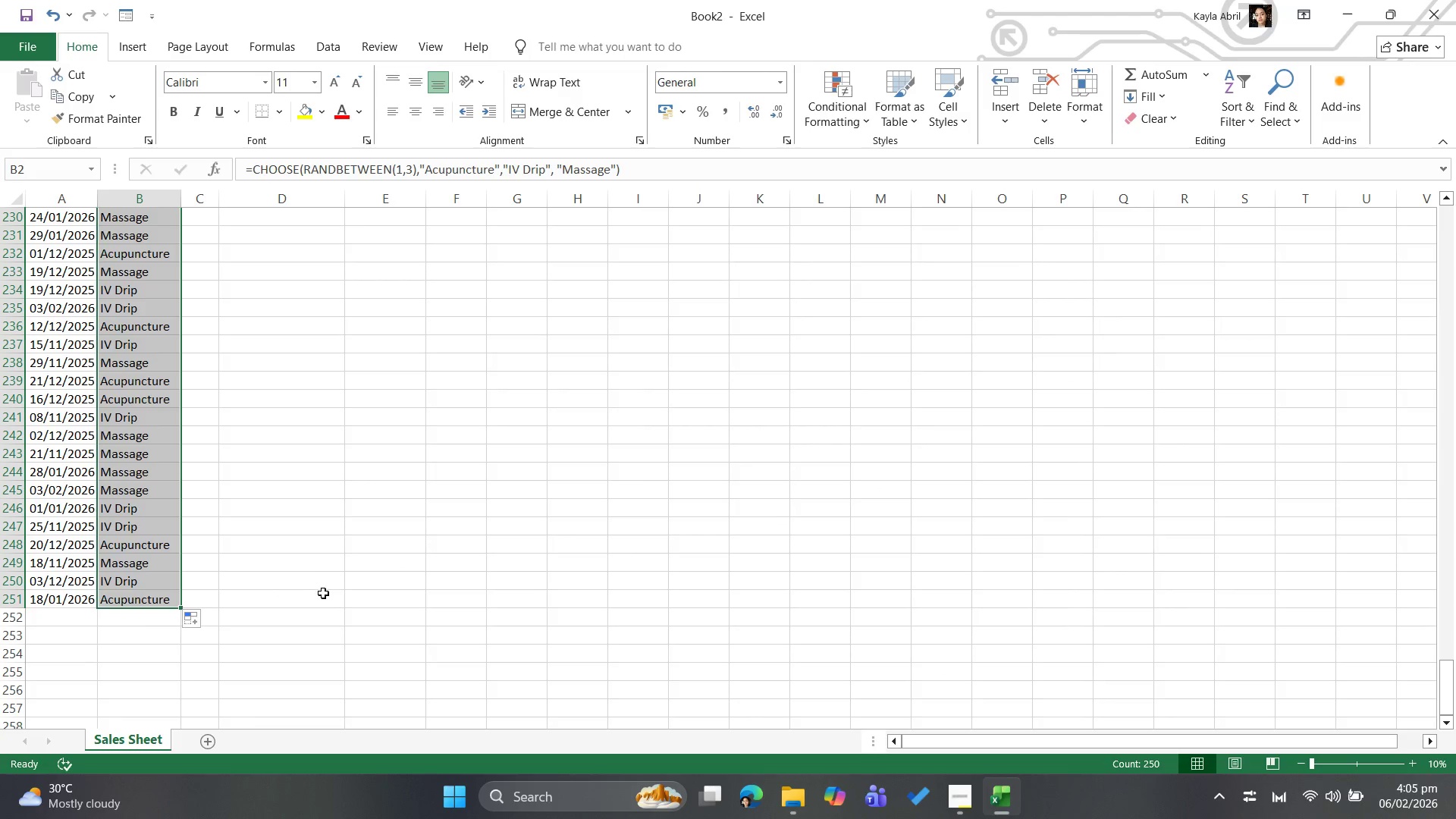 
scroll: coordinate [337, 604], scroll_direction: up, amount: 87.0
 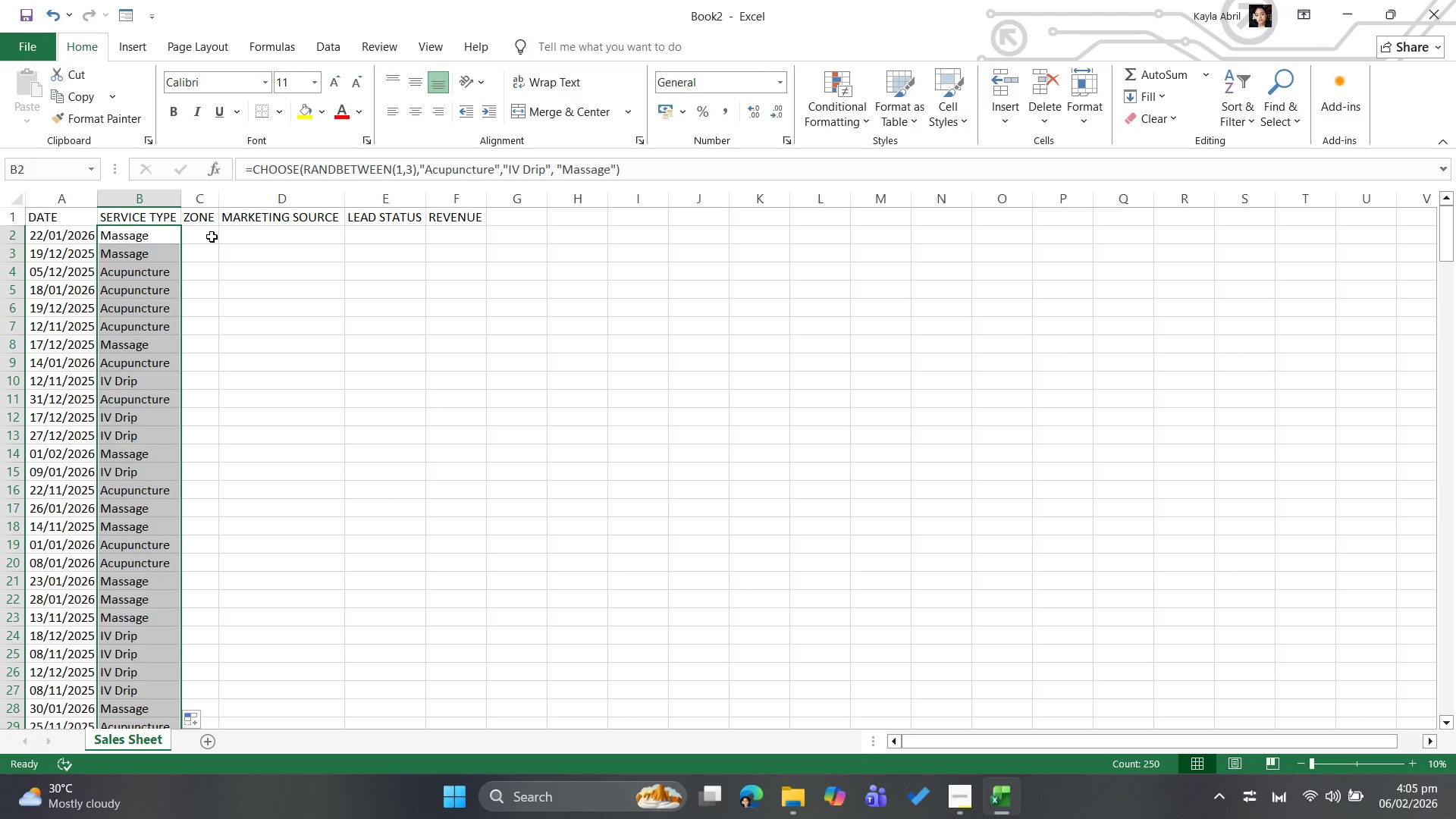 
left_click([212, 237])
 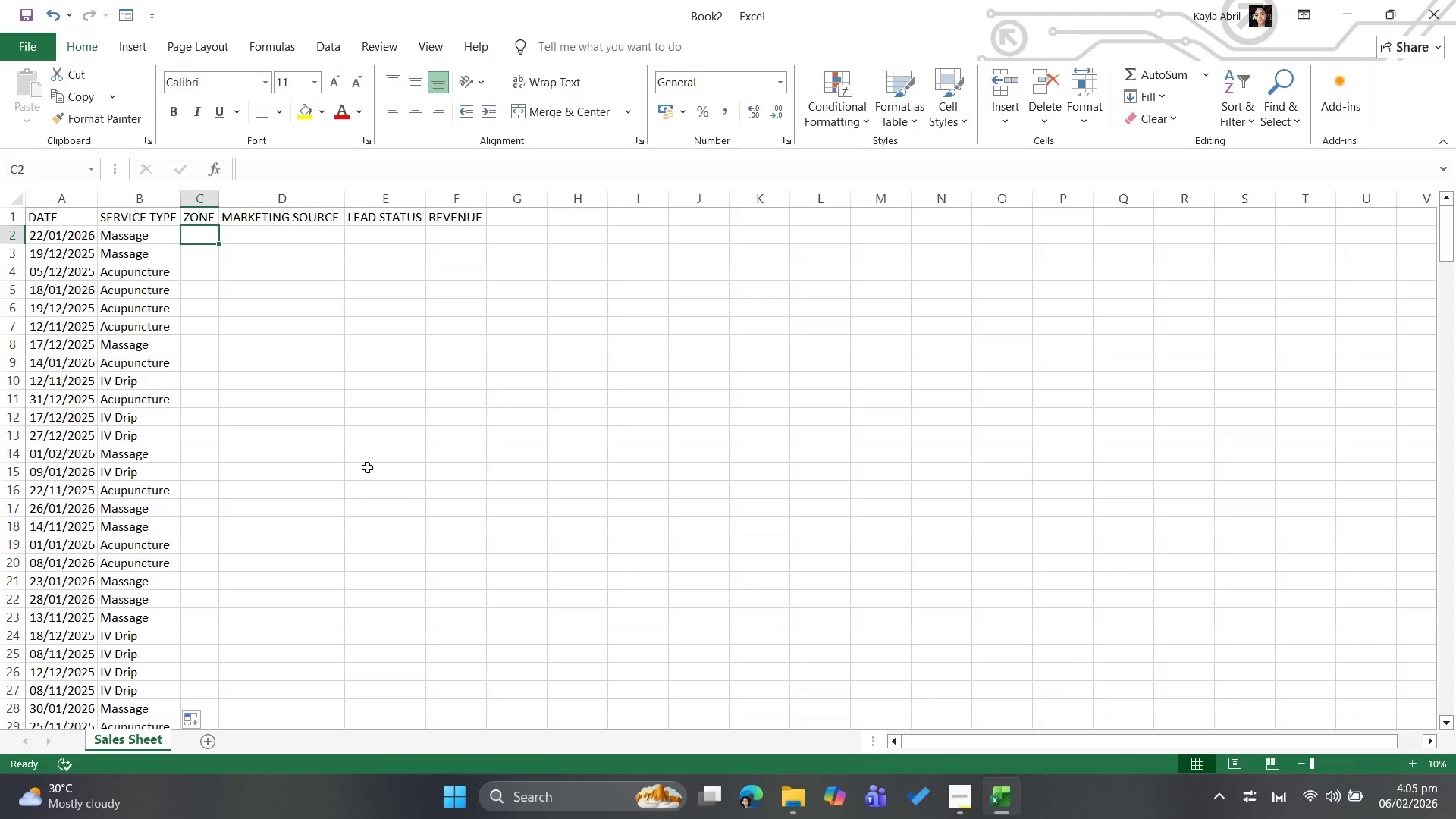 
type(=choose)
key(Backspace)
key(Backspace)
key(Backspace)
key(Backspace)
key(Backspace)
key(Backspace)
type(CHOOSE(RANDBETWEEN)
 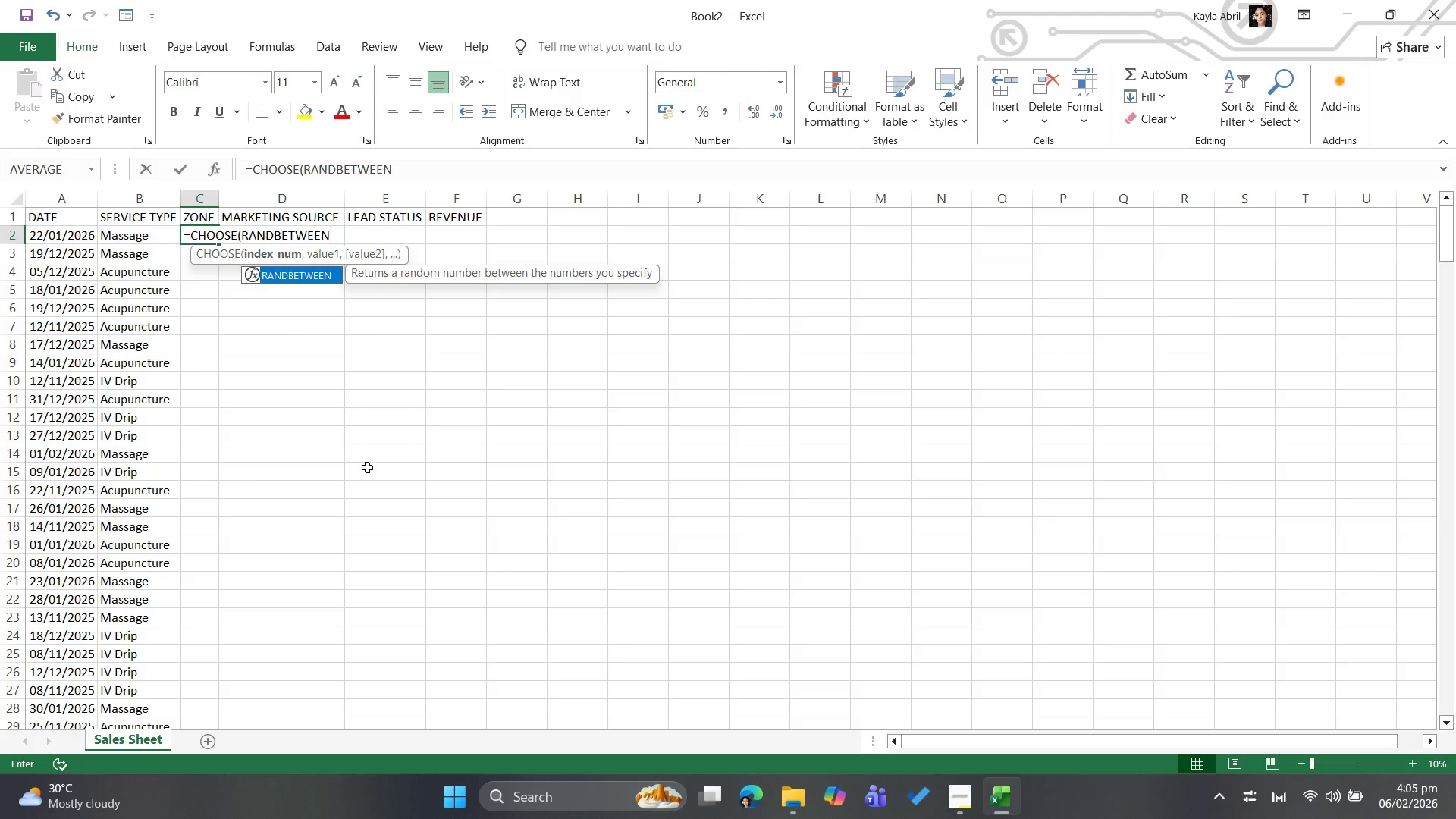 
type((1,5))
 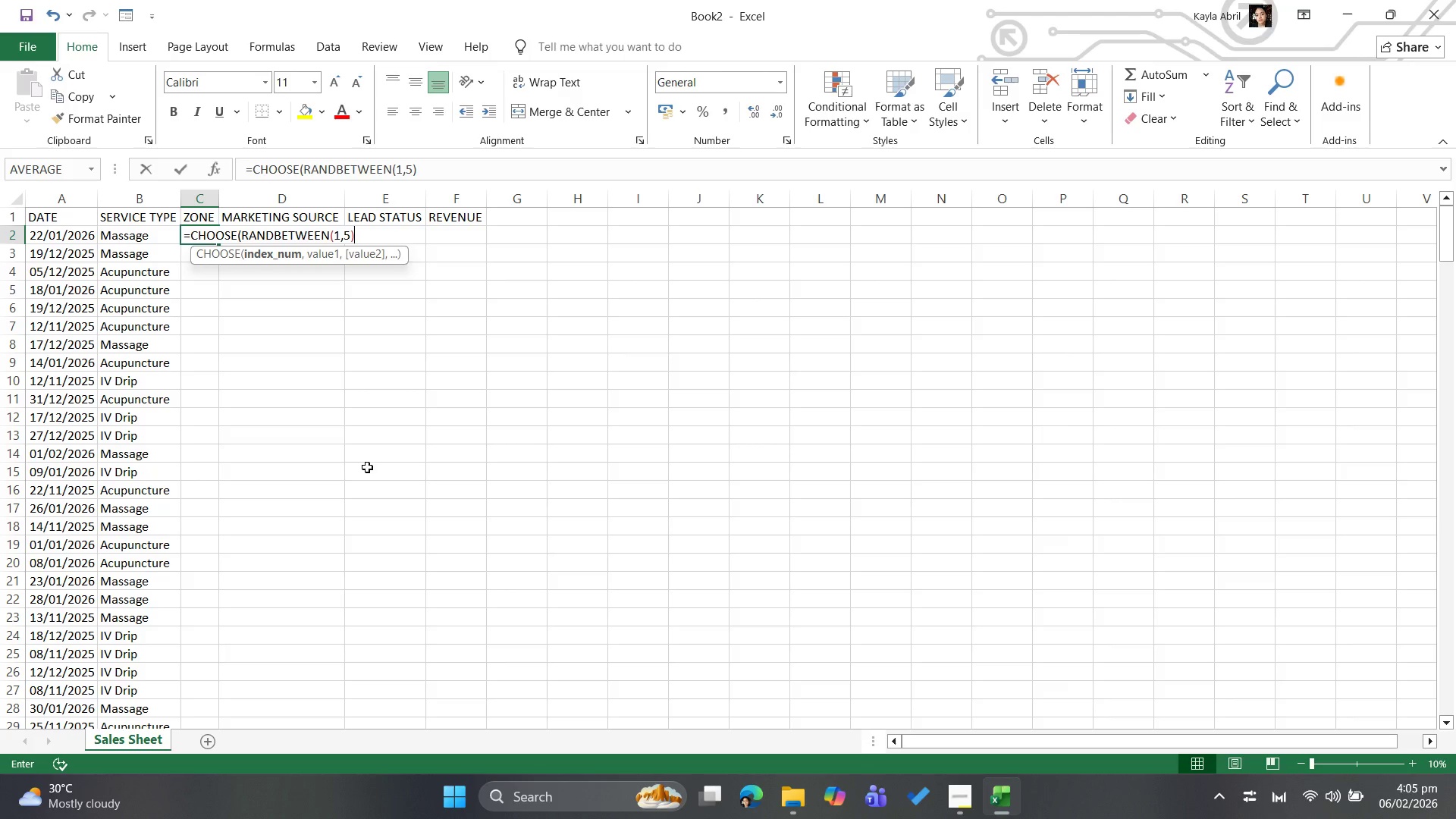 
type(,"North)
 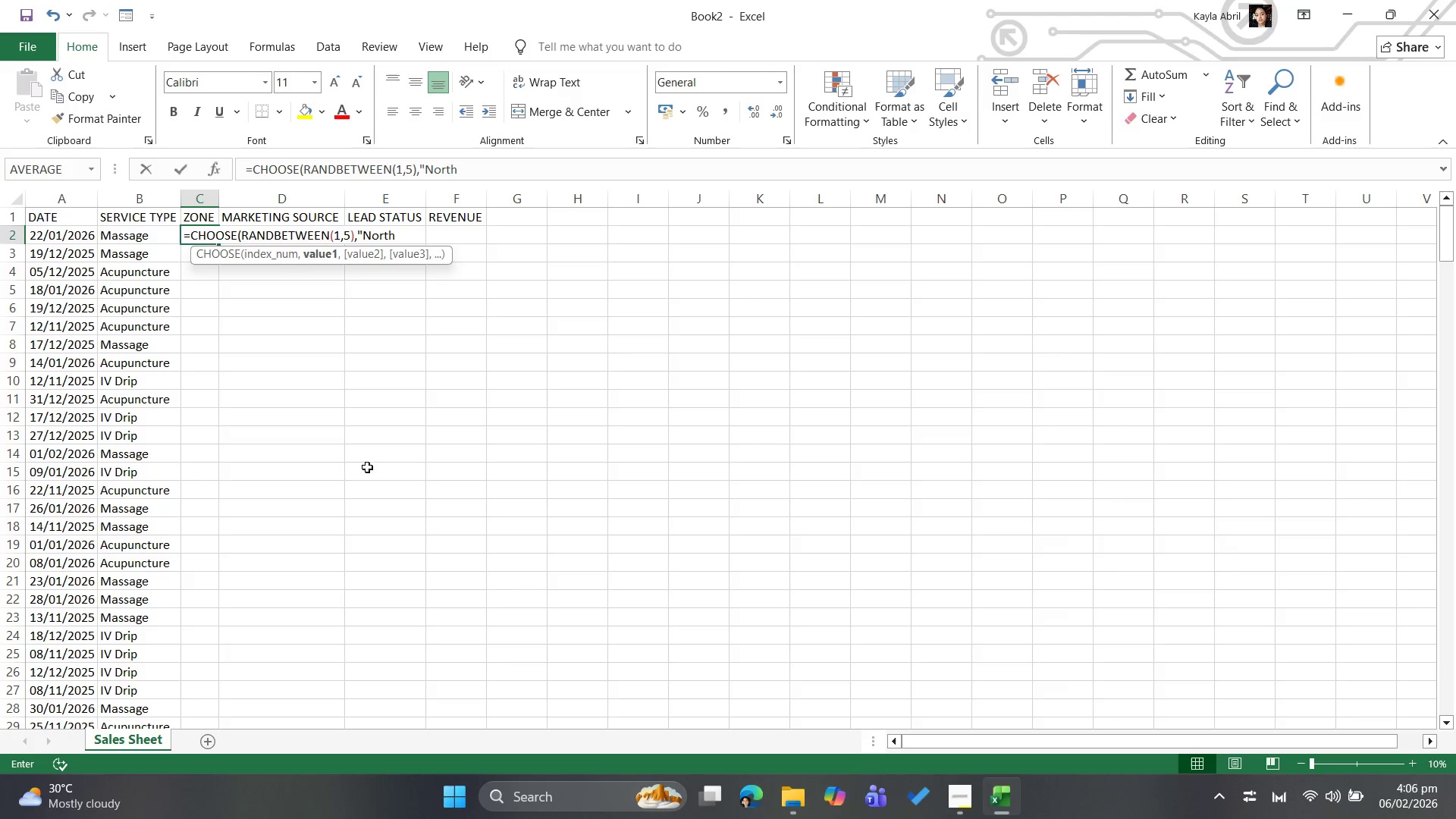 
type(", "South")
 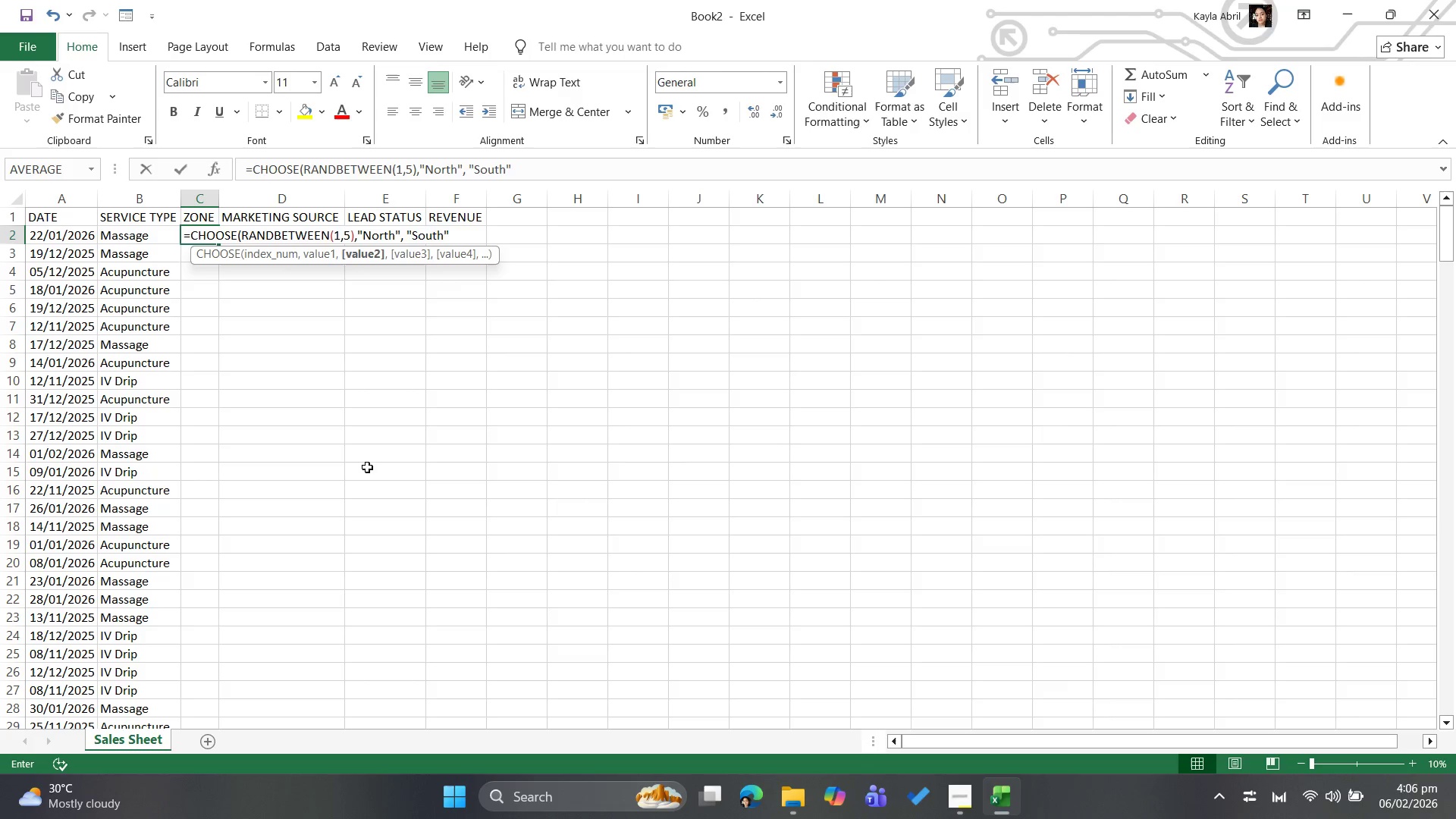 
wait(5.56)
 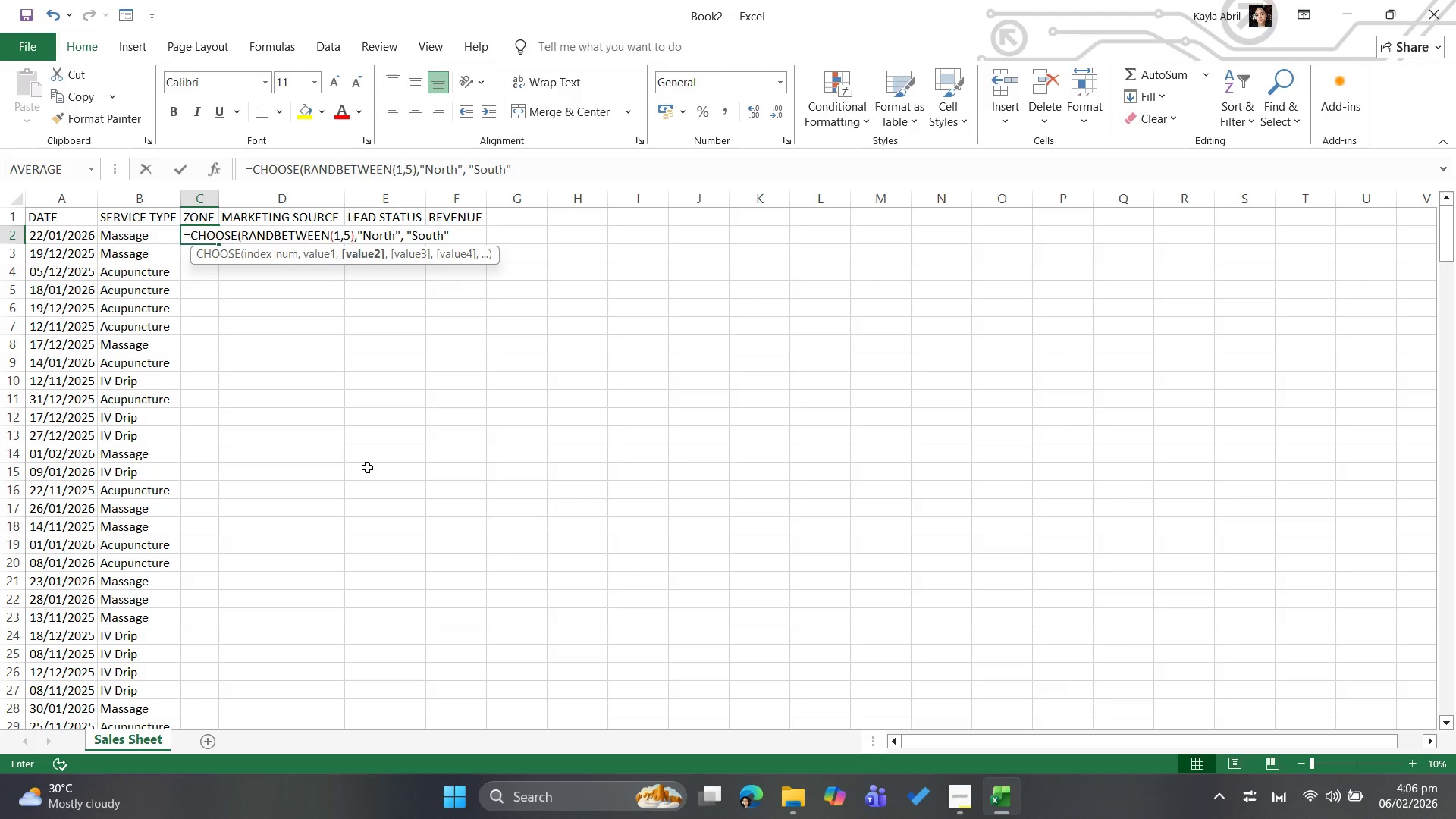 
type(, "East", )
 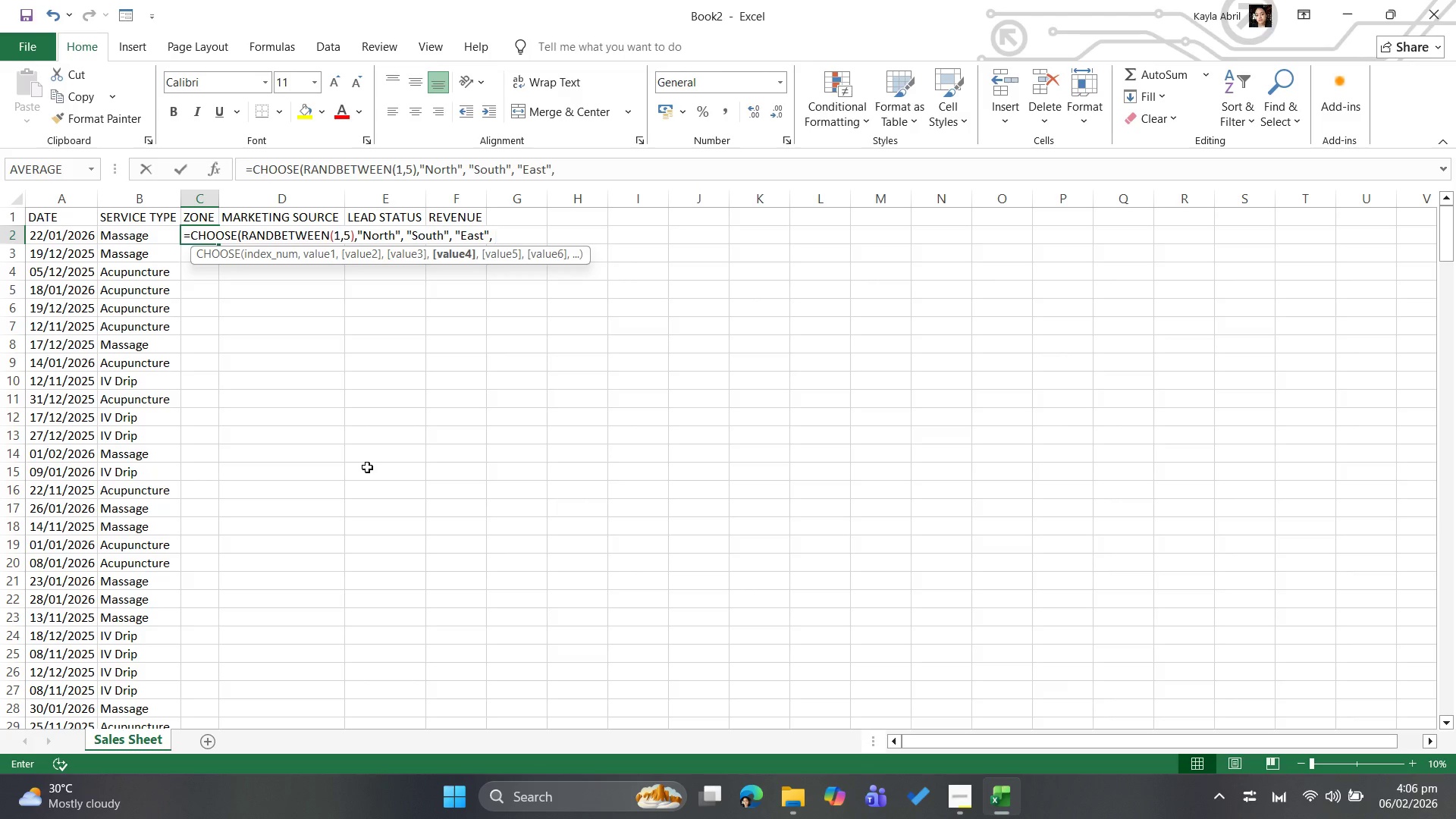 
type("West", )
 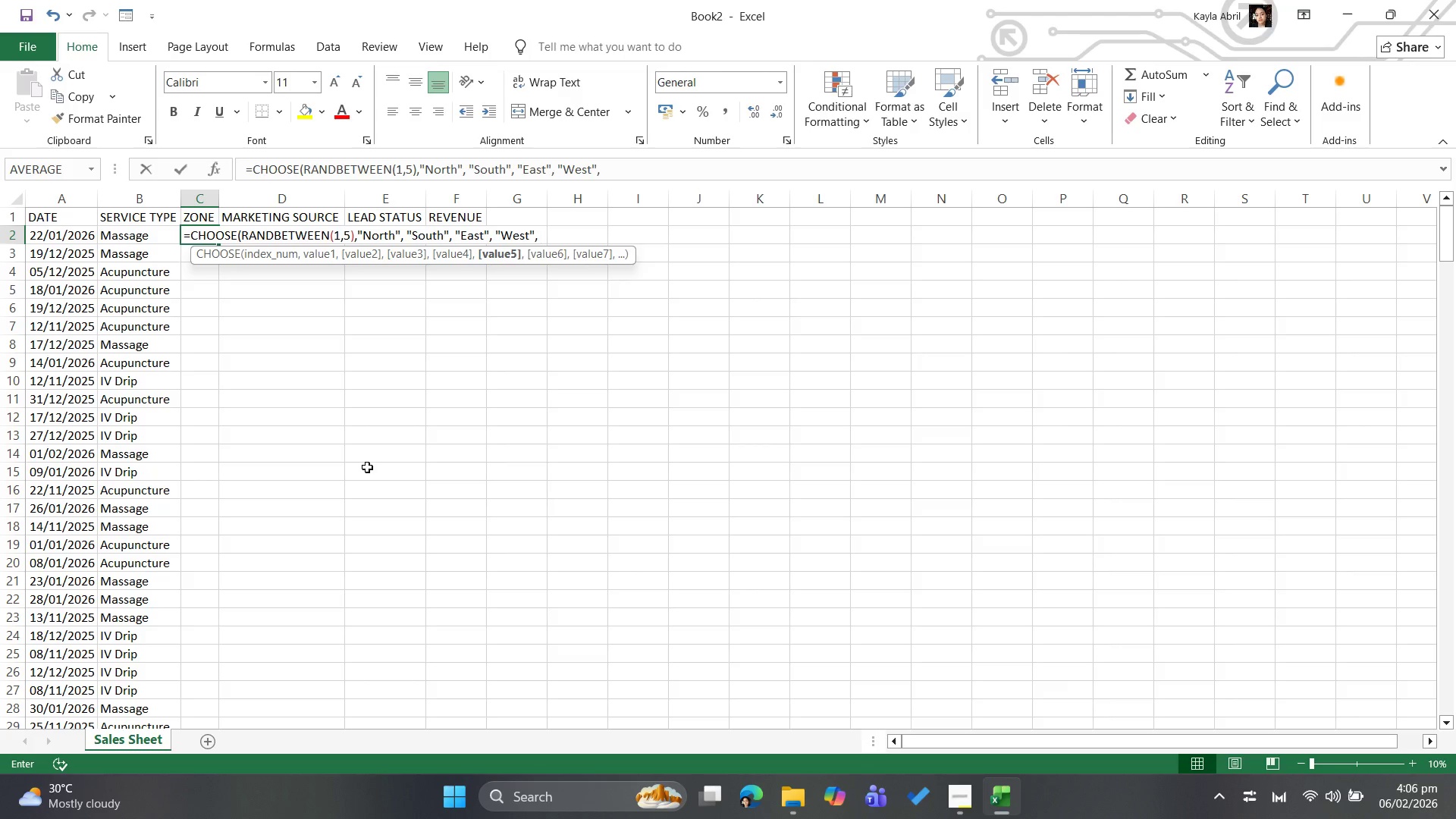 
type("Downb)
key(Backspace)
 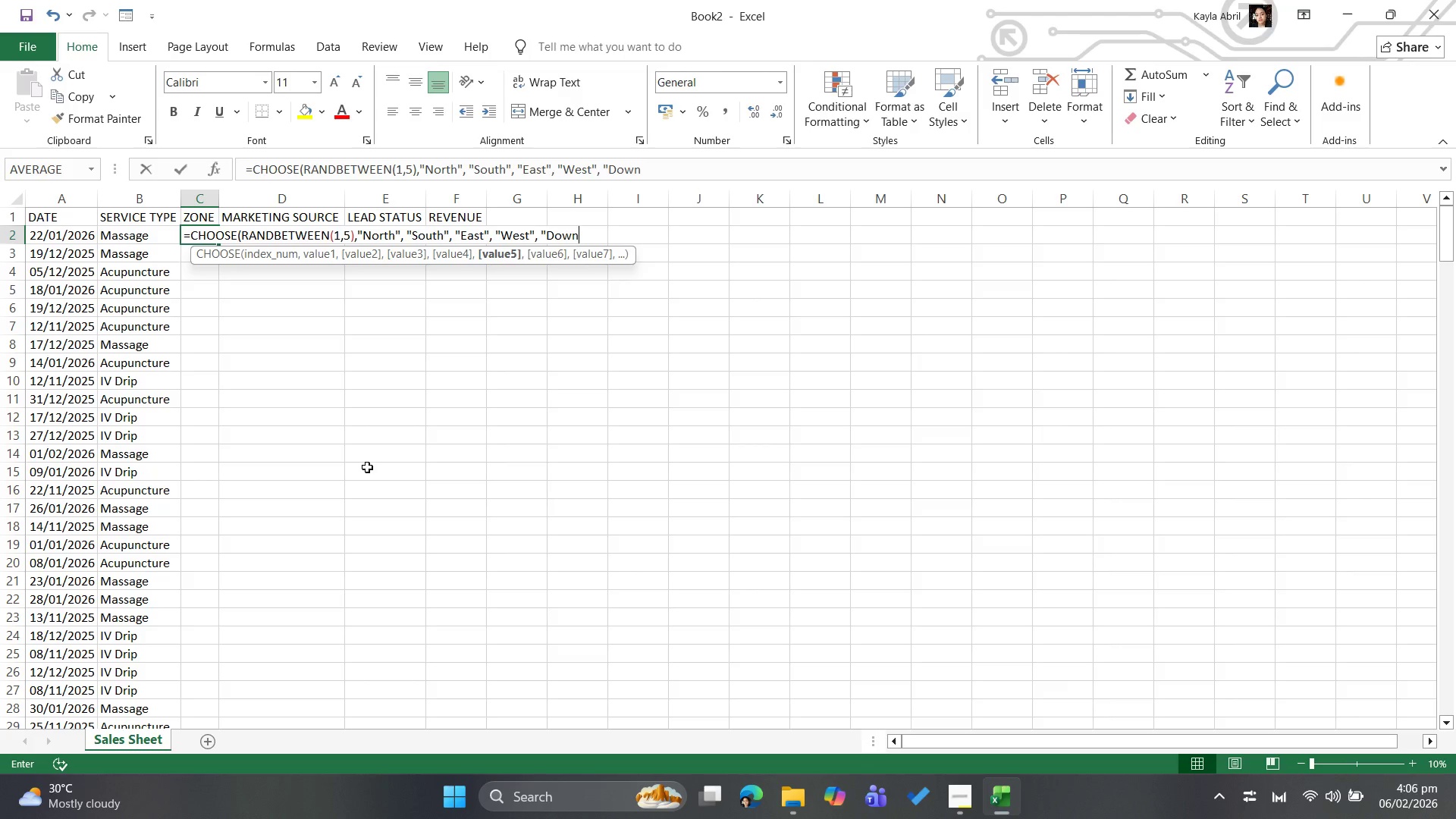 
type(town")
 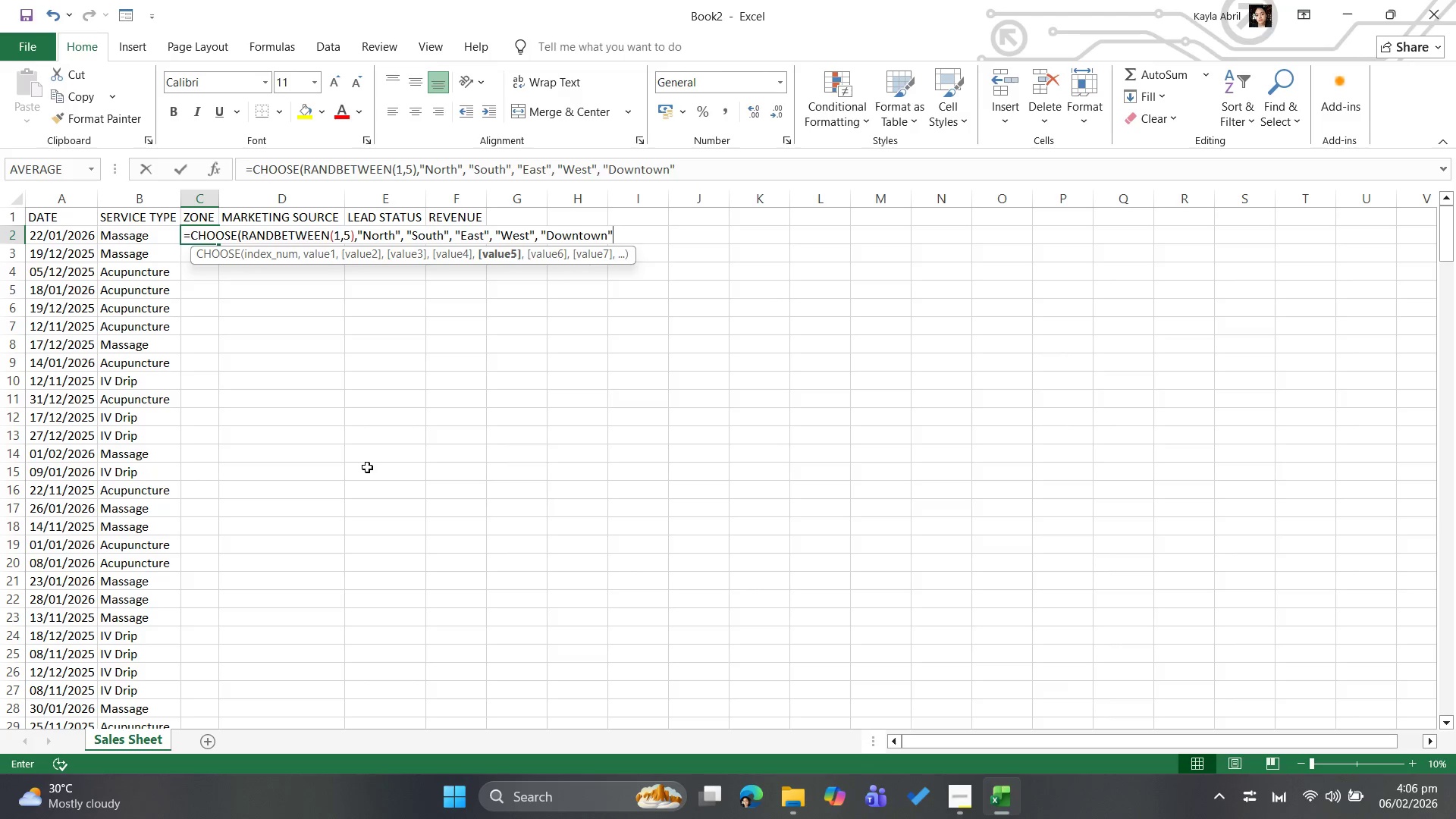 
key(Shift+0)
 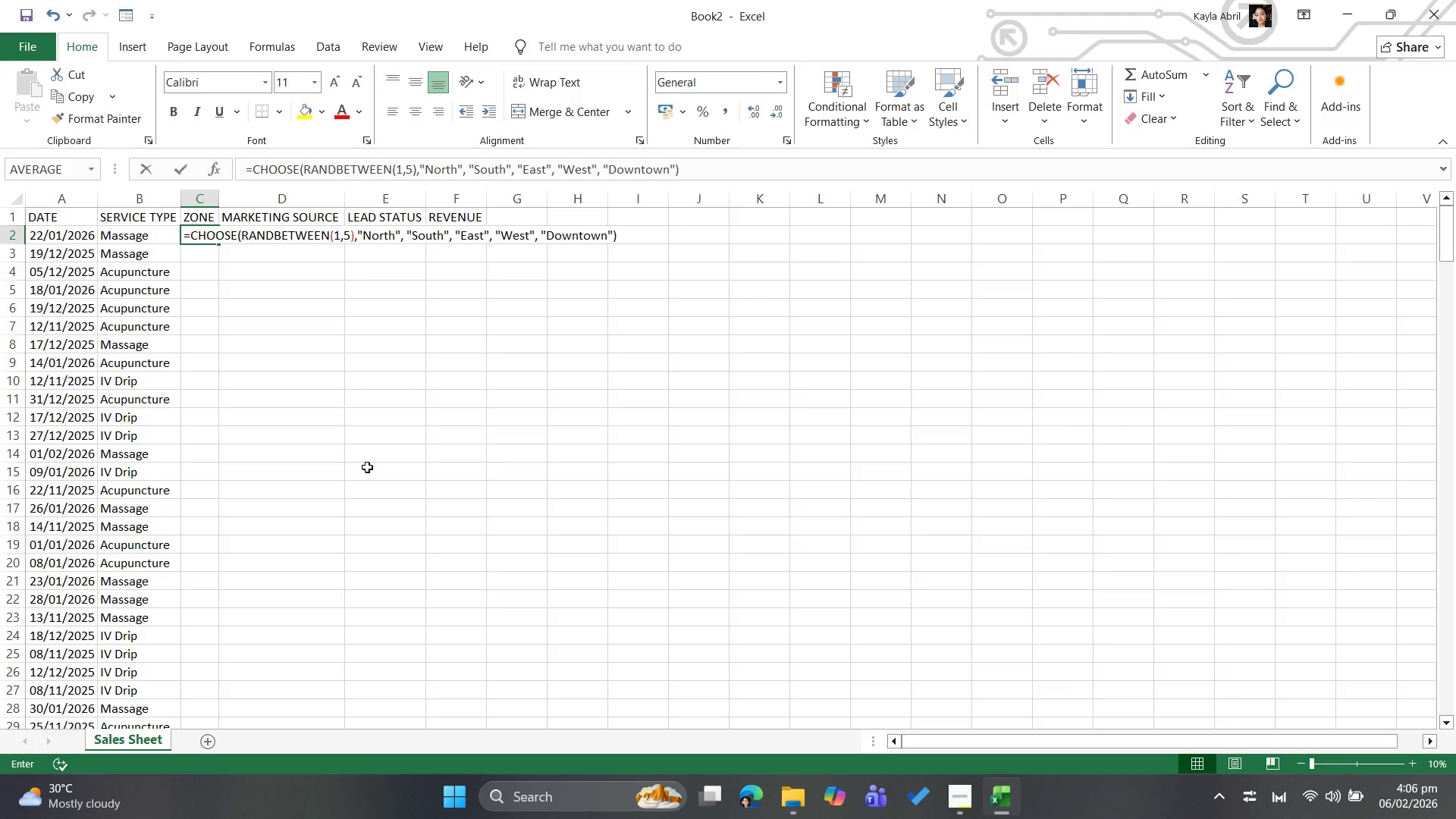 
key(Enter)
 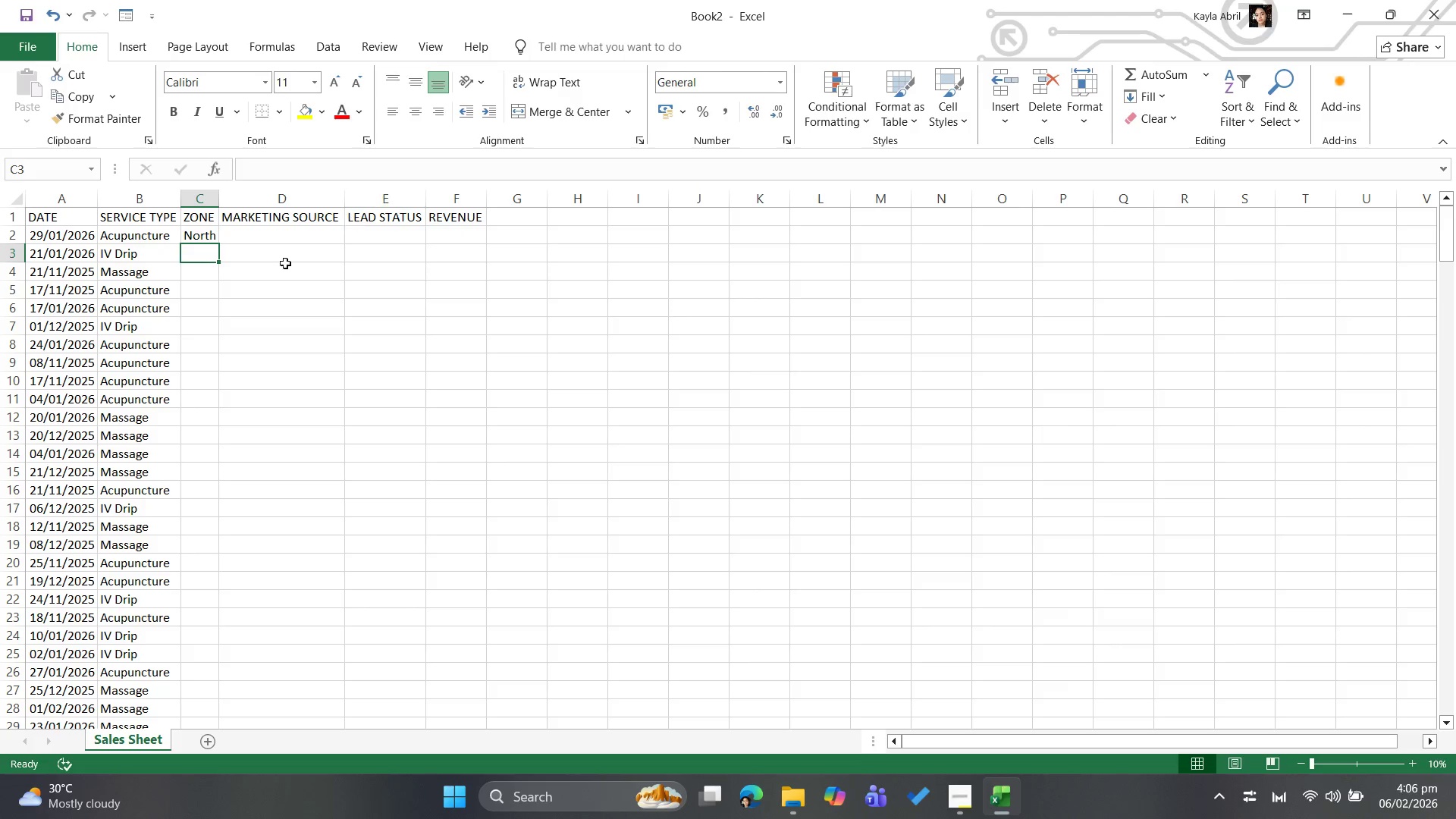 
left_click([208, 234])
 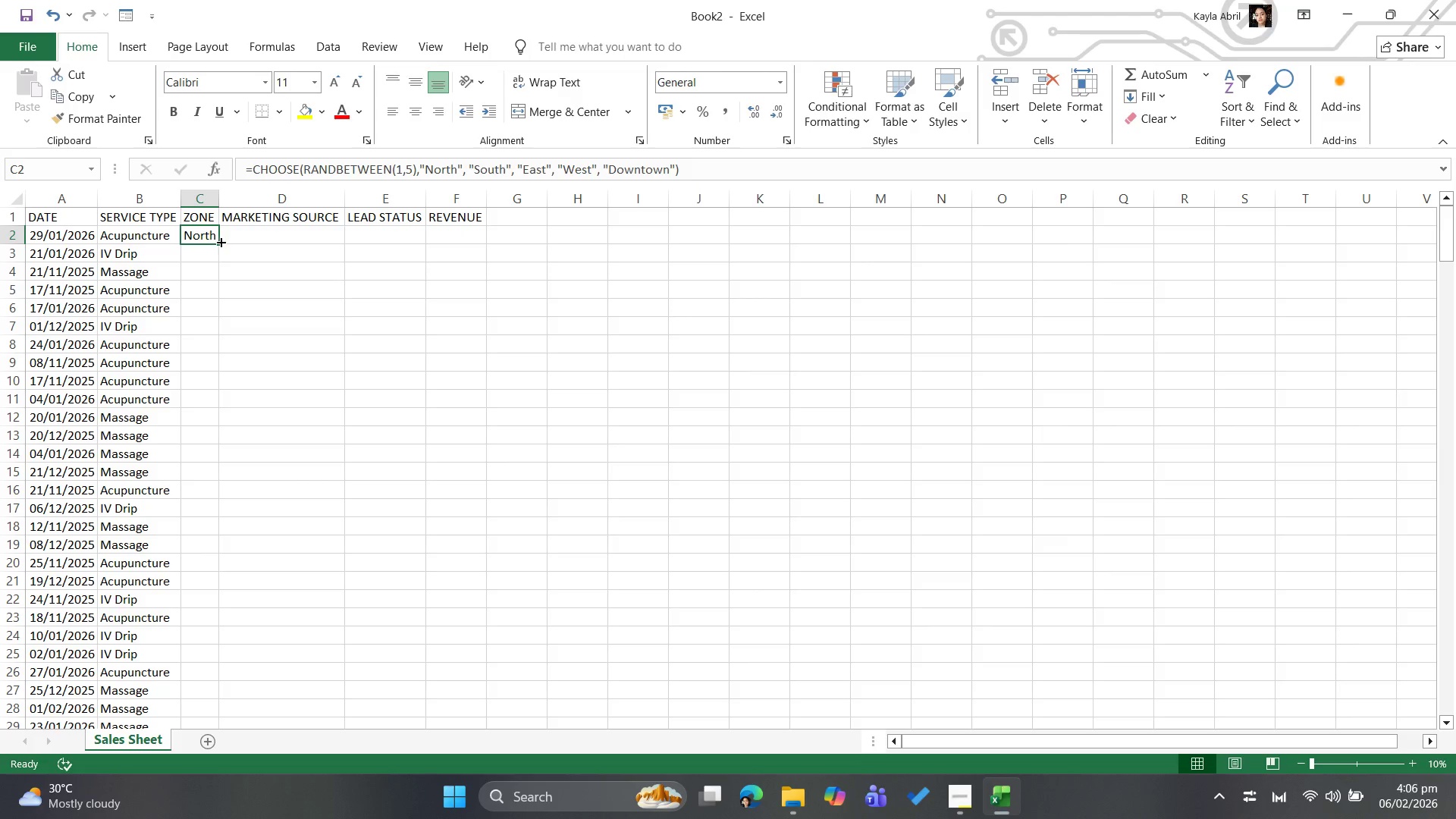 
left_click_drag(start_coordinate=[218, 240], to_coordinate=[194, 704])
 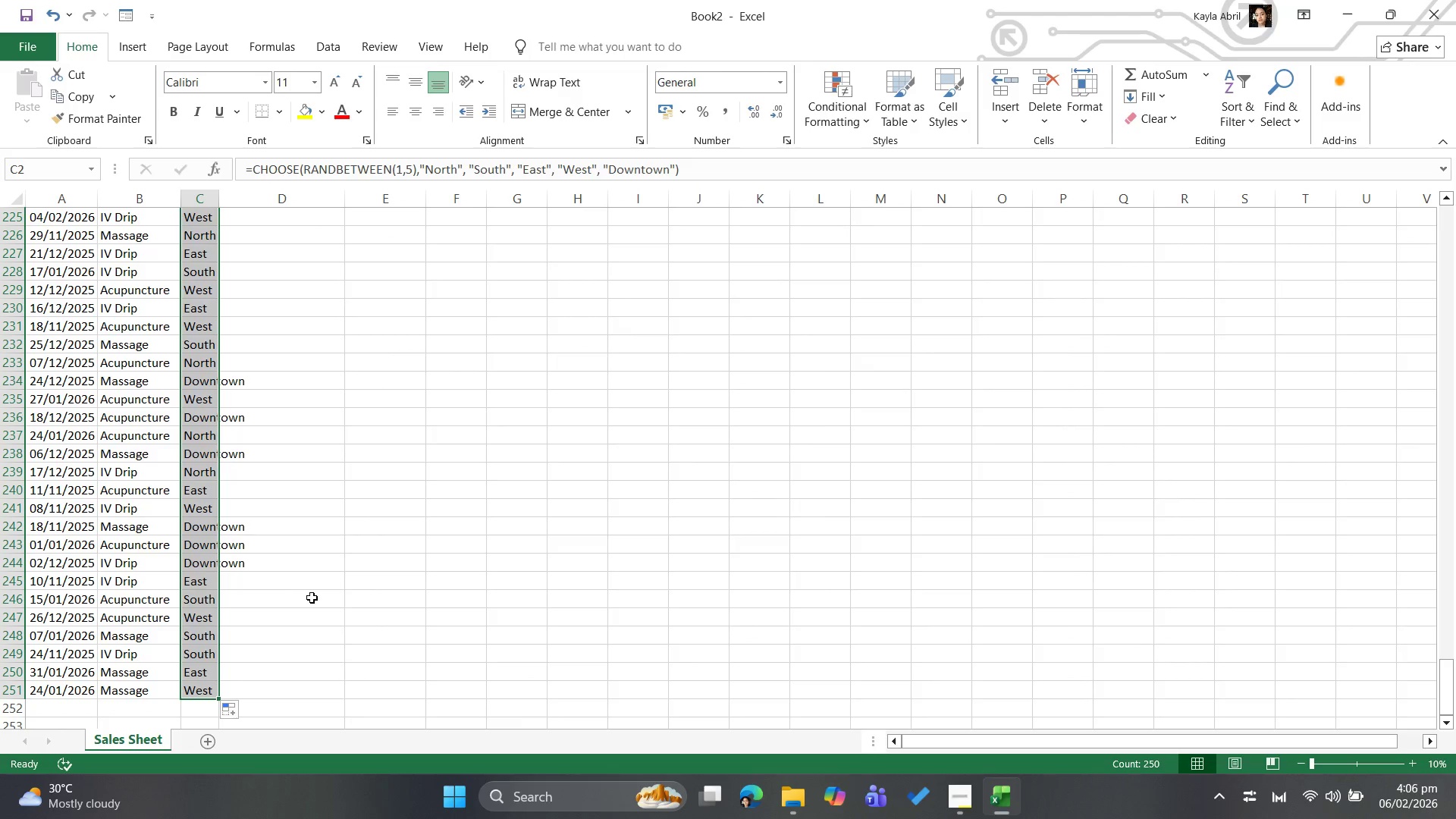 
scroll: coordinate [312, 598], scroll_direction: down, amount: 2.0
 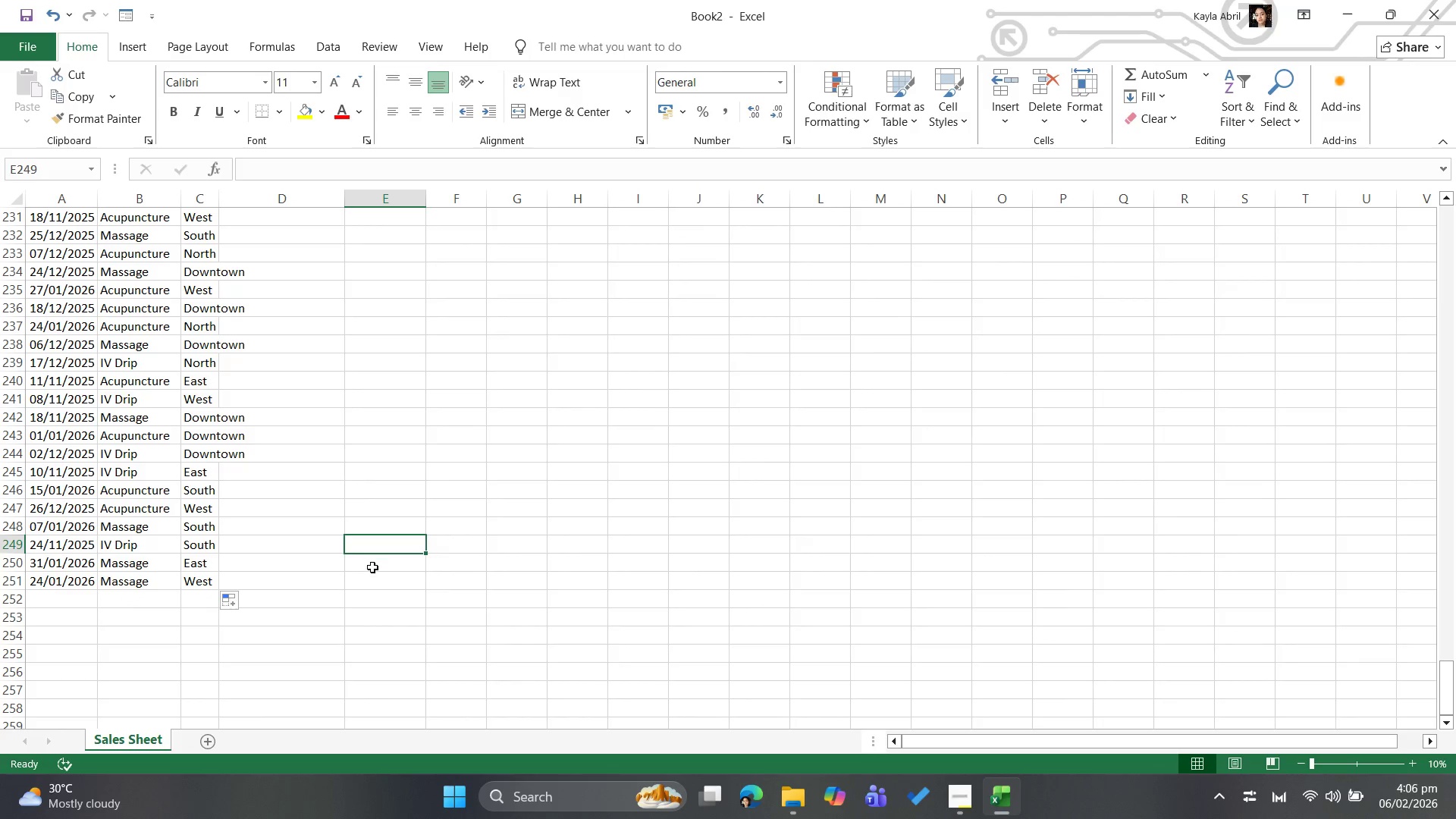 
scroll: coordinate [372, 554], scroll_direction: up, amount: 85.0
 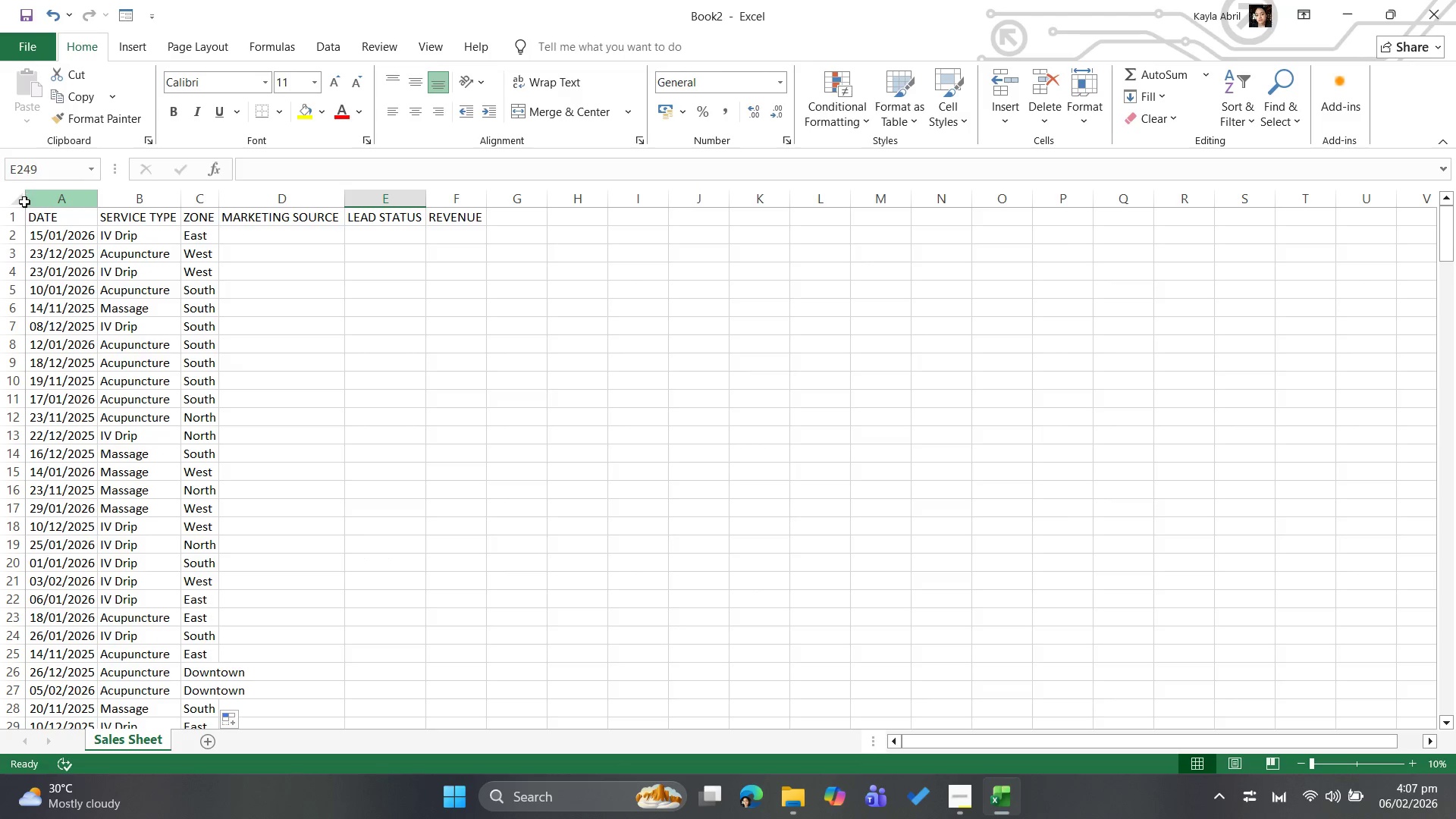 
left_click([19, 203])
 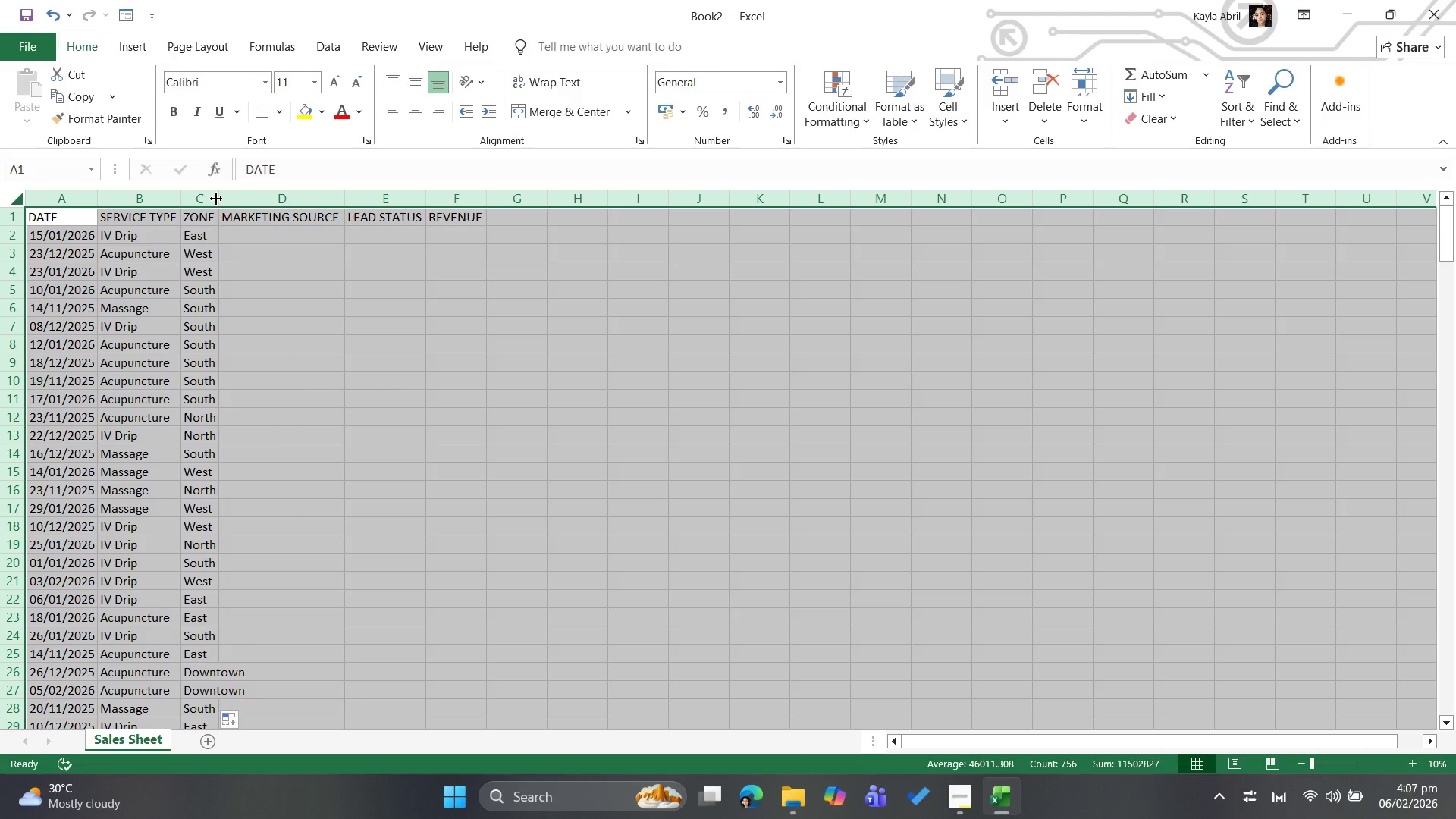 
double_click([218, 199])
 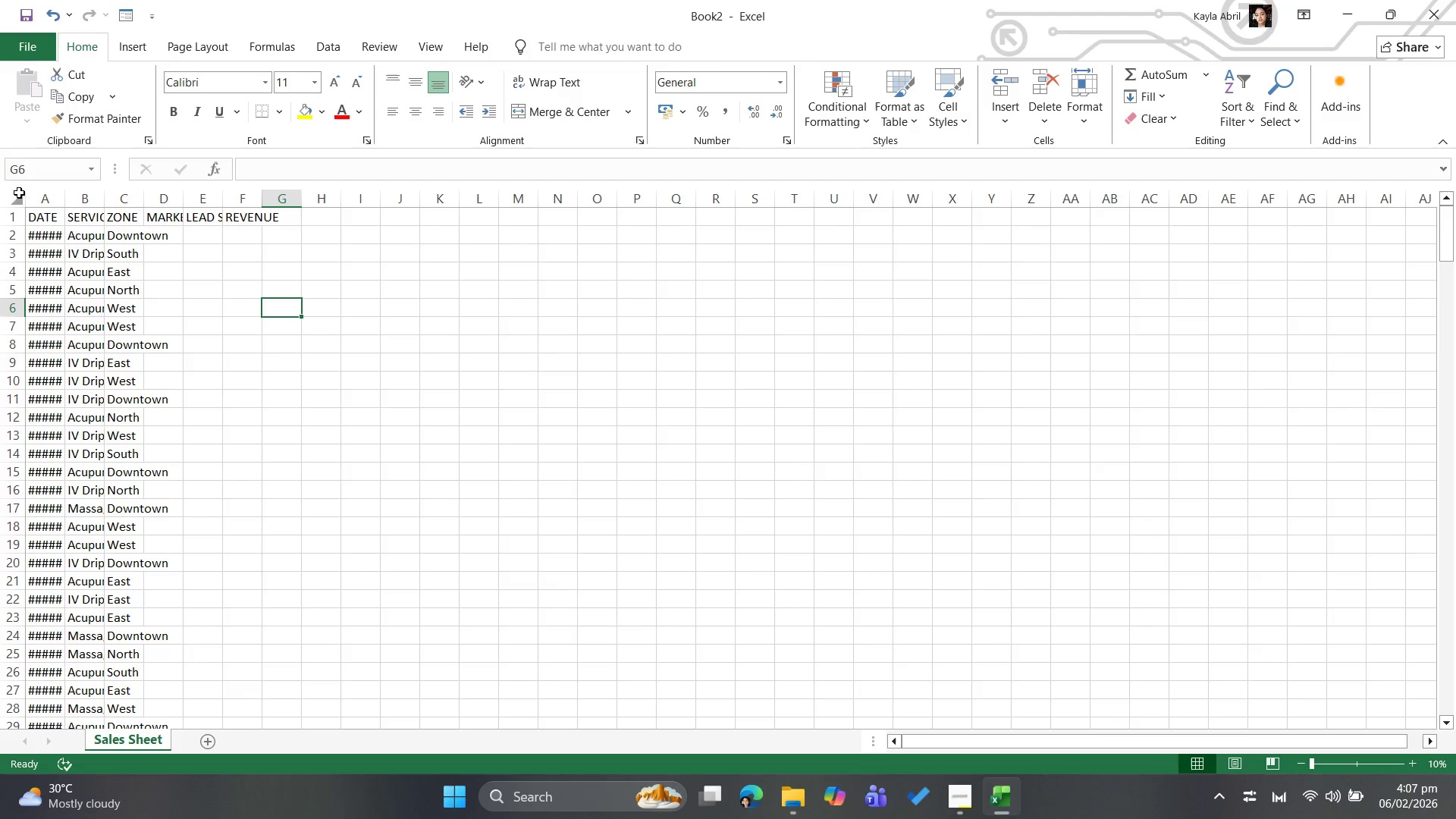 
left_click([17, 199])
 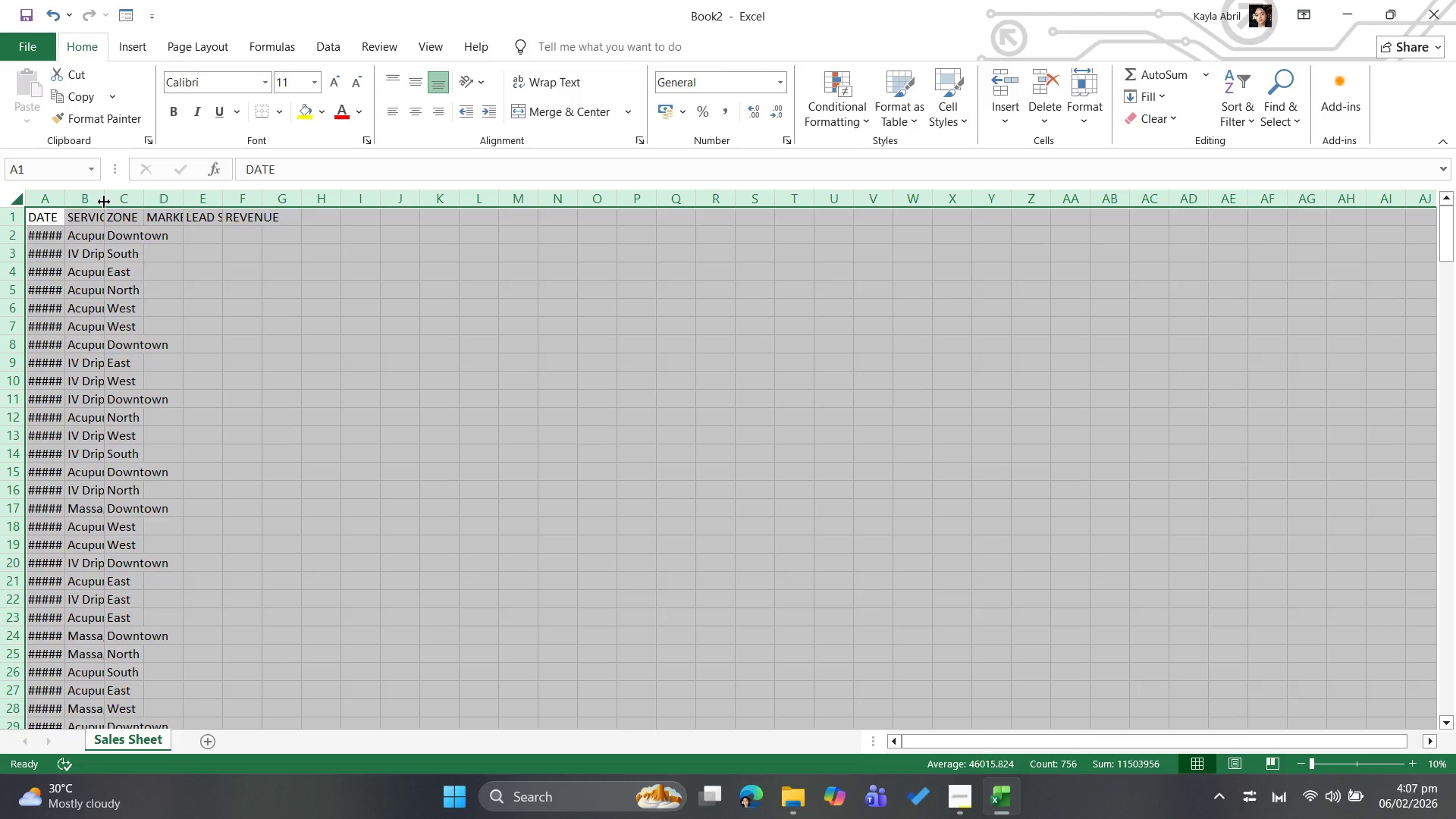 
double_click([105, 201])
 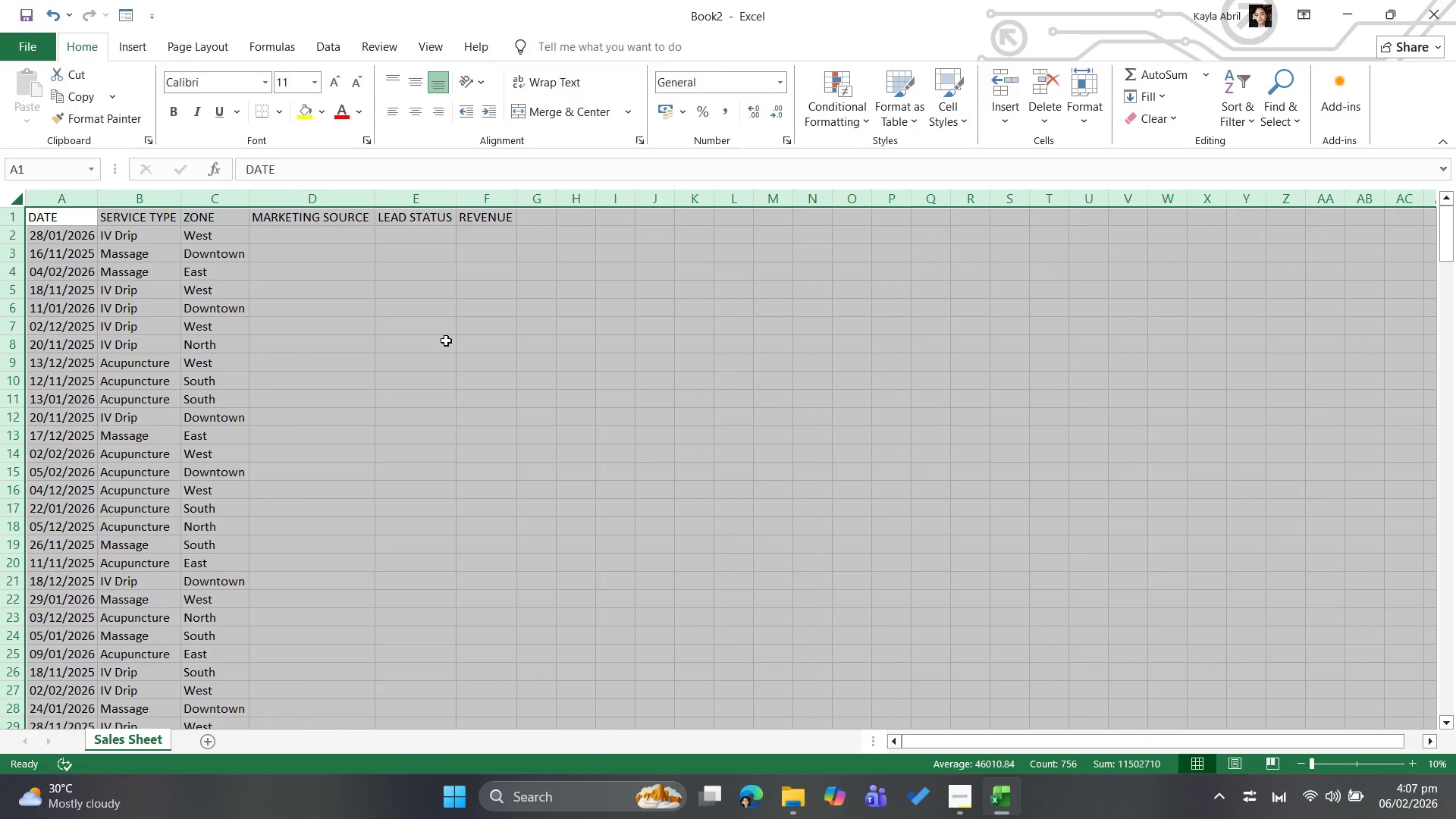 
left_click([460, 344])
 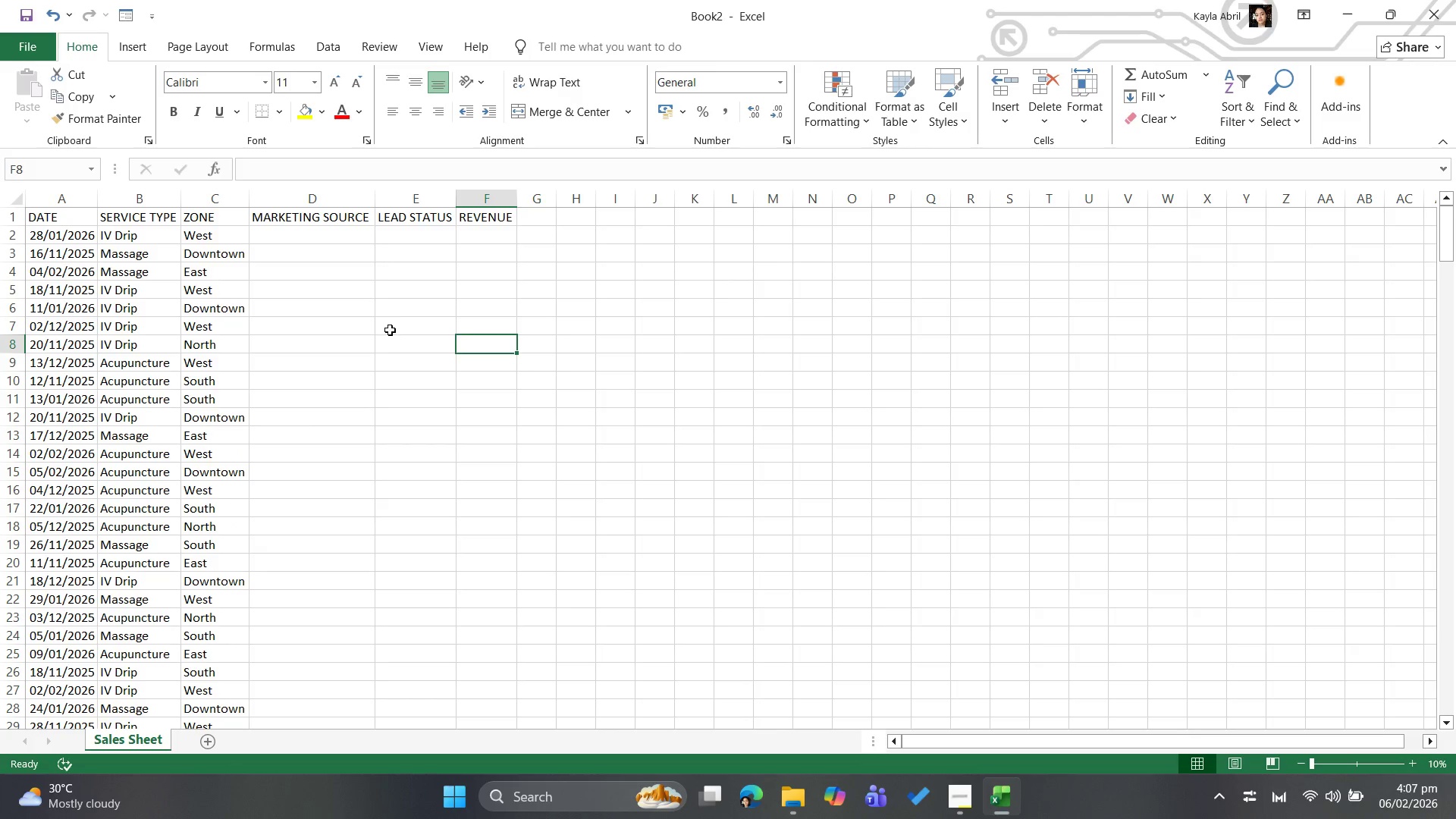 
scroll: coordinate [359, 388], scroll_direction: down, amount: 78.0
 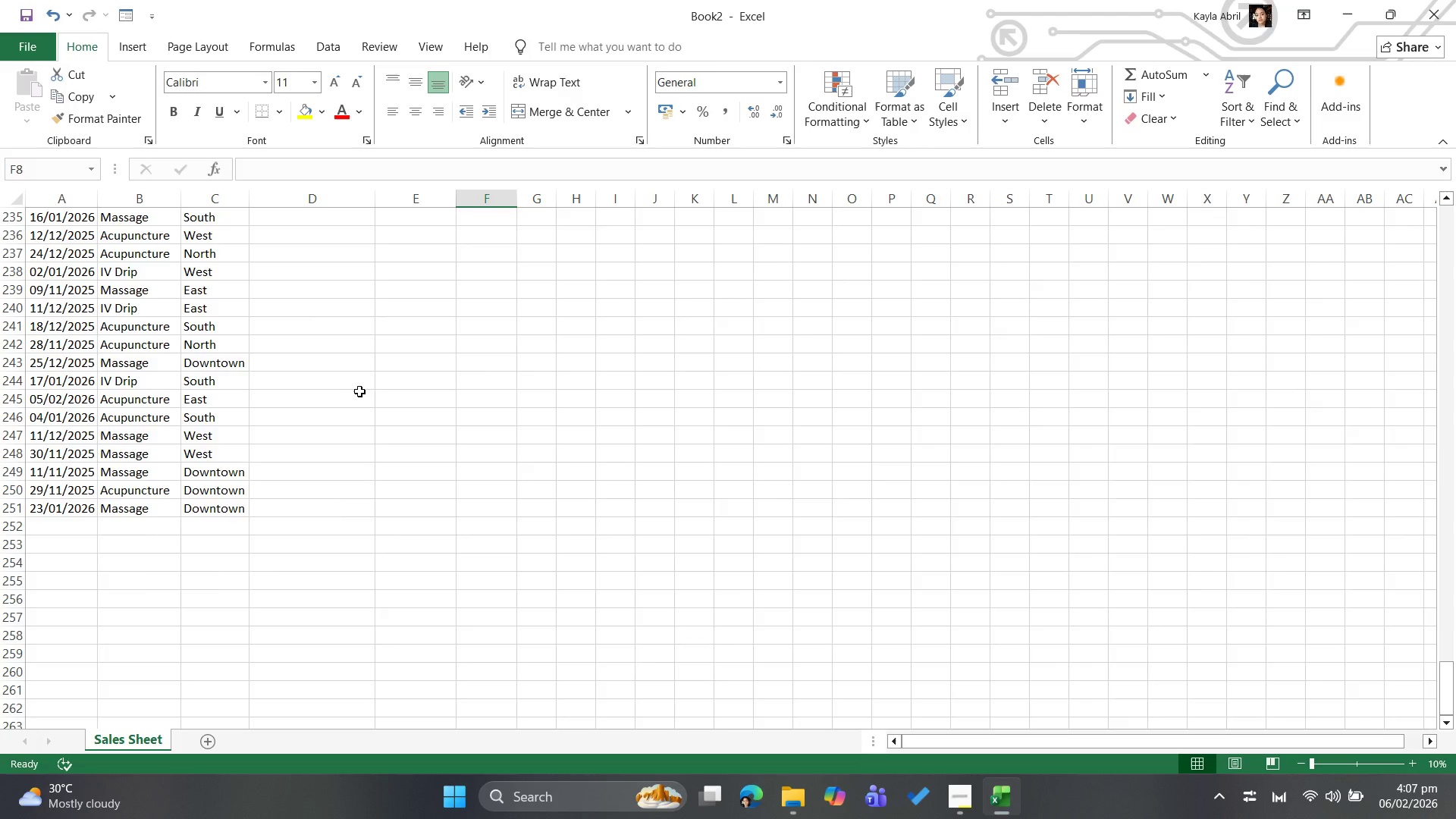 
scroll: coordinate [359, 395], scroll_direction: up, amount: 89.0
 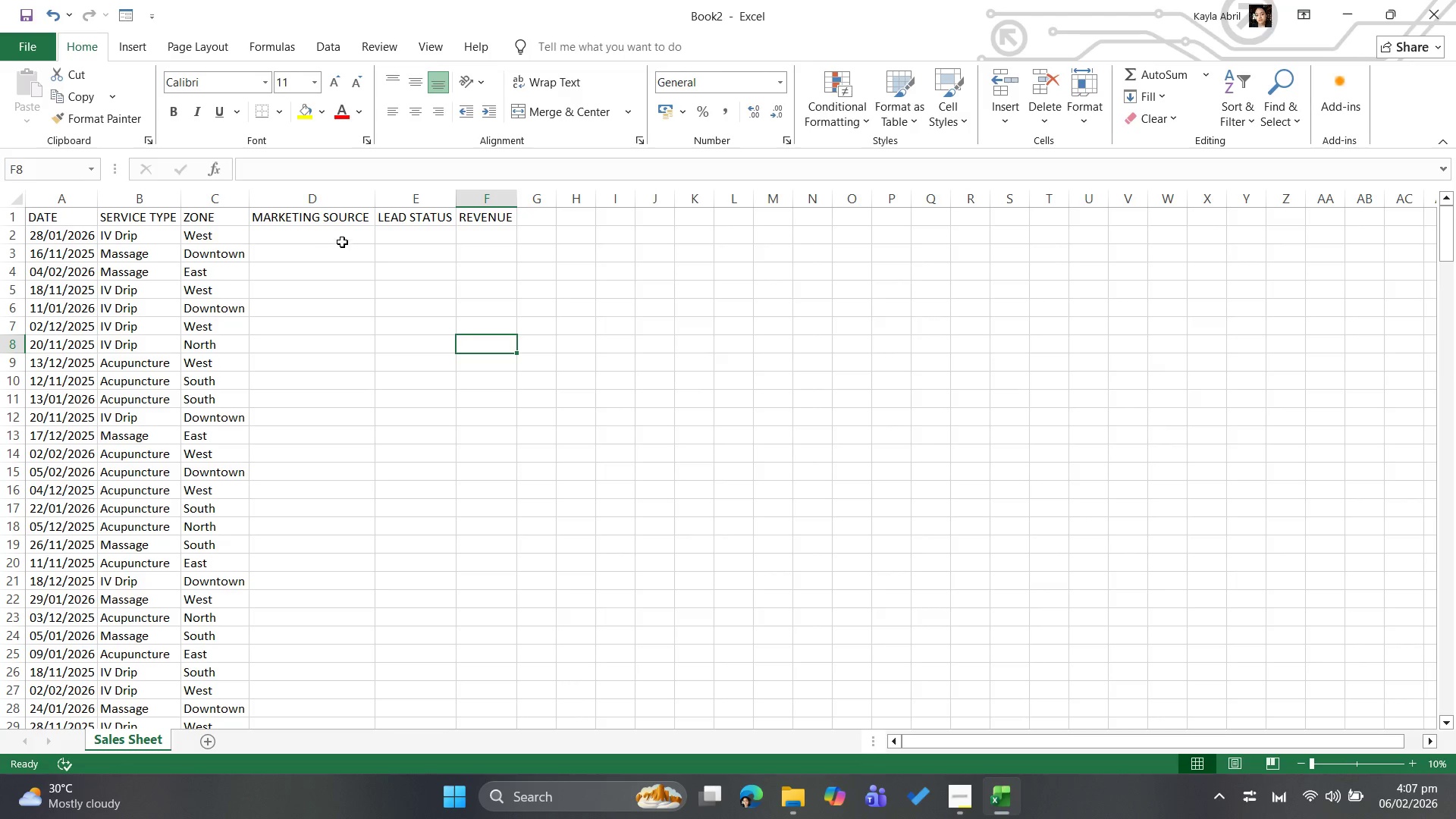 
left_click([345, 233])
 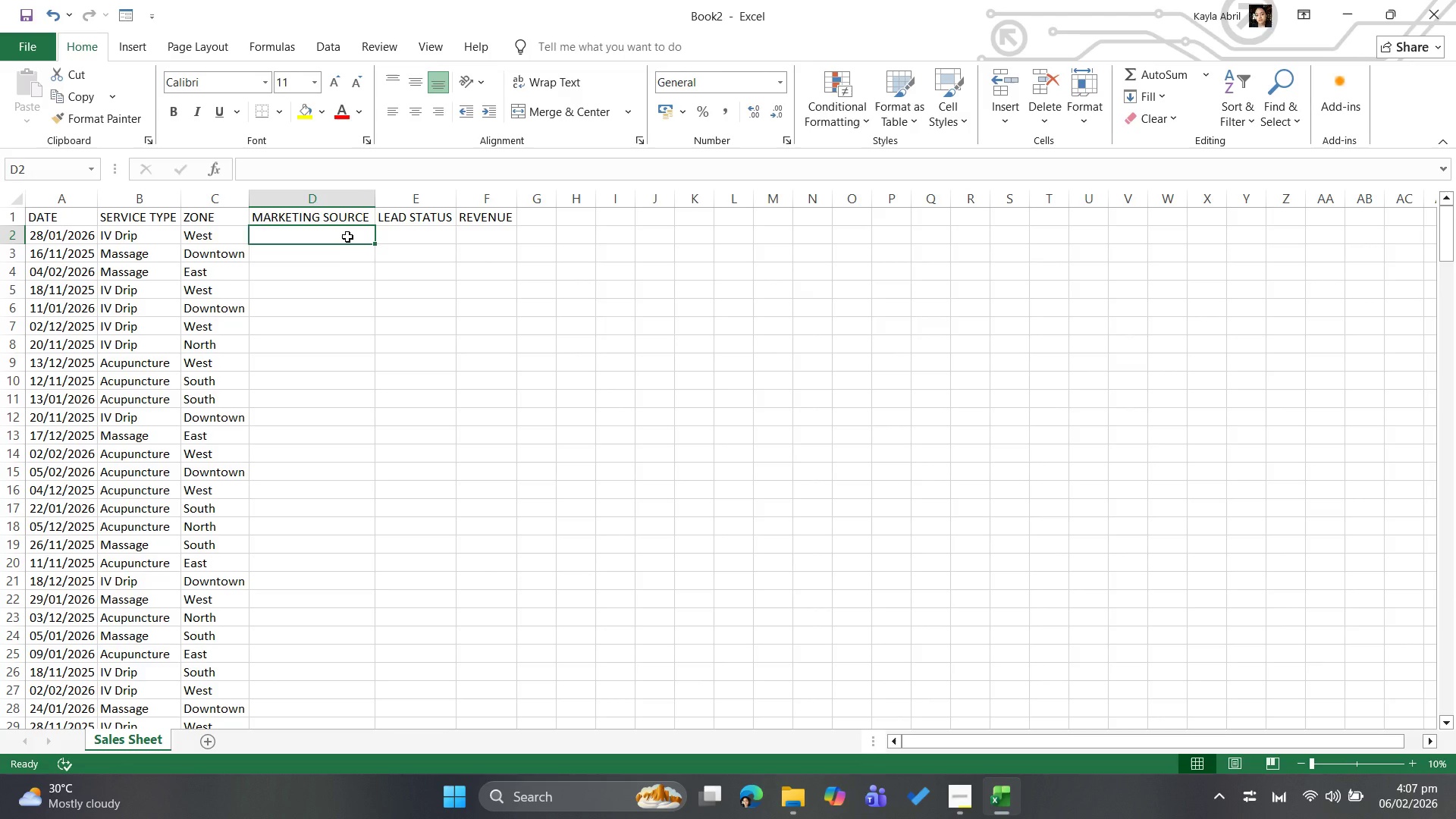 
type(=choose(randbetween)
 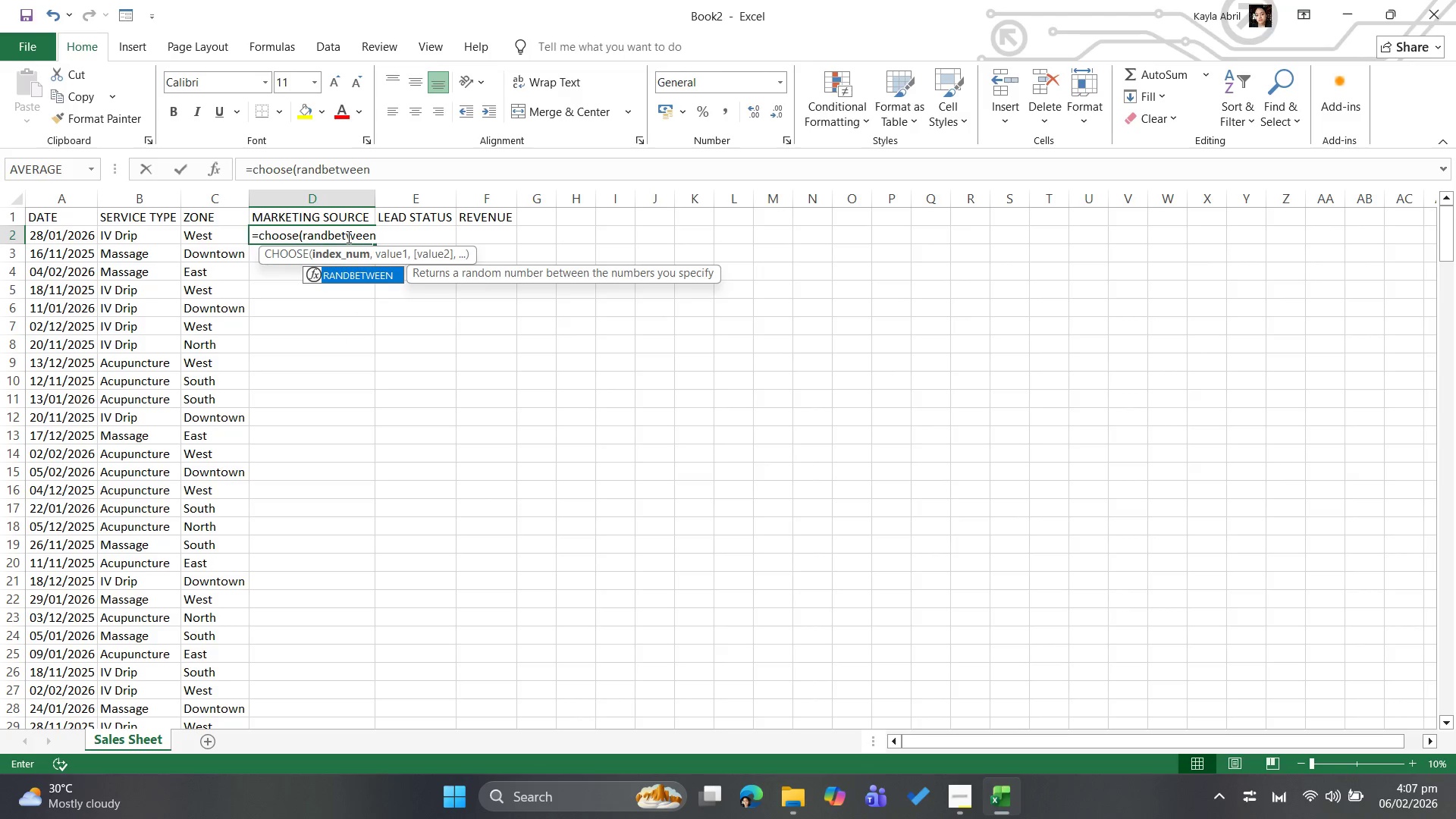 
type((1,5))
 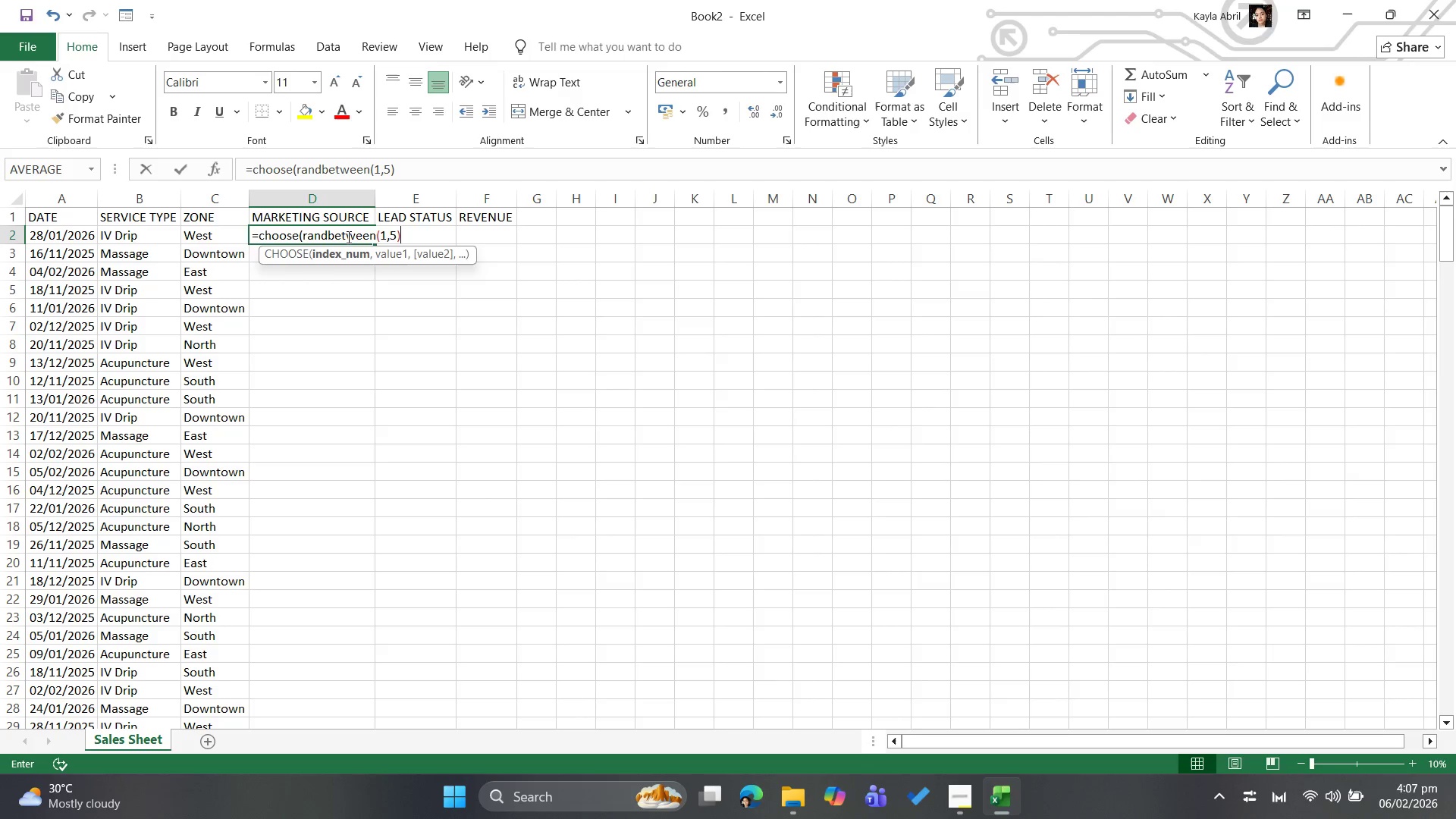 
wait(6.99)
 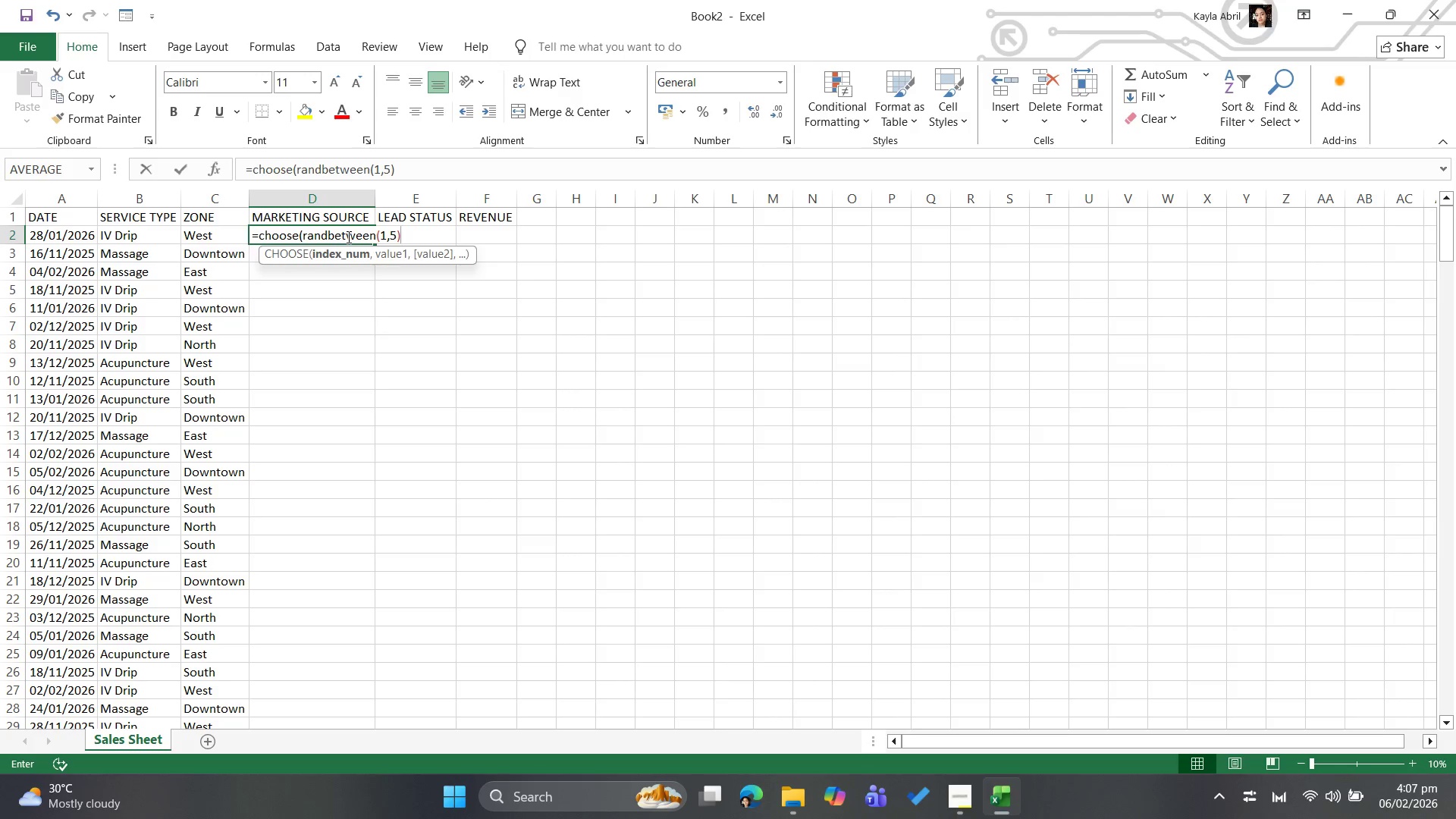 
key(Backspace)
 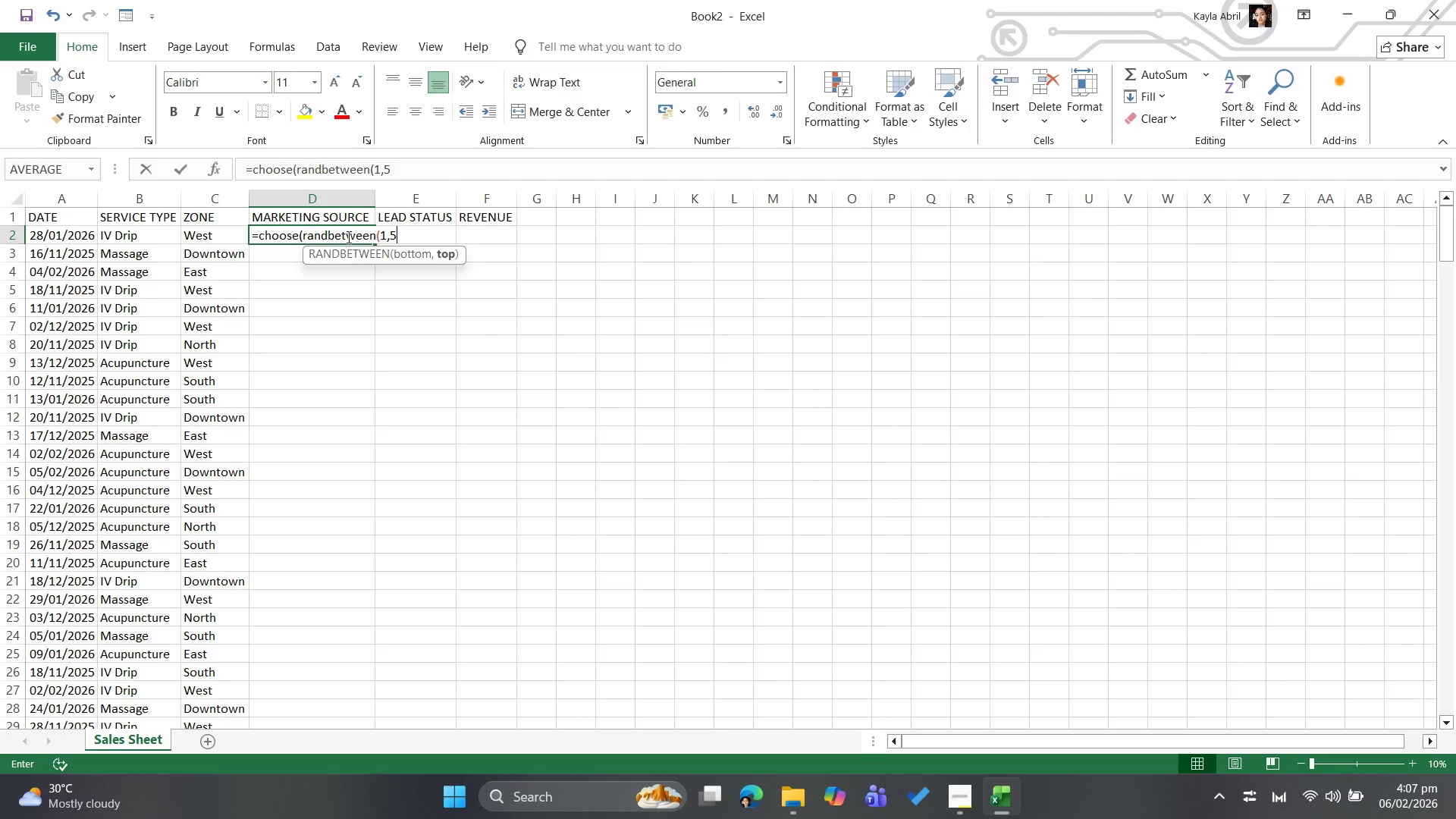 
key(Backspace)
 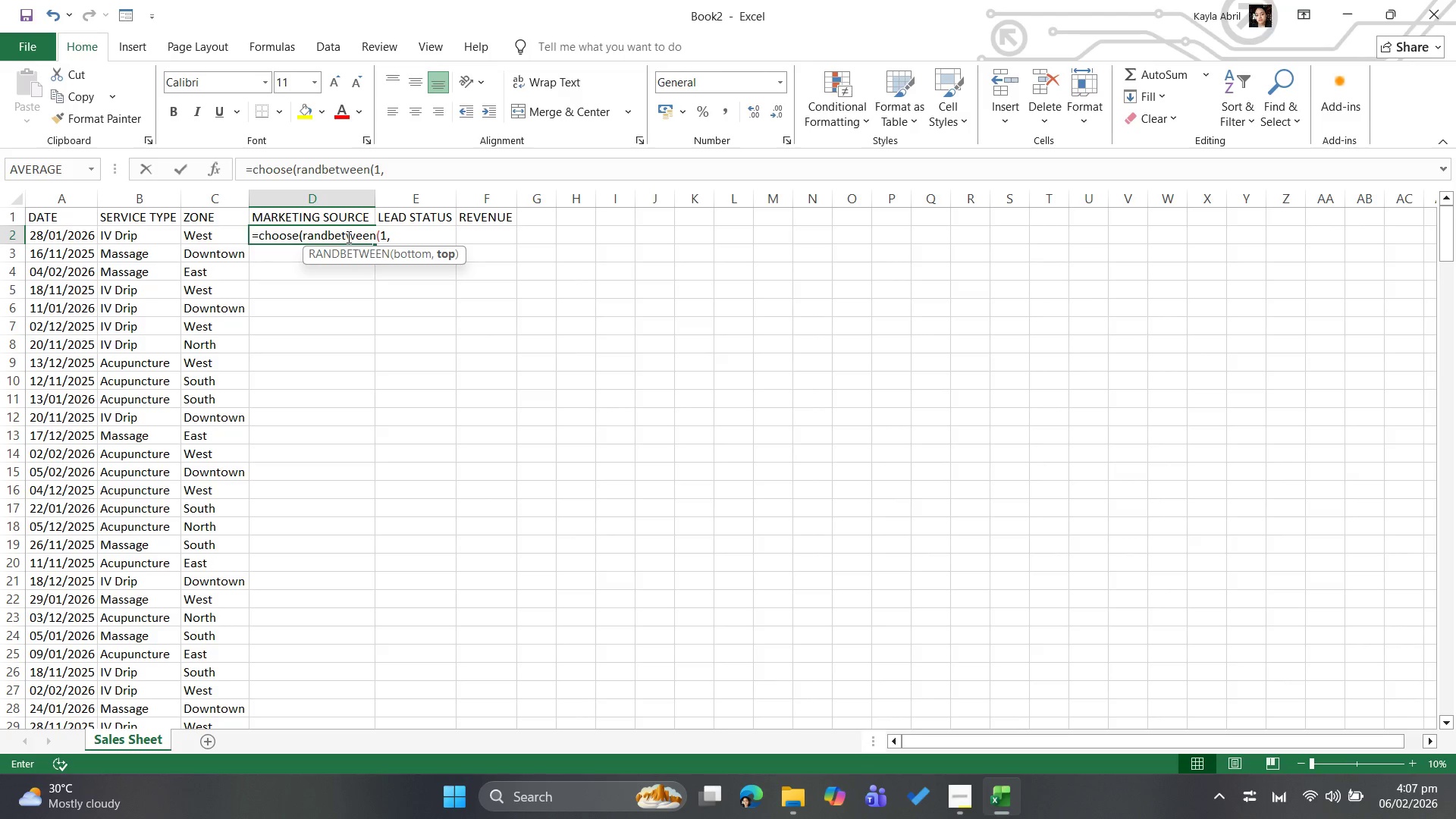 
key(3)
 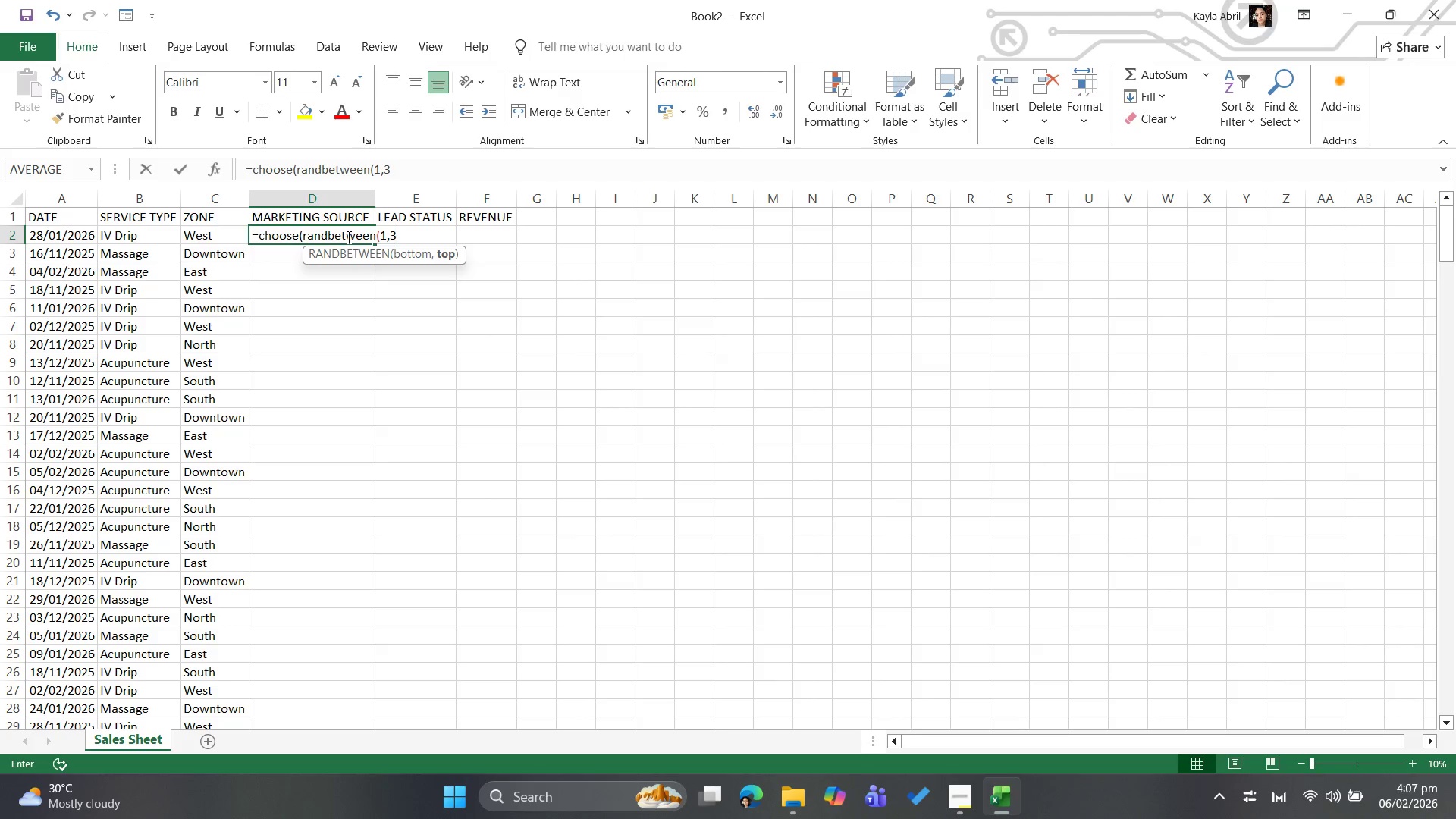 
key(Shift+ShiftLeft)
 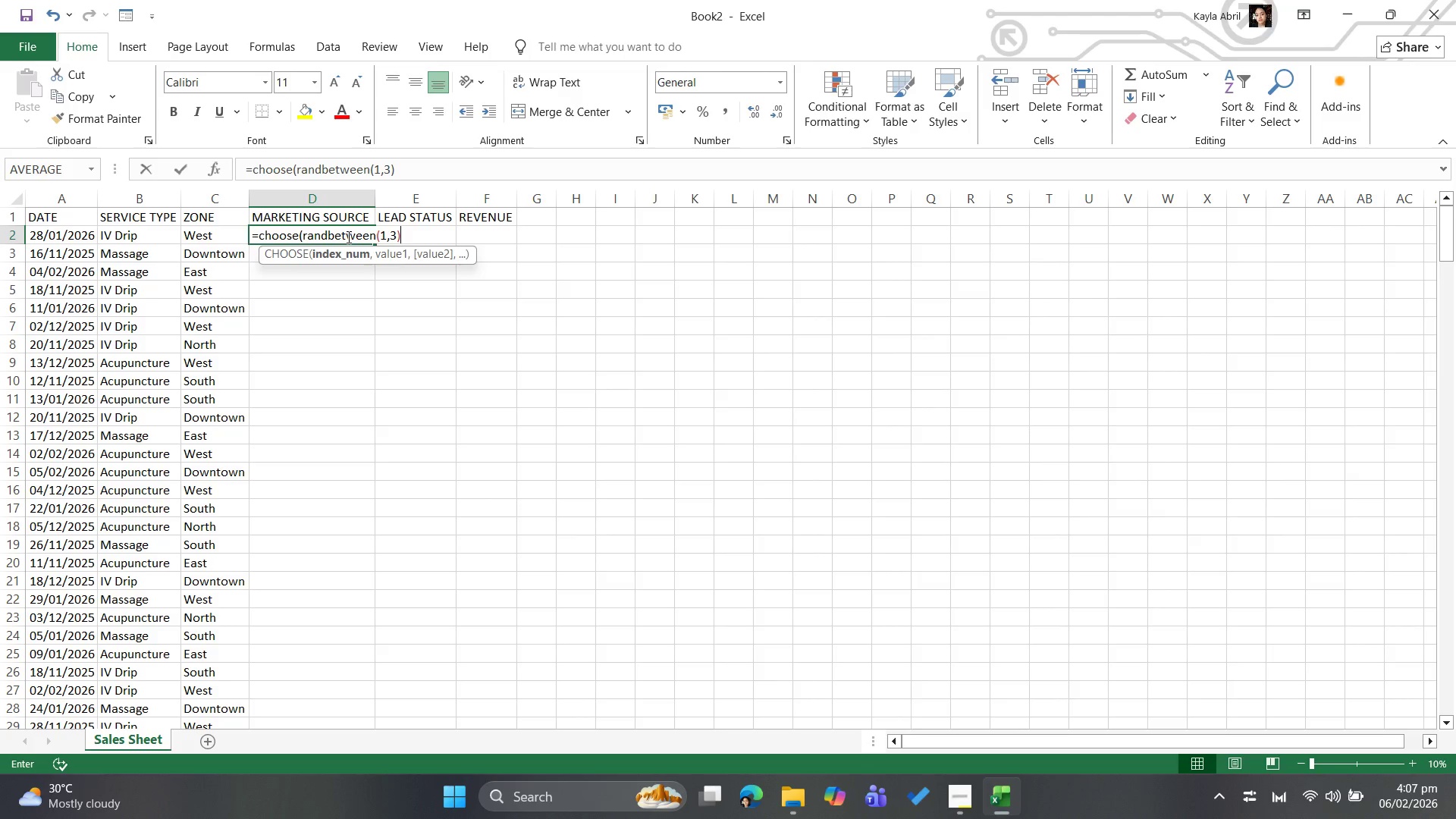 
key(Shift+0)
 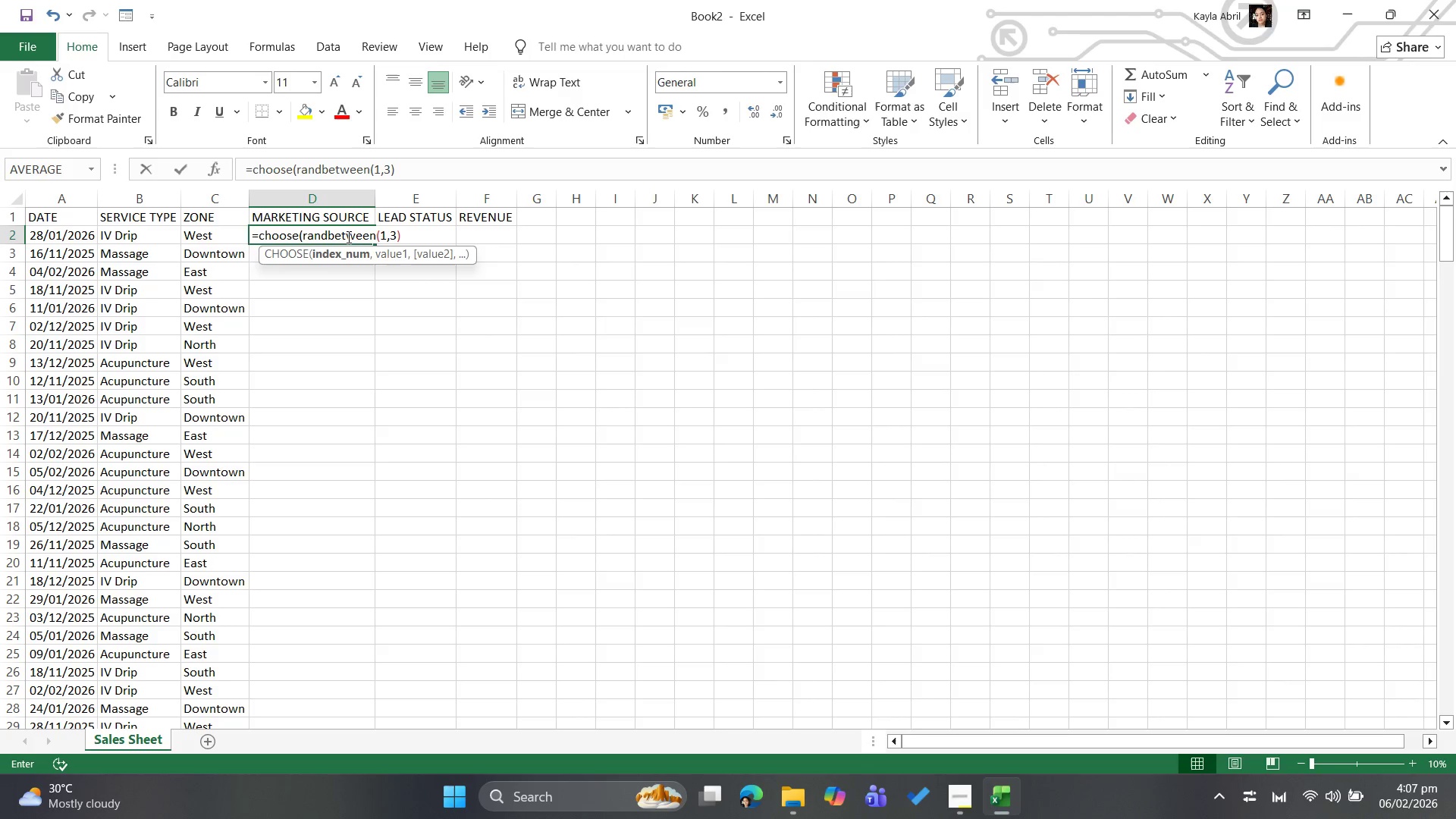 
type(, "Social Media)
 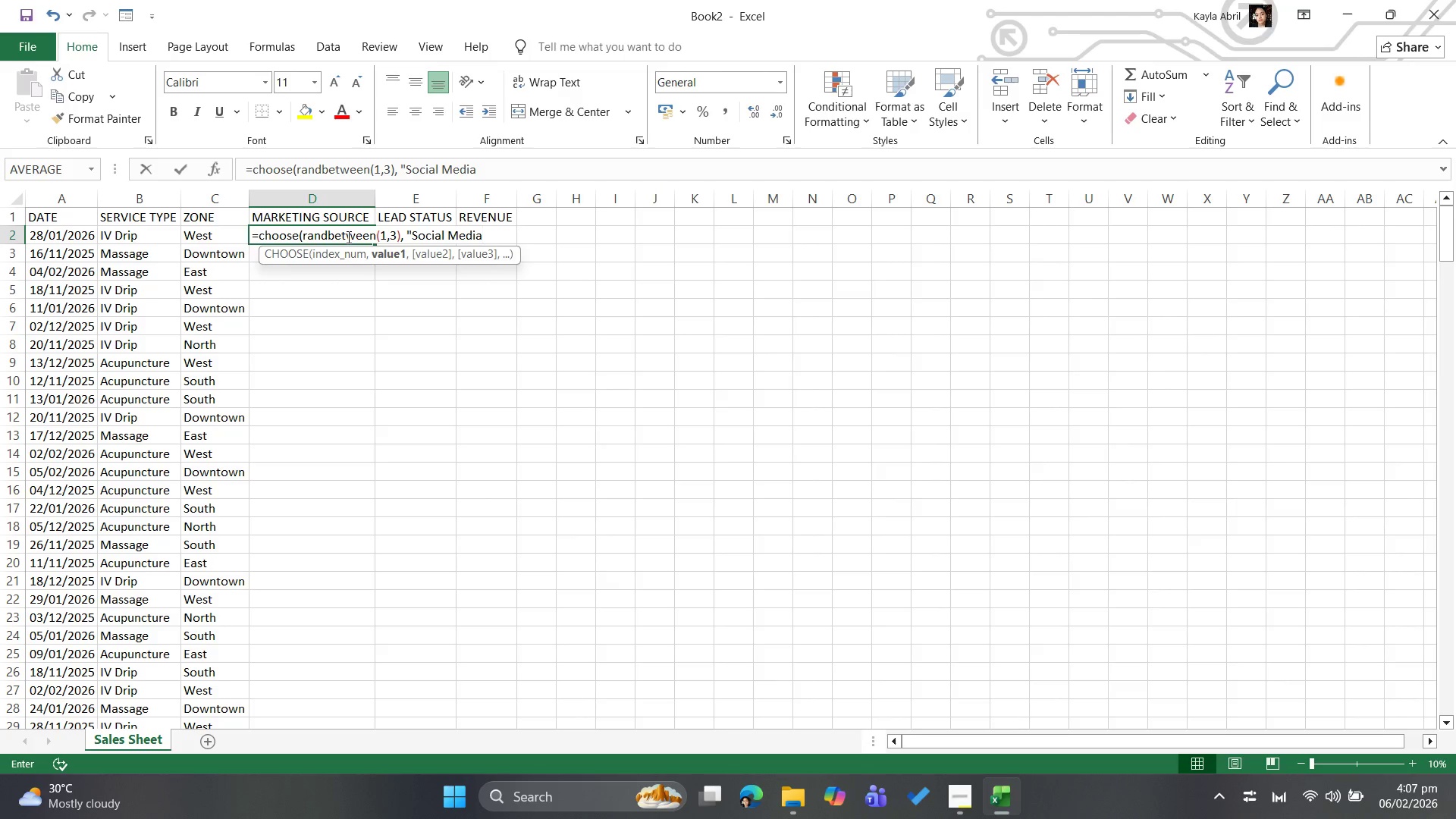 
key(Shift+Quote)
 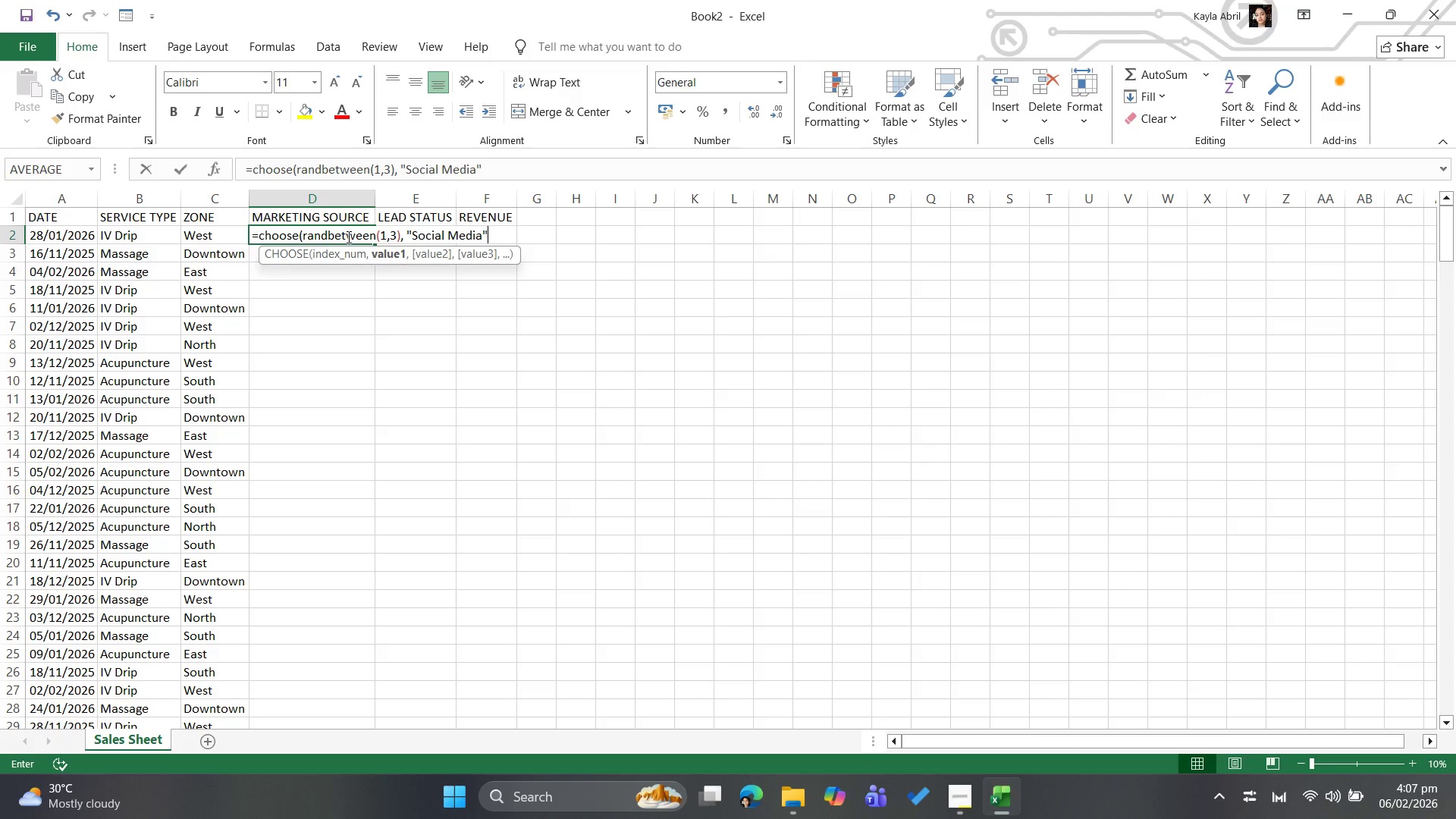 
key(Comma)
 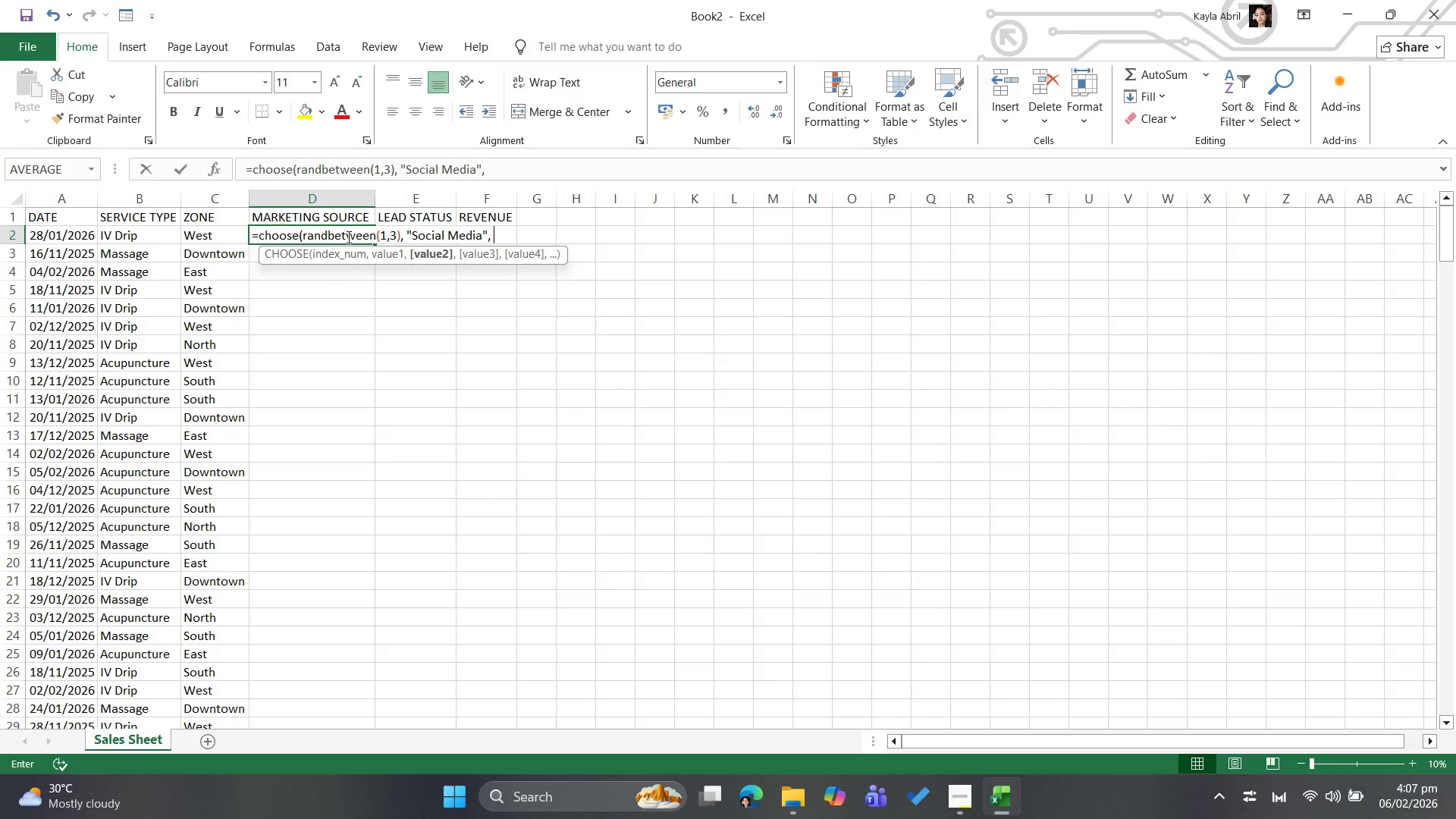 
key(Space)
 